 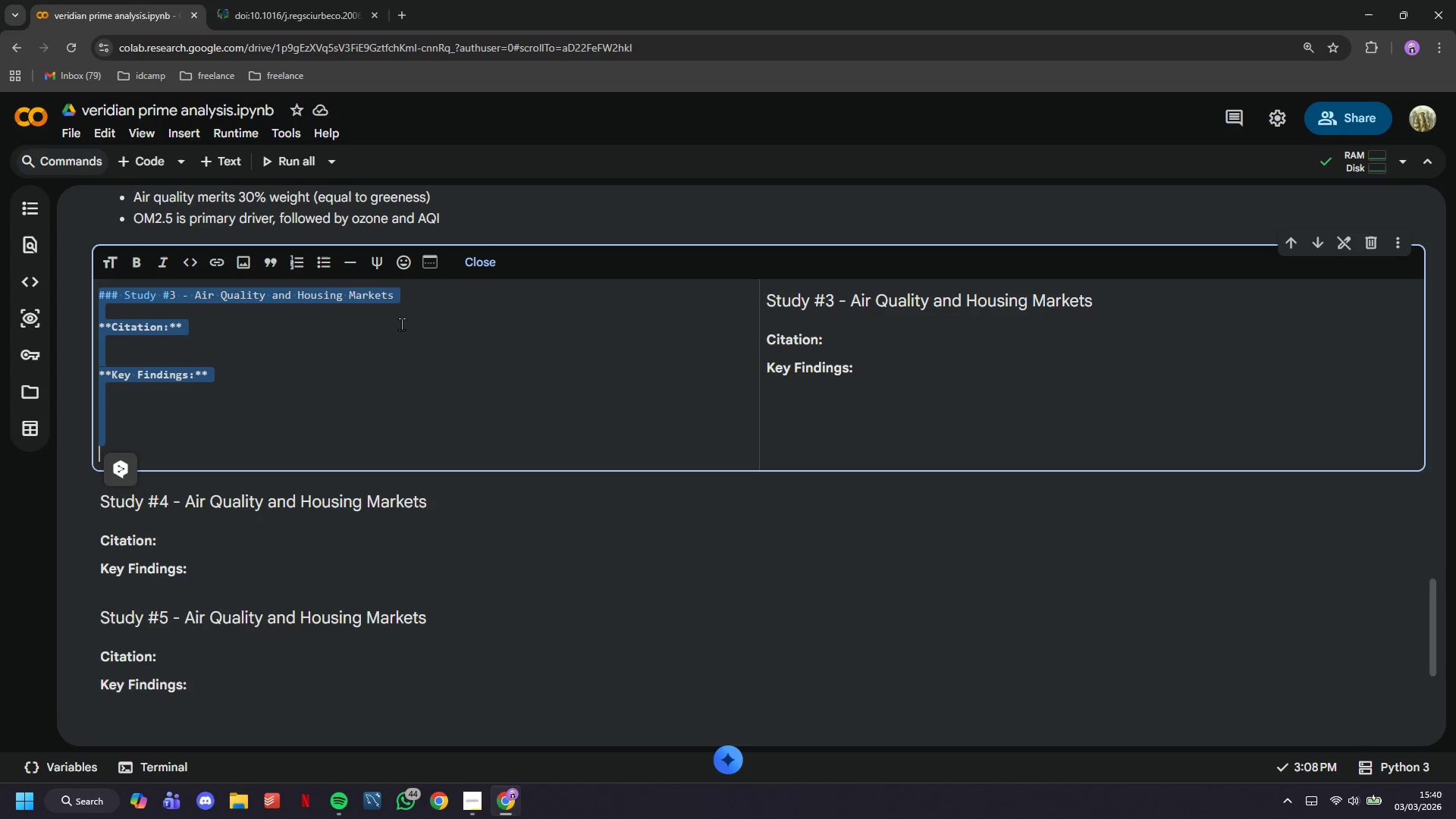 
left_click([401, 324])
 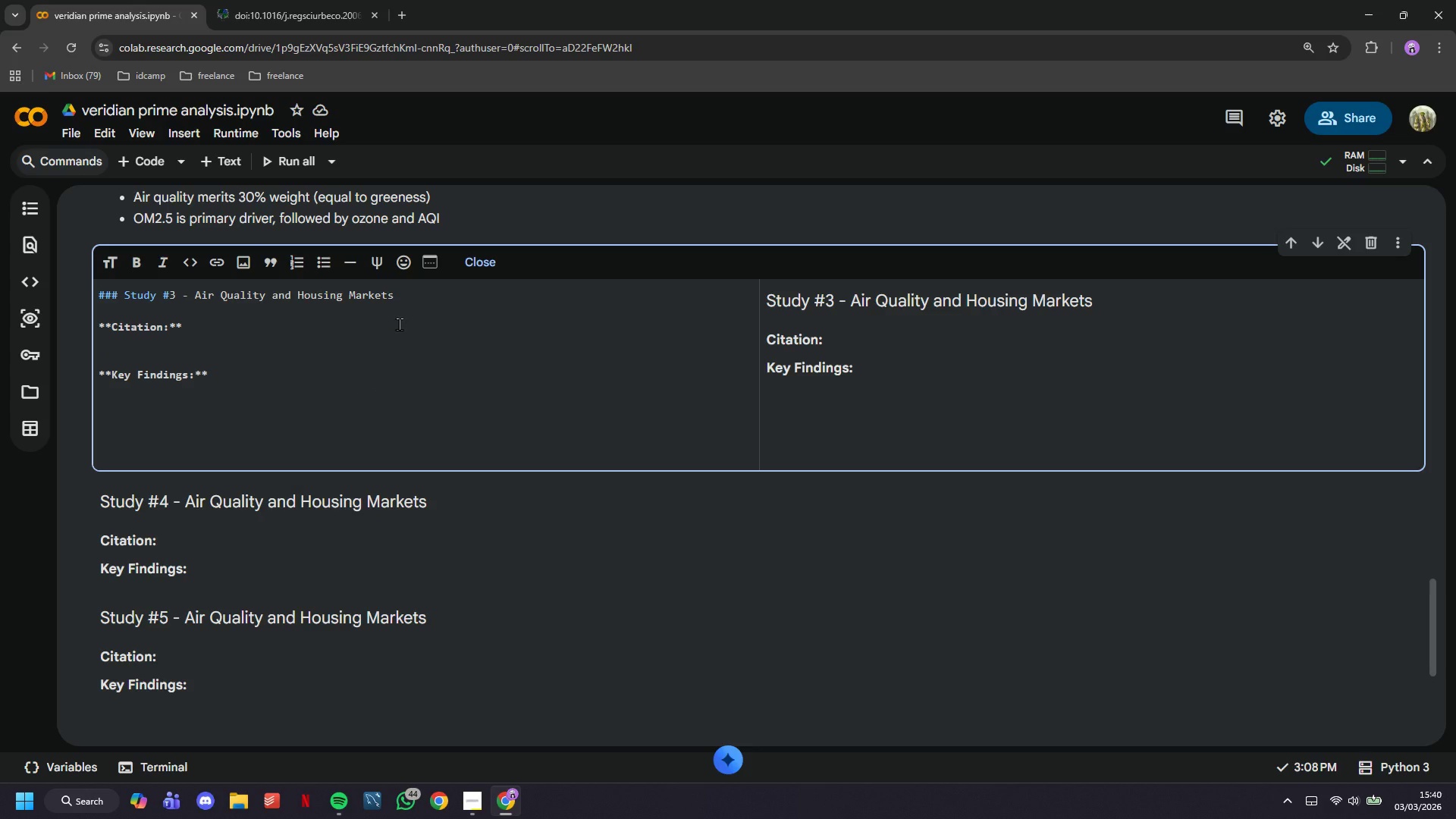 
key(Enter)
 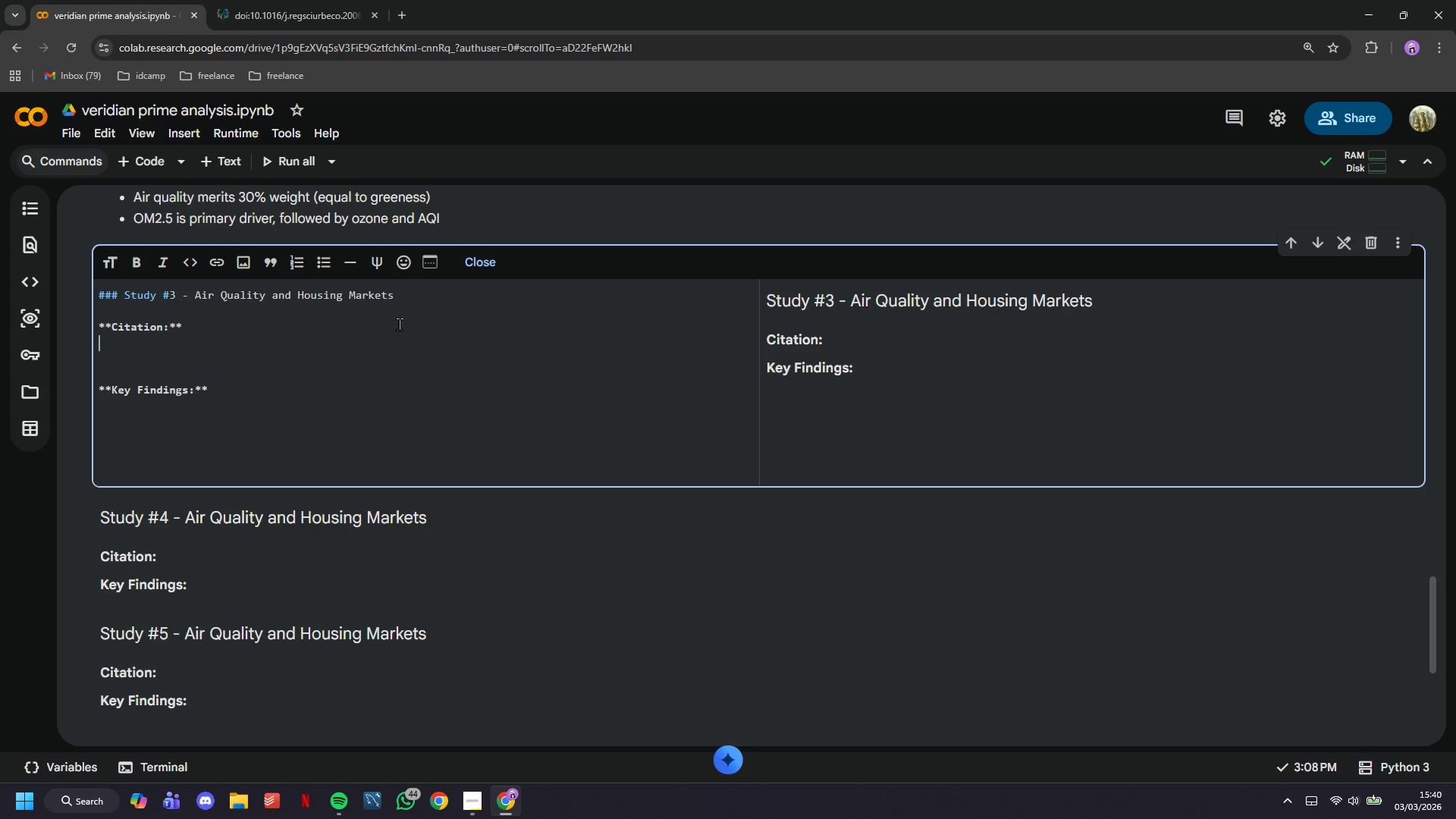 
wait(6.66)
 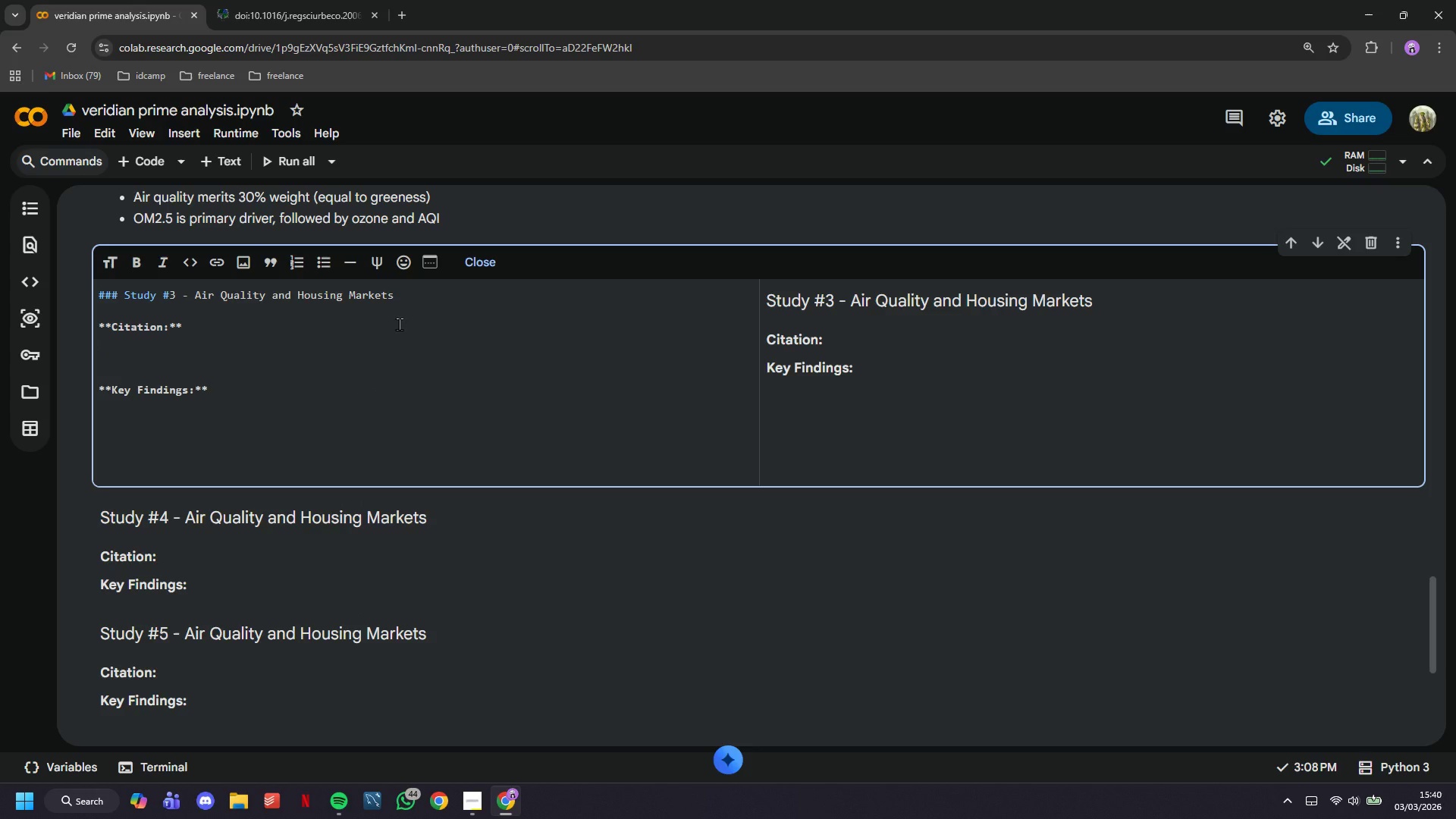 
type(- Journal: Real Estate Economics (2021))
 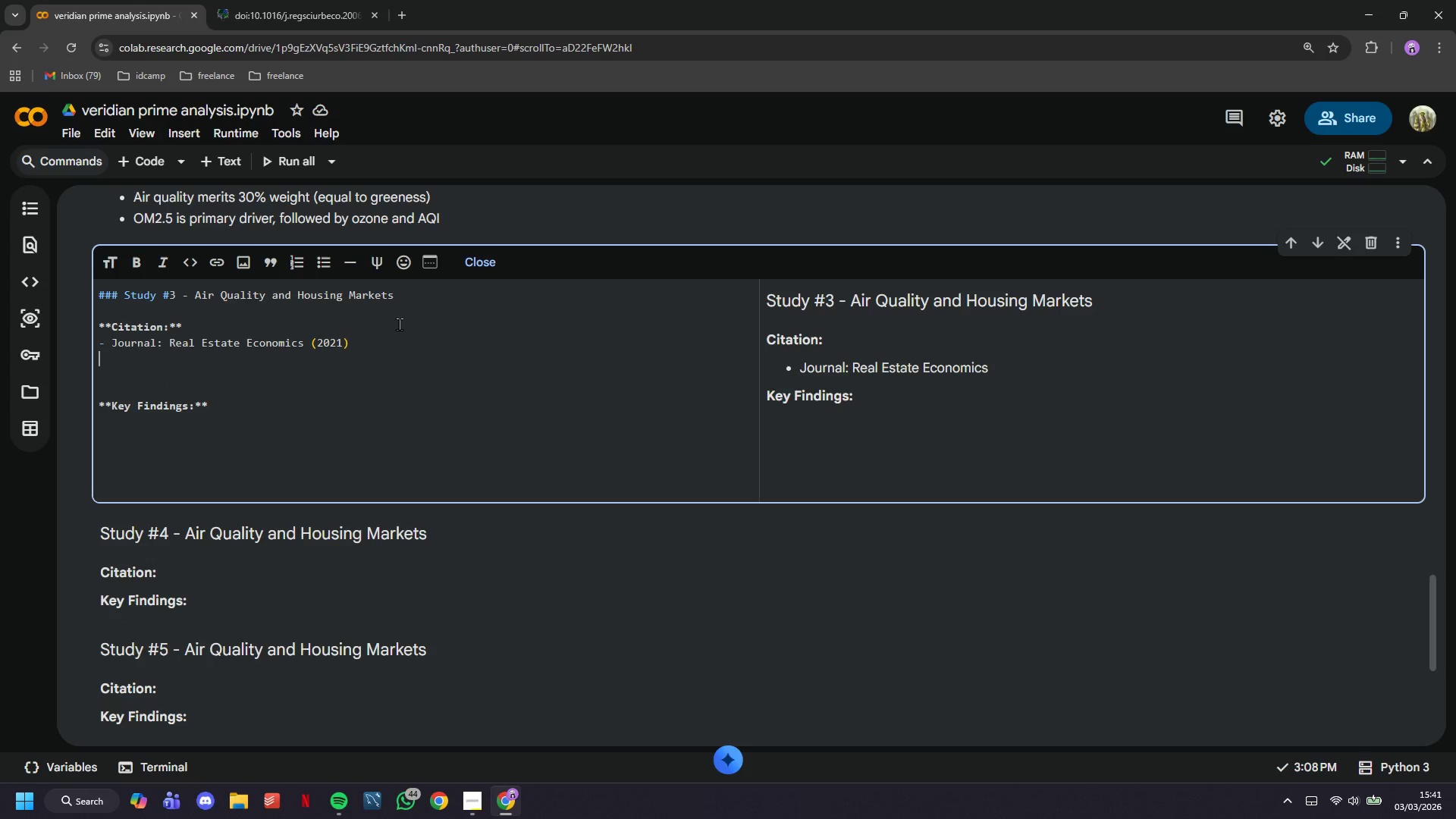 
 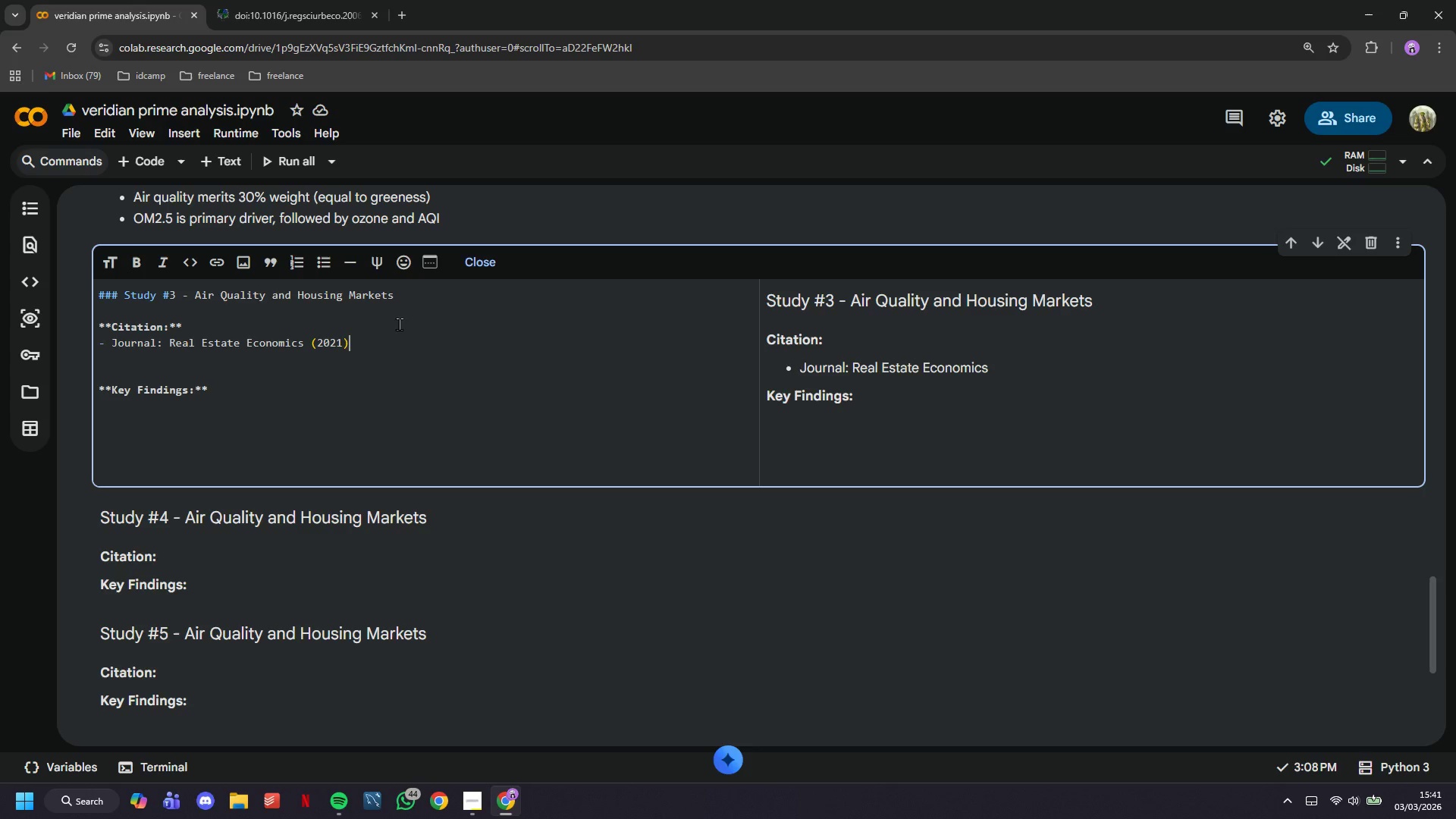 
key(Enter)
 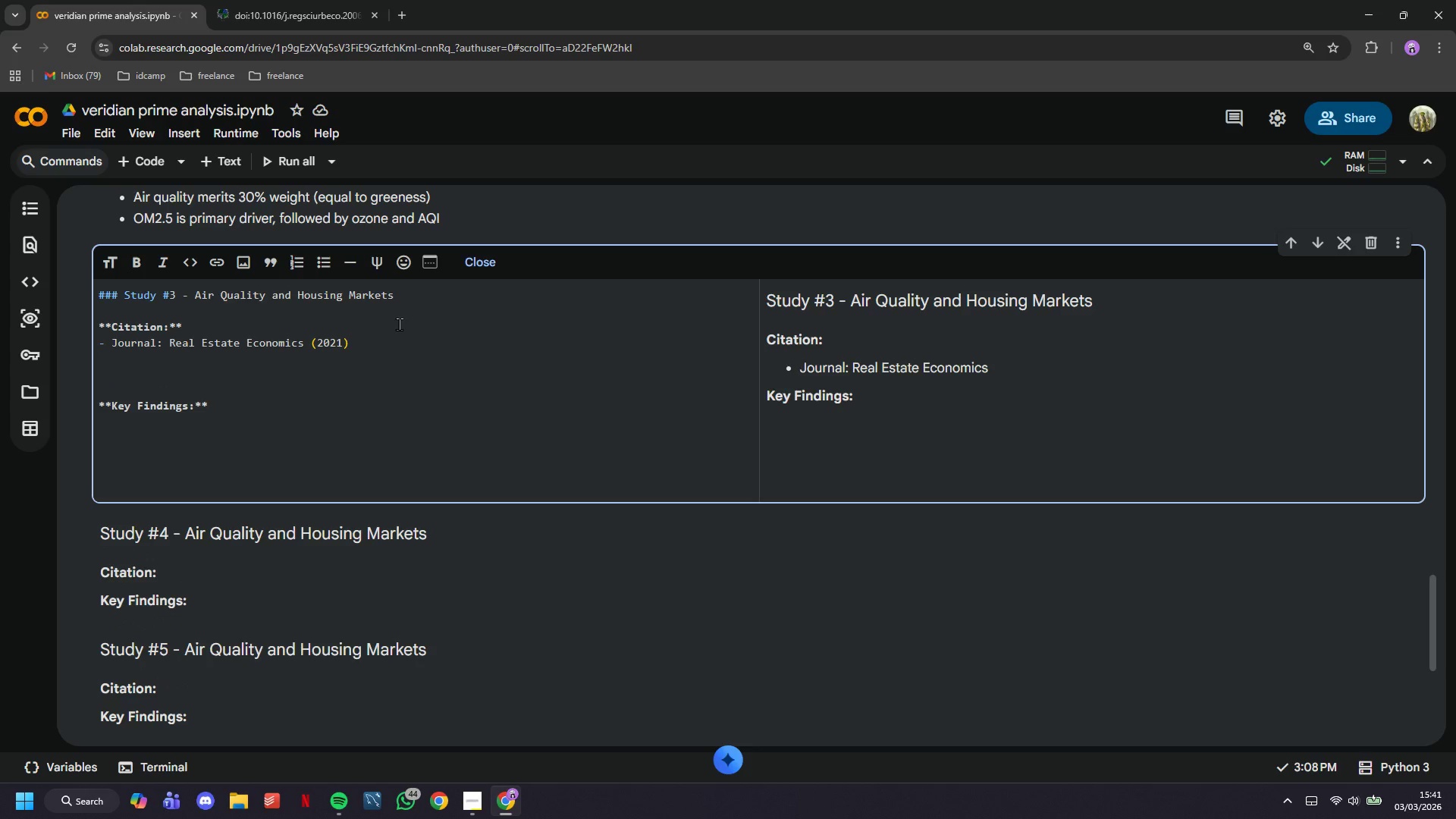 
type(- S)
key(Backspace)
type(Authors: Browning, W.D, Ryan, C.O & )
 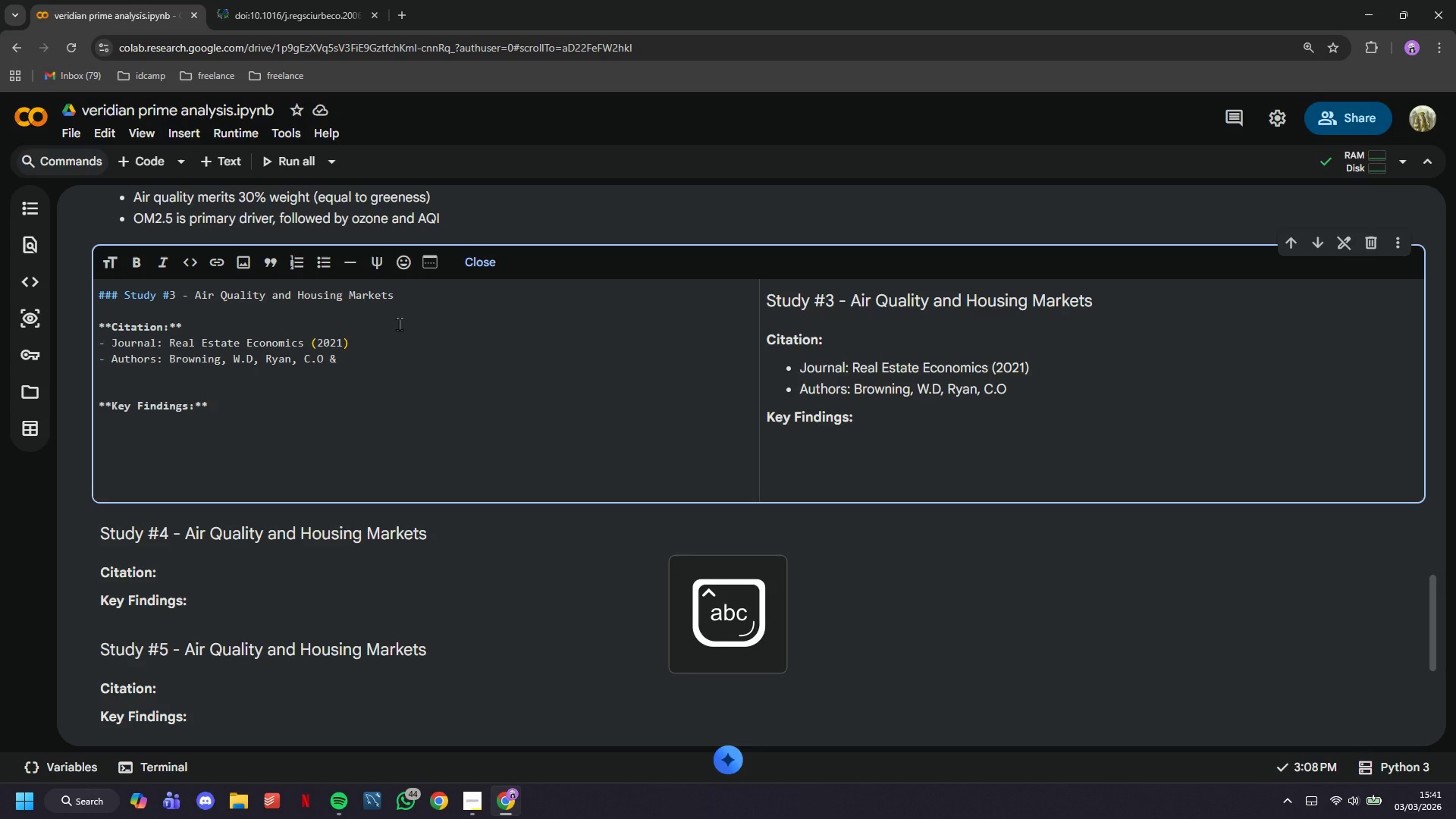 
wait(13.39)
 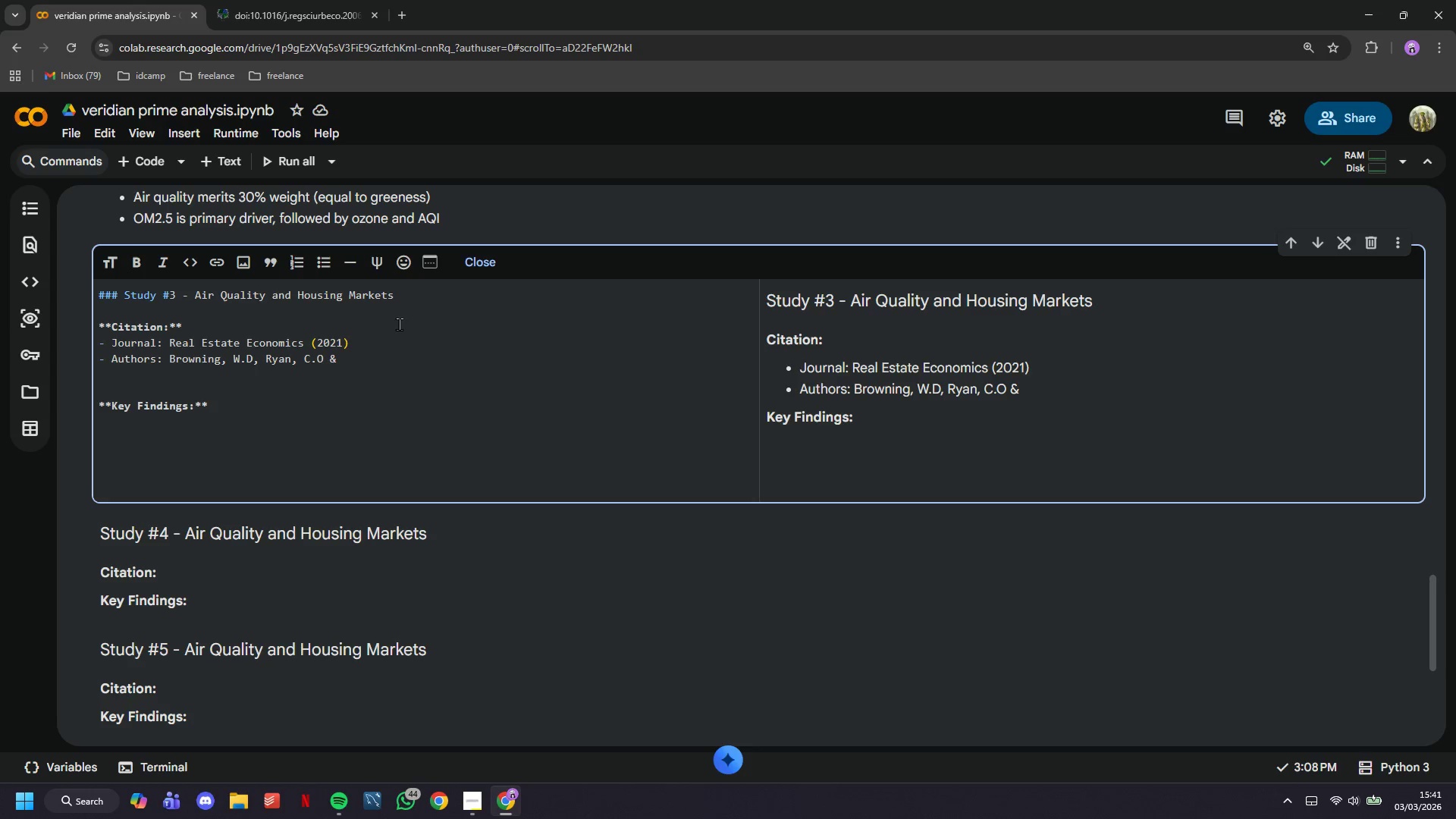 
type(Clcy, J.O)
 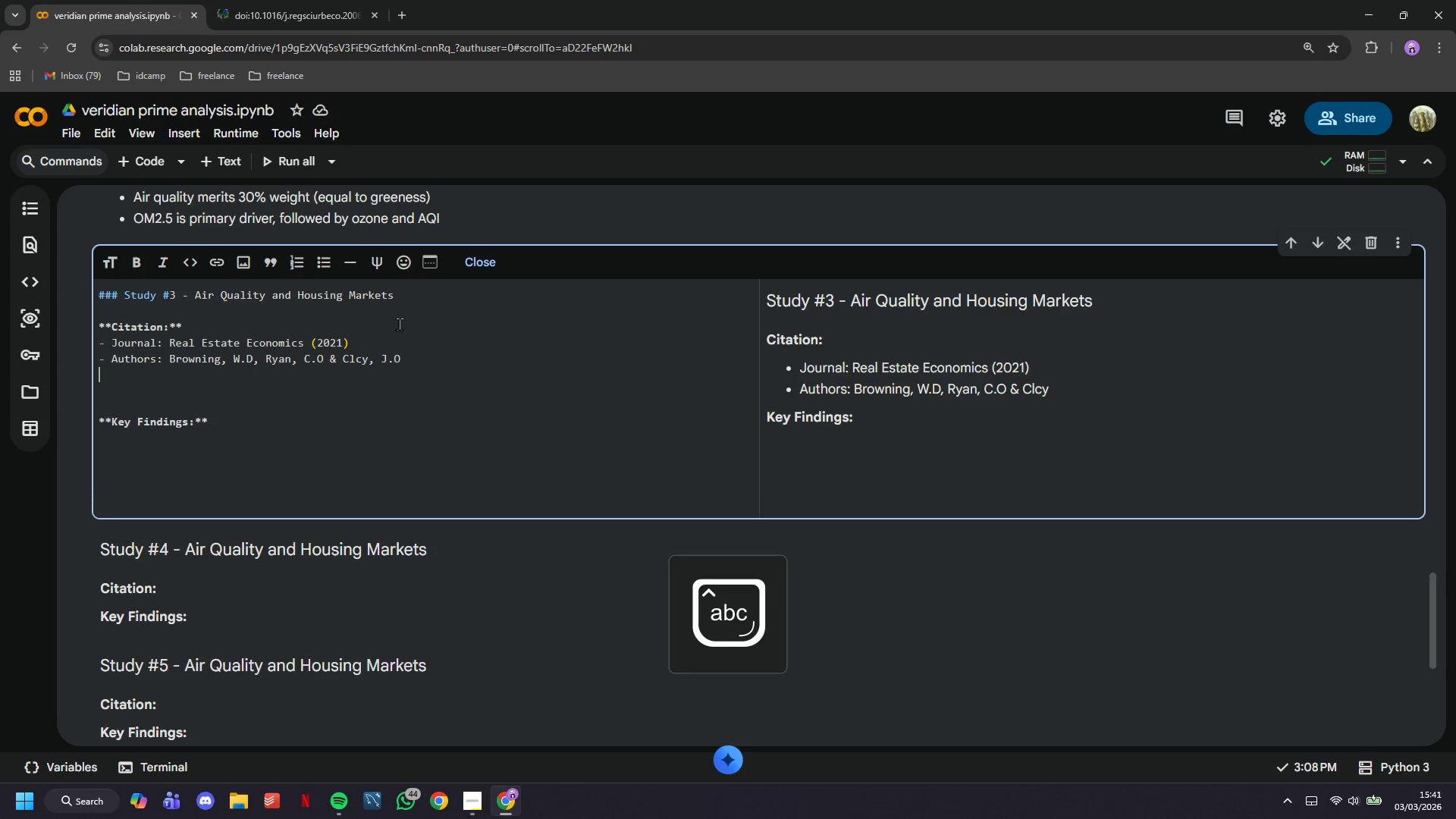 
key(Enter)
 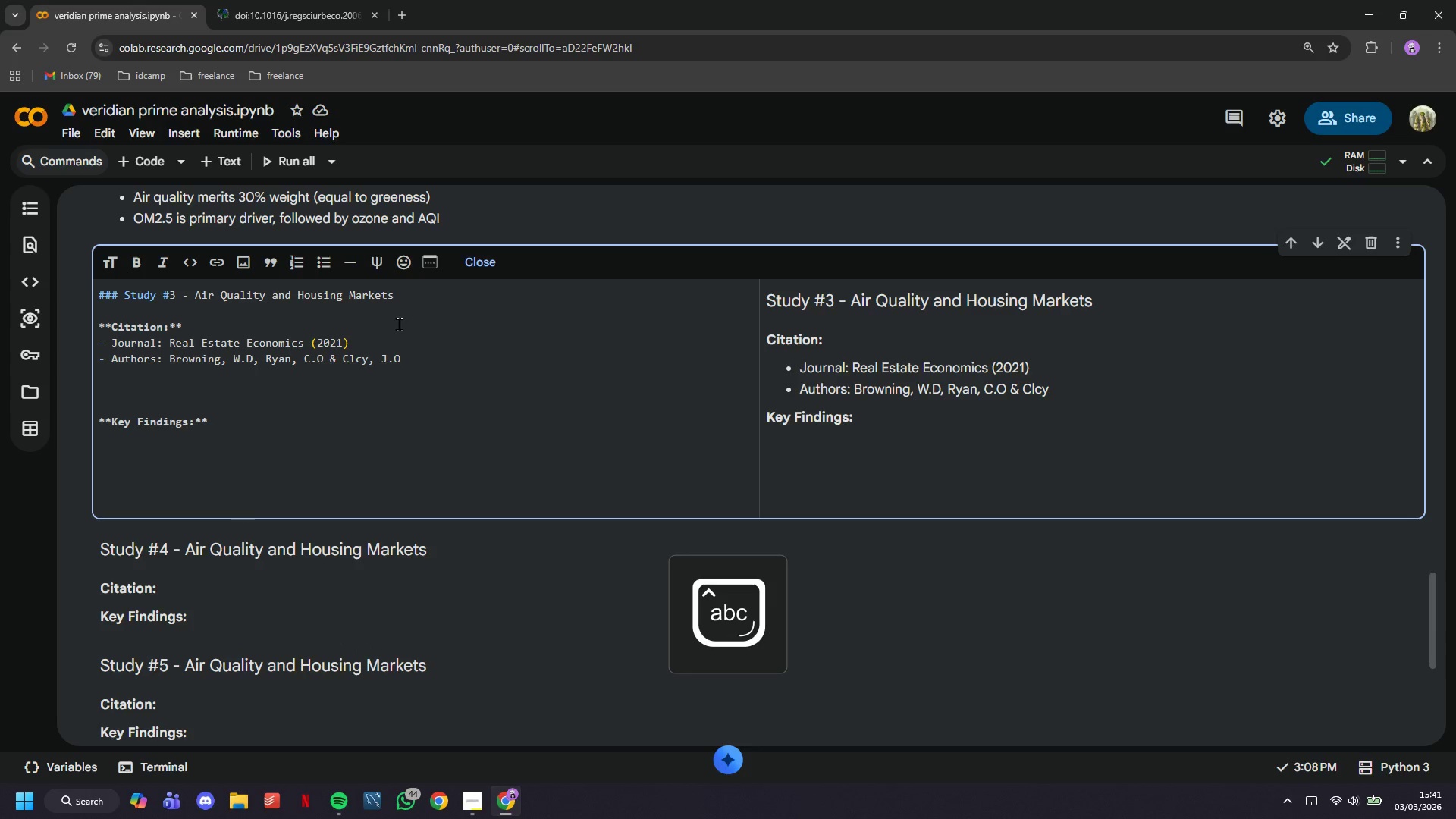 
type(- Title: '')
 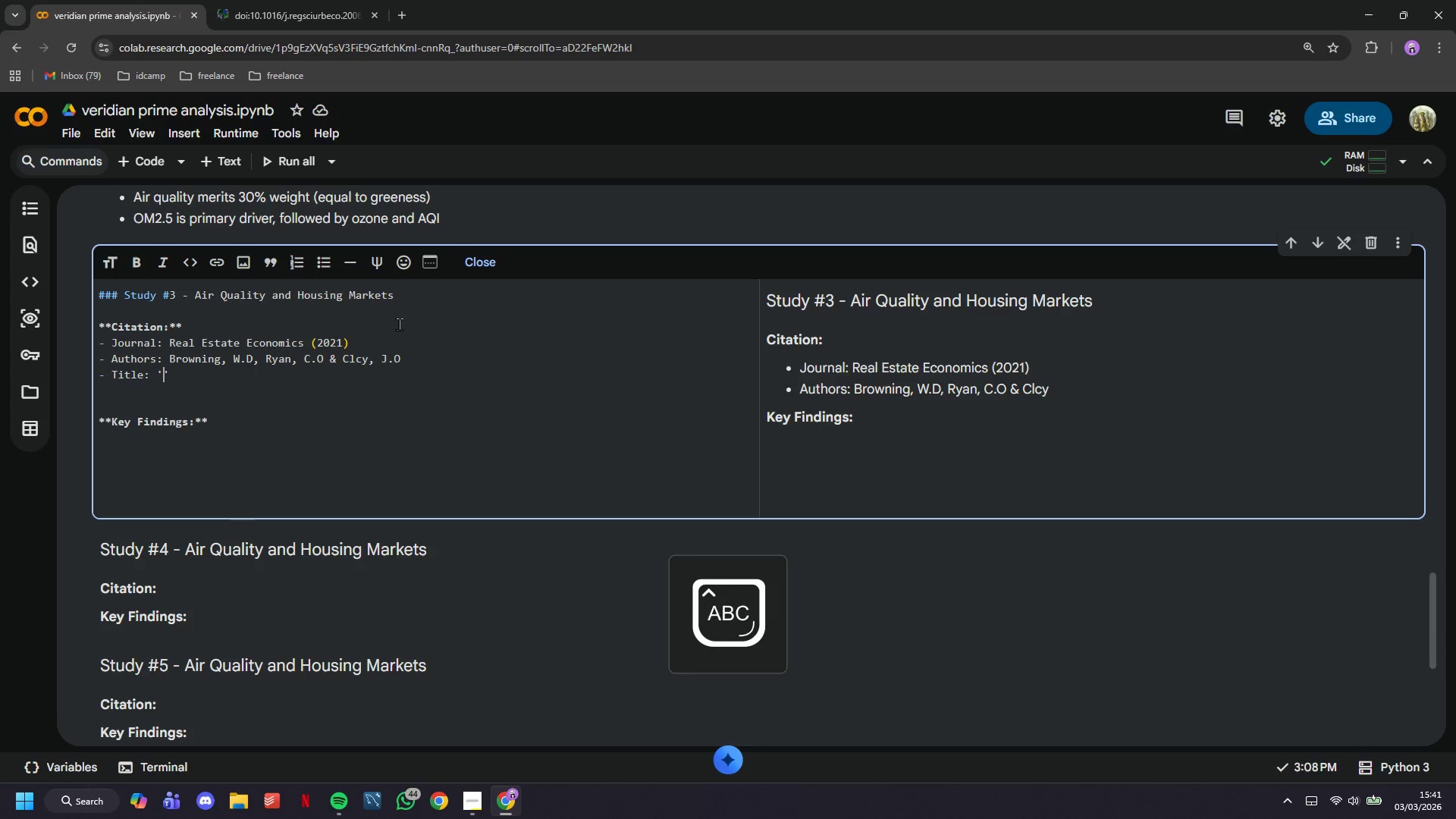 
 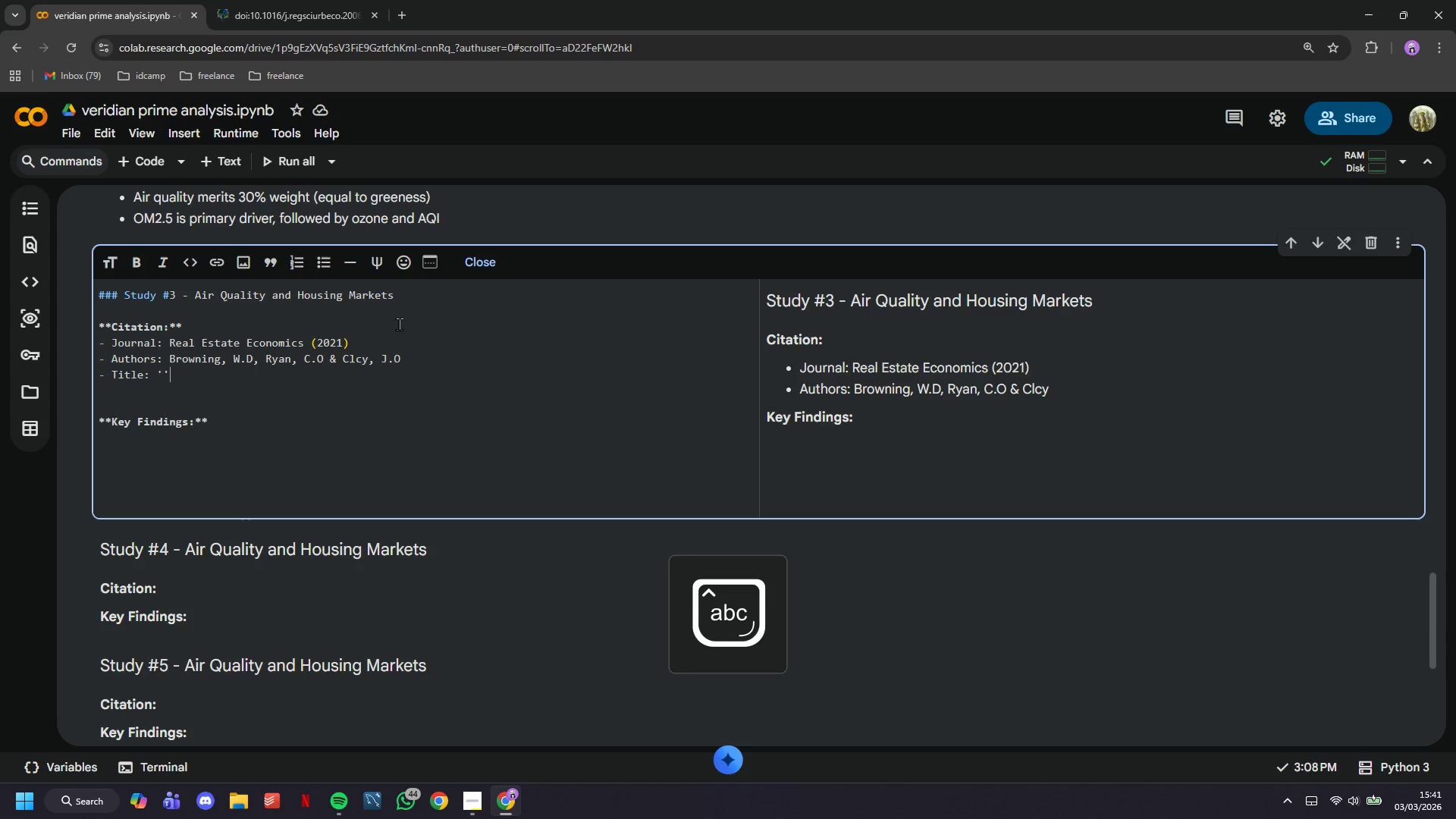 
key(ArrowLeft)
 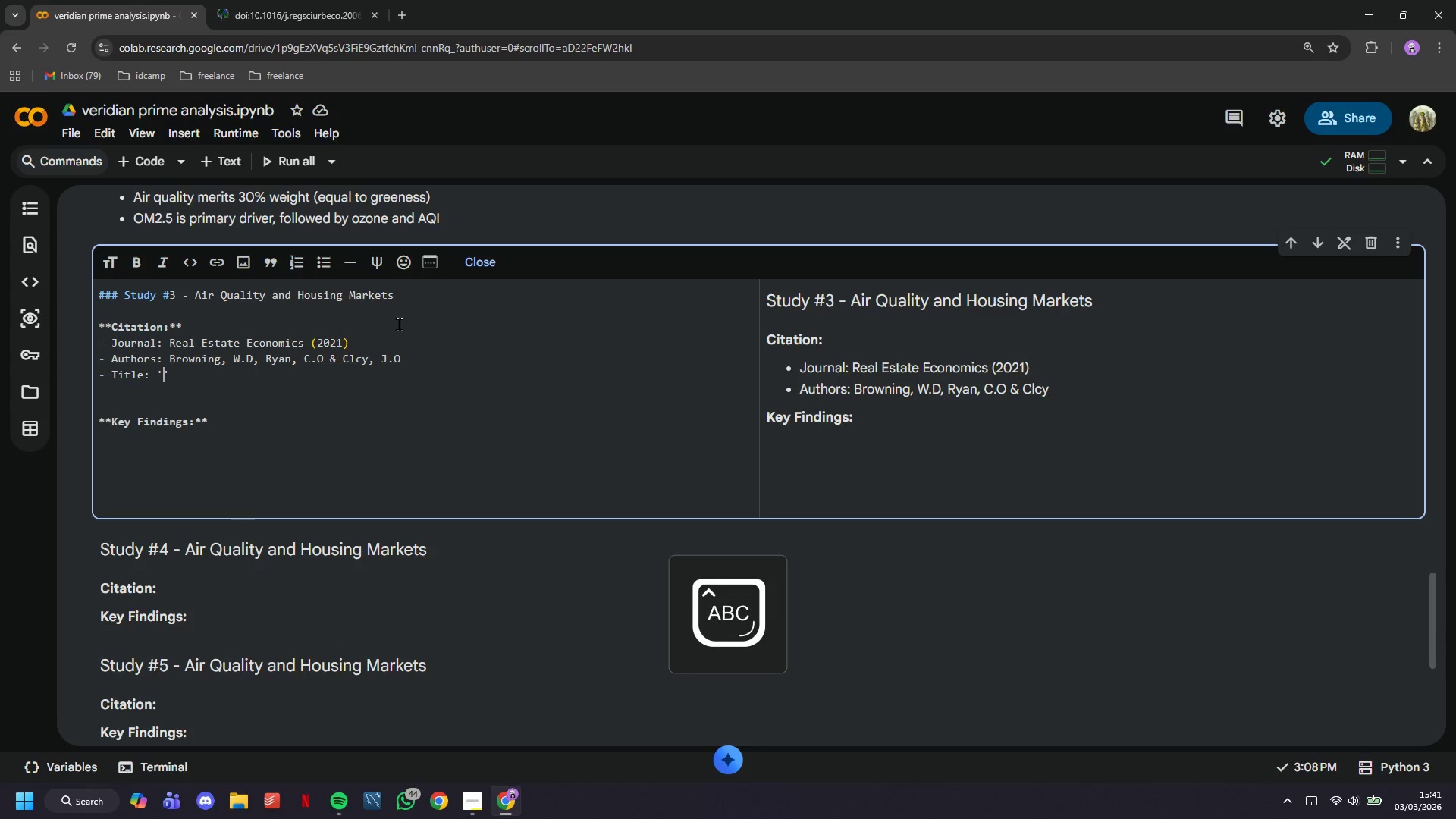 
type(Economics)
 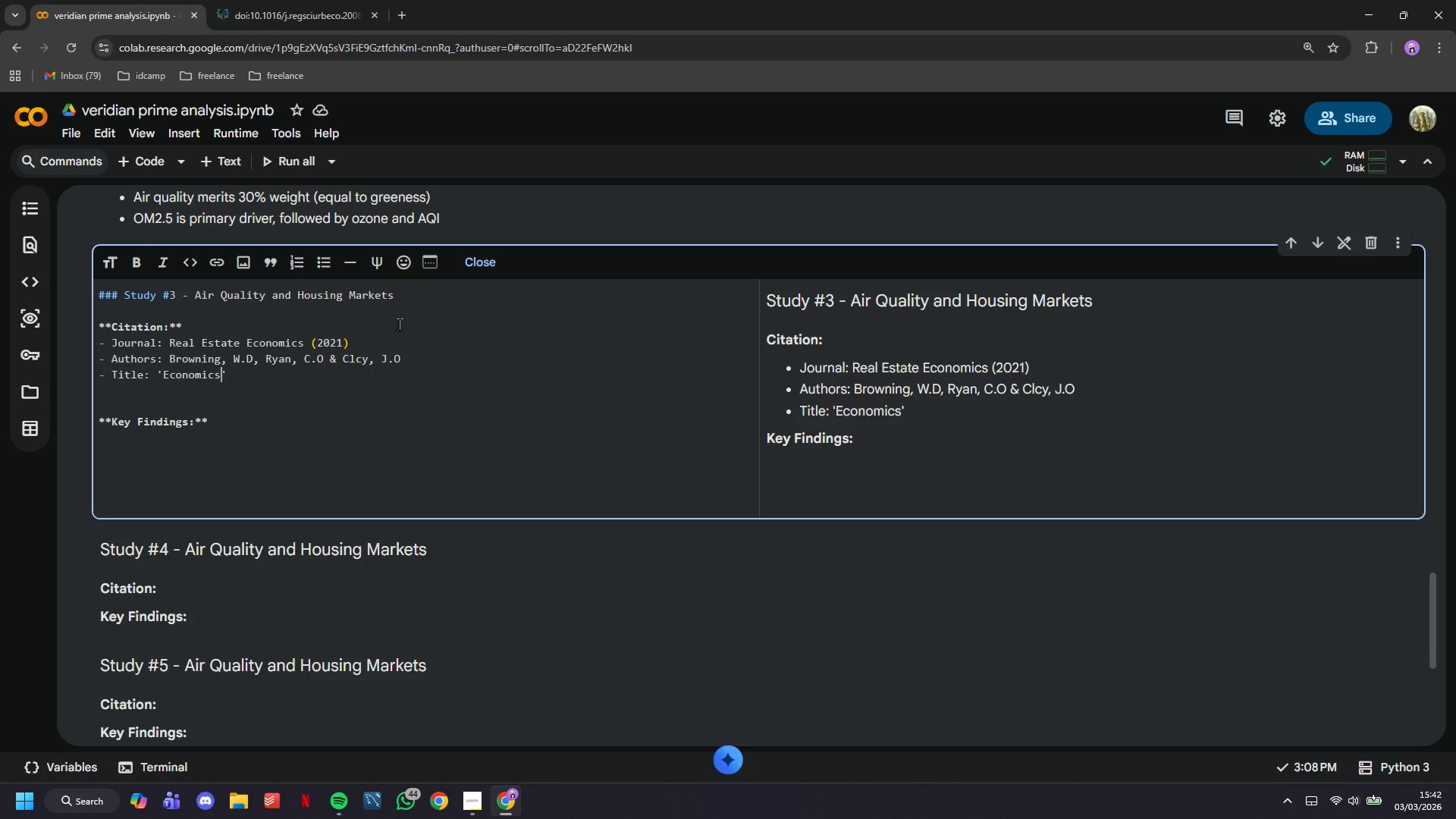 
wait(12.31)
 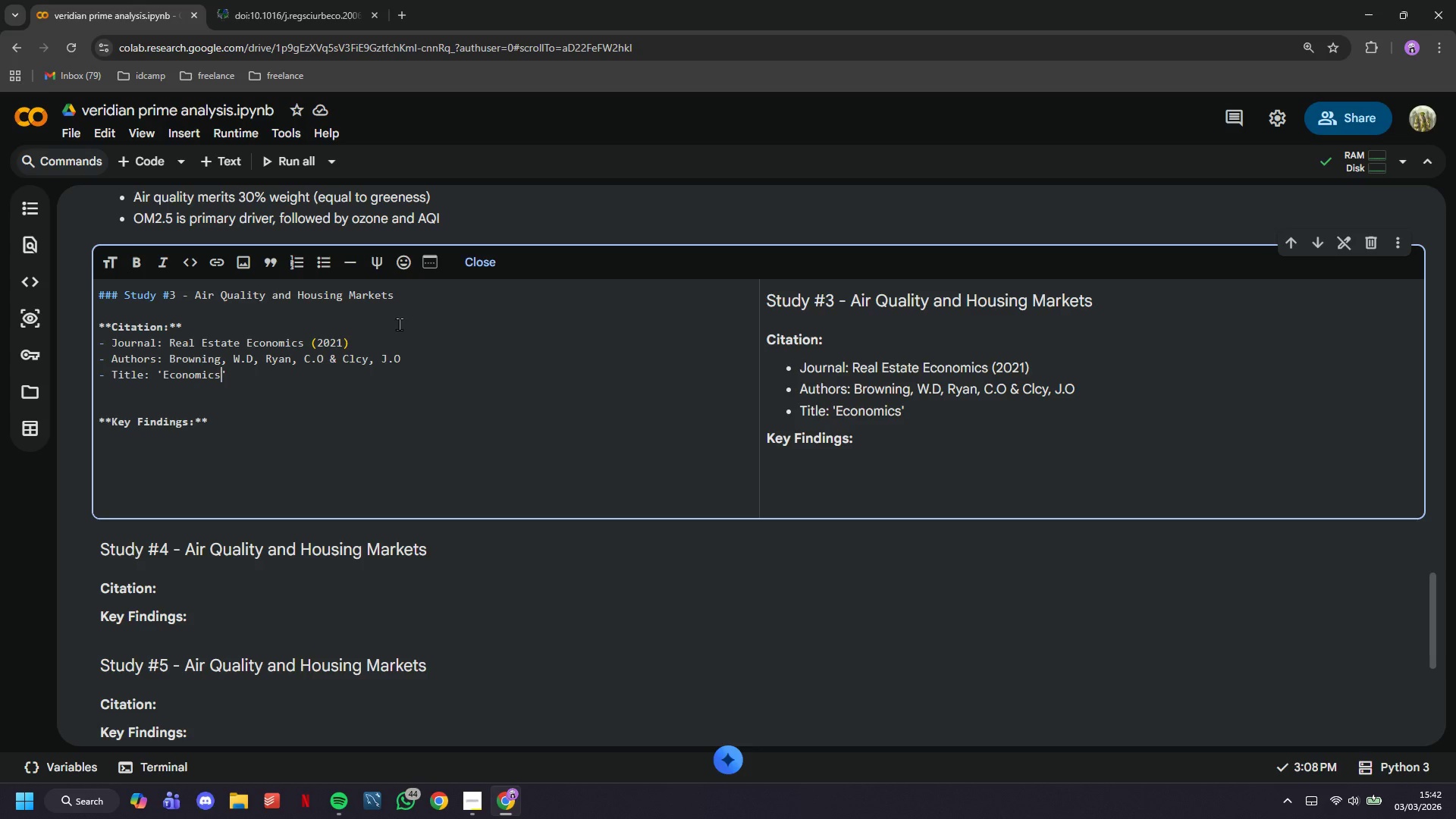 
hold_key(key=ArrowLeft, duration=0.67)
 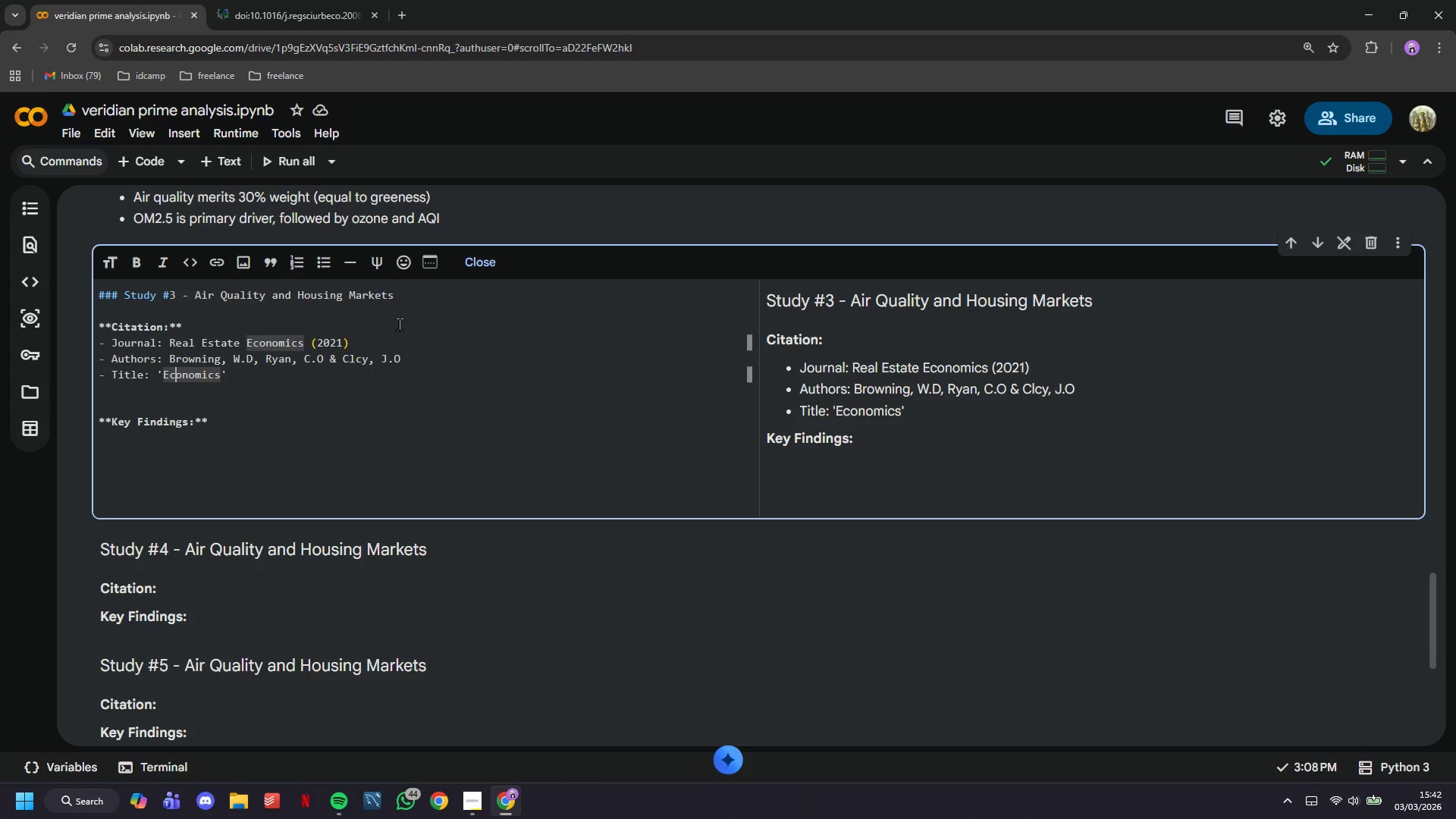 
key(ArrowLeft)
 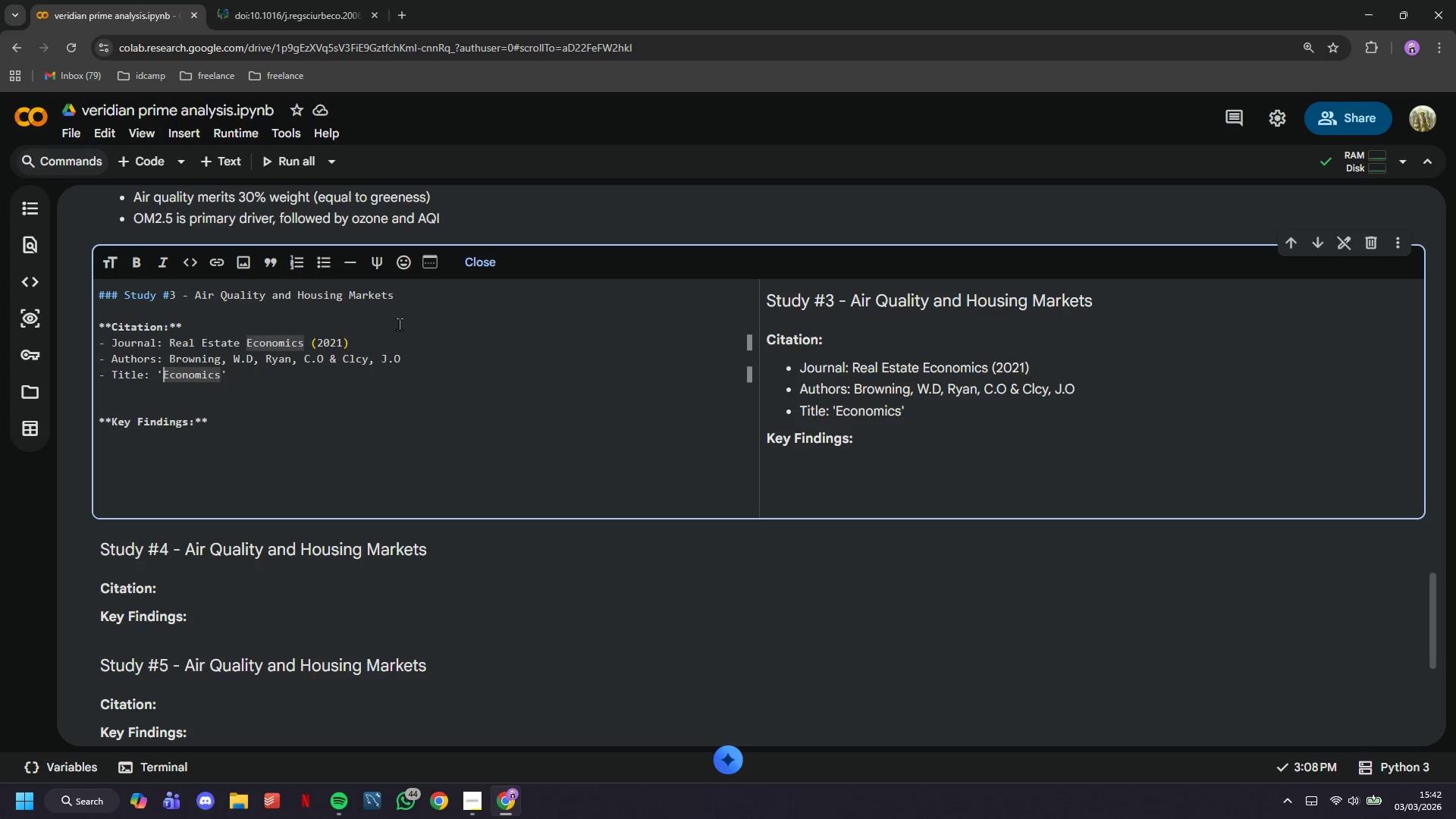 
key(ArrowLeft)
 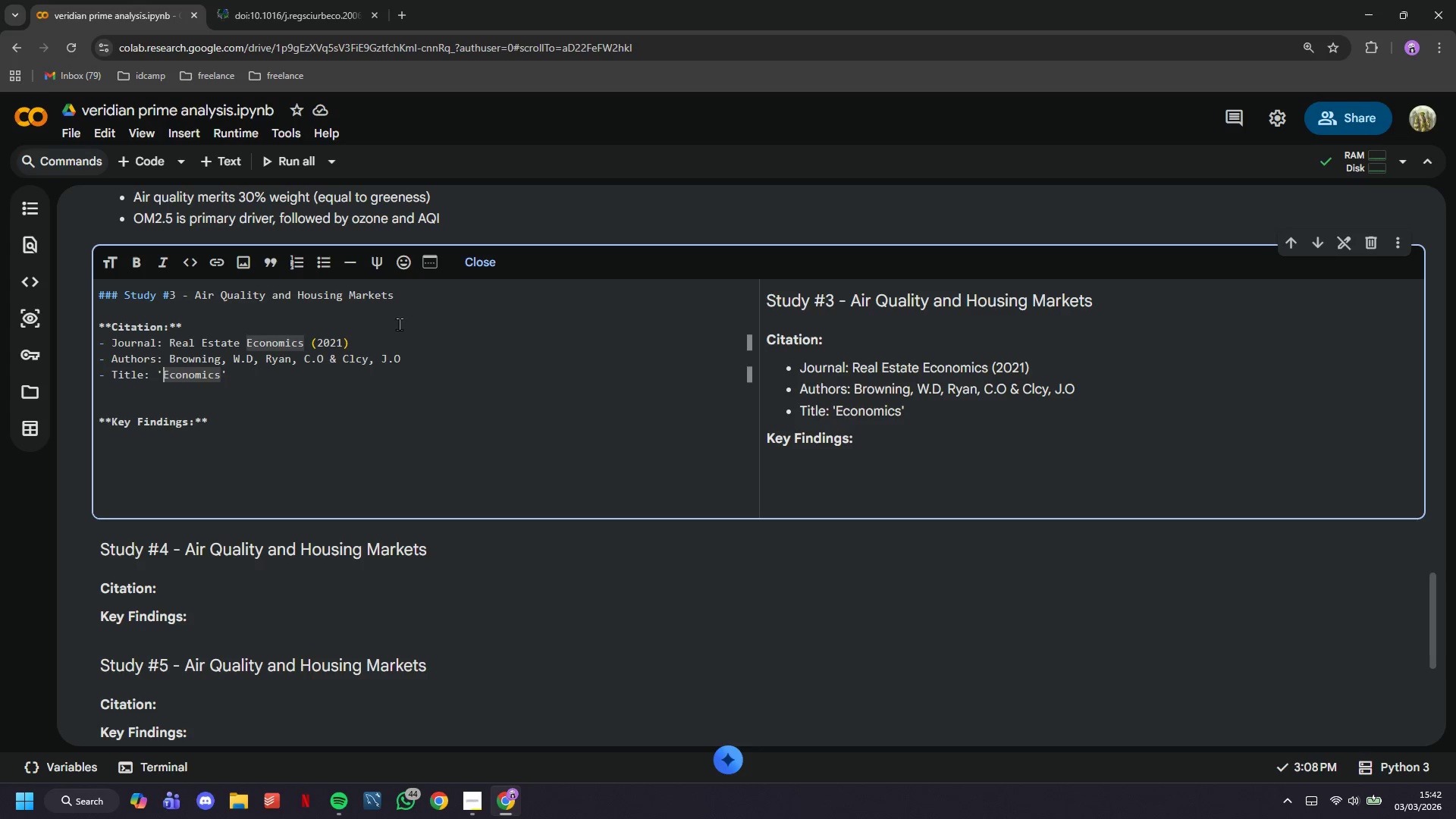 
type(The )
 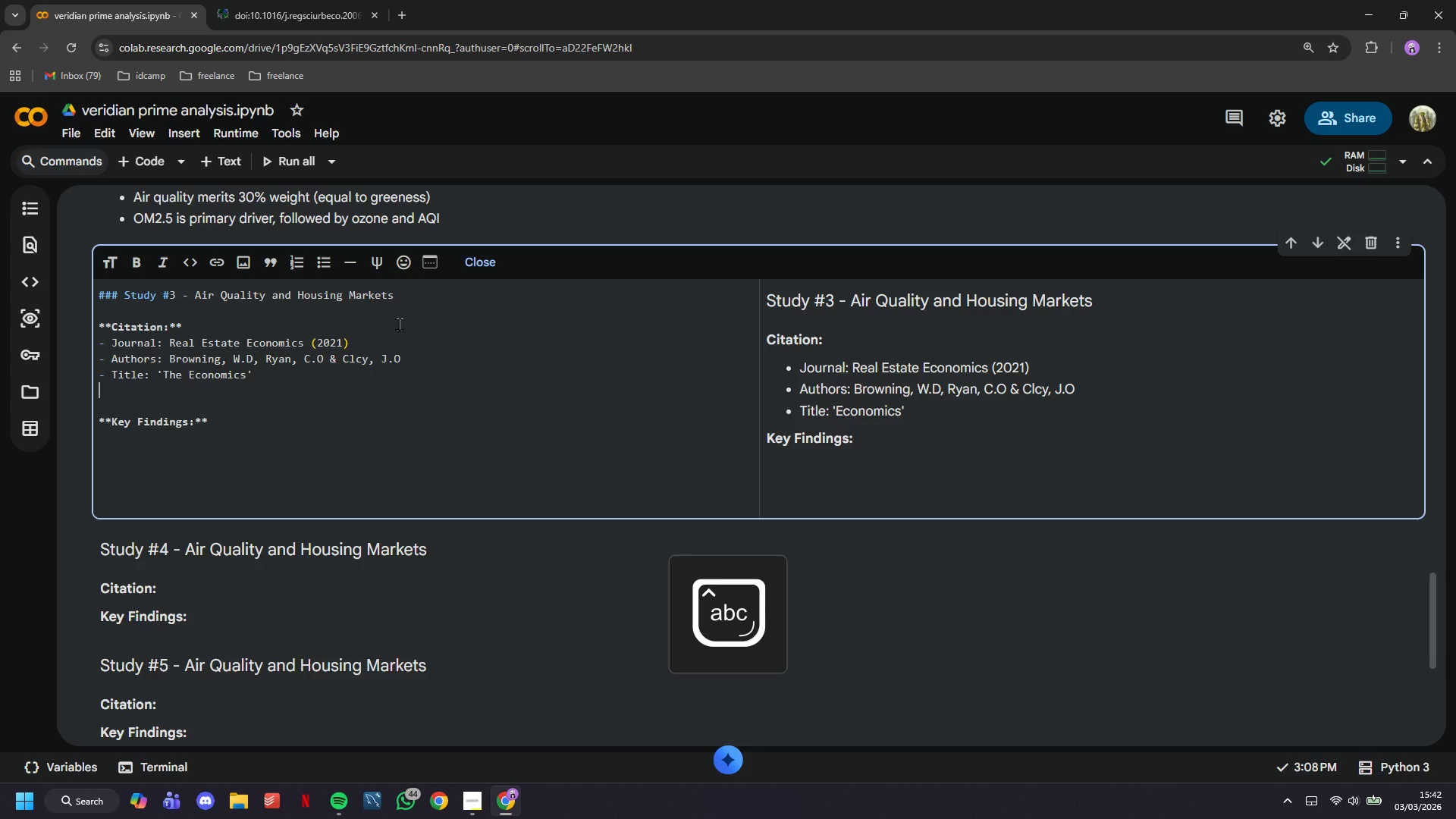 
key(ArrowDown)
 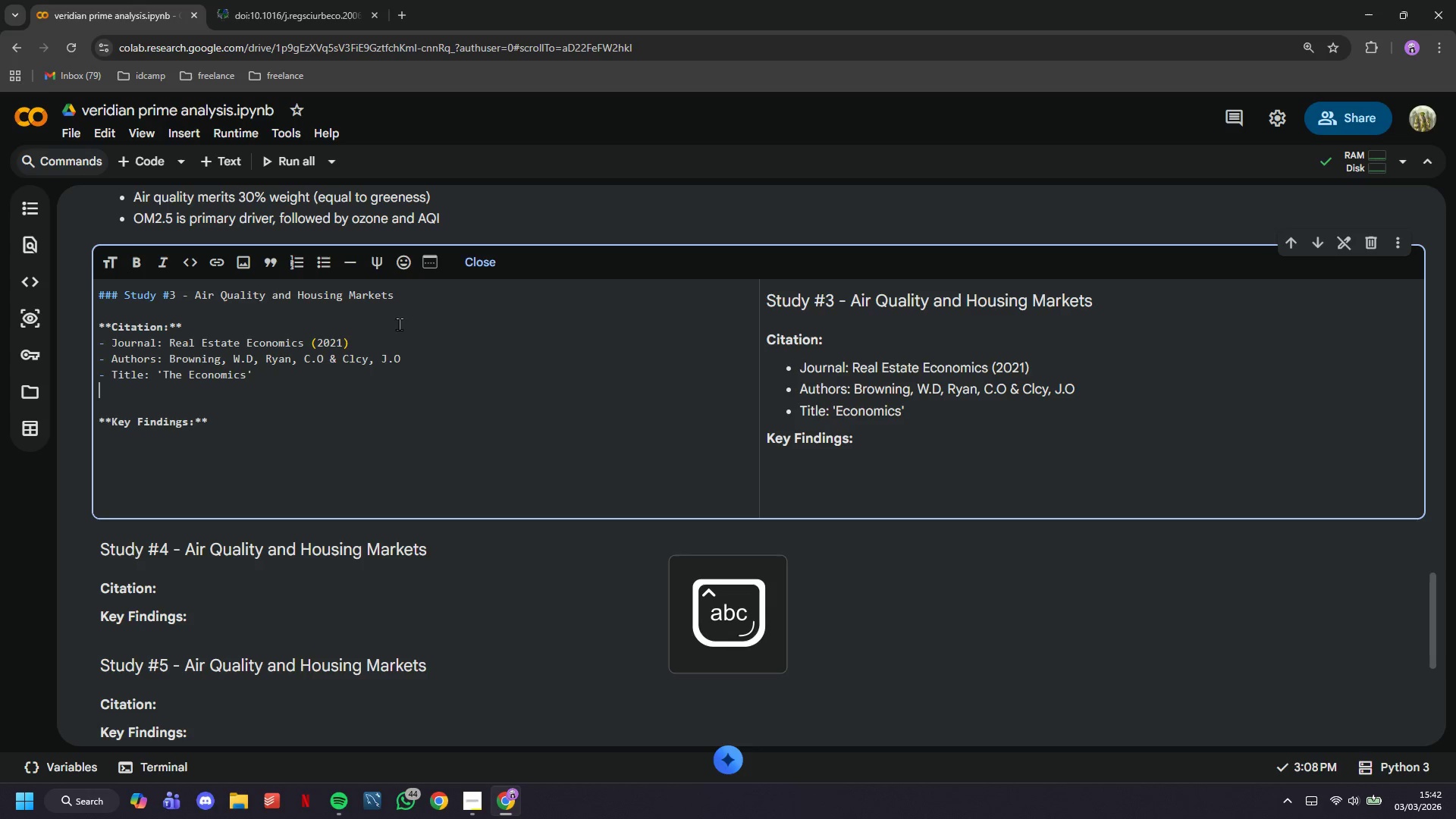 
key(ArrowLeft)
 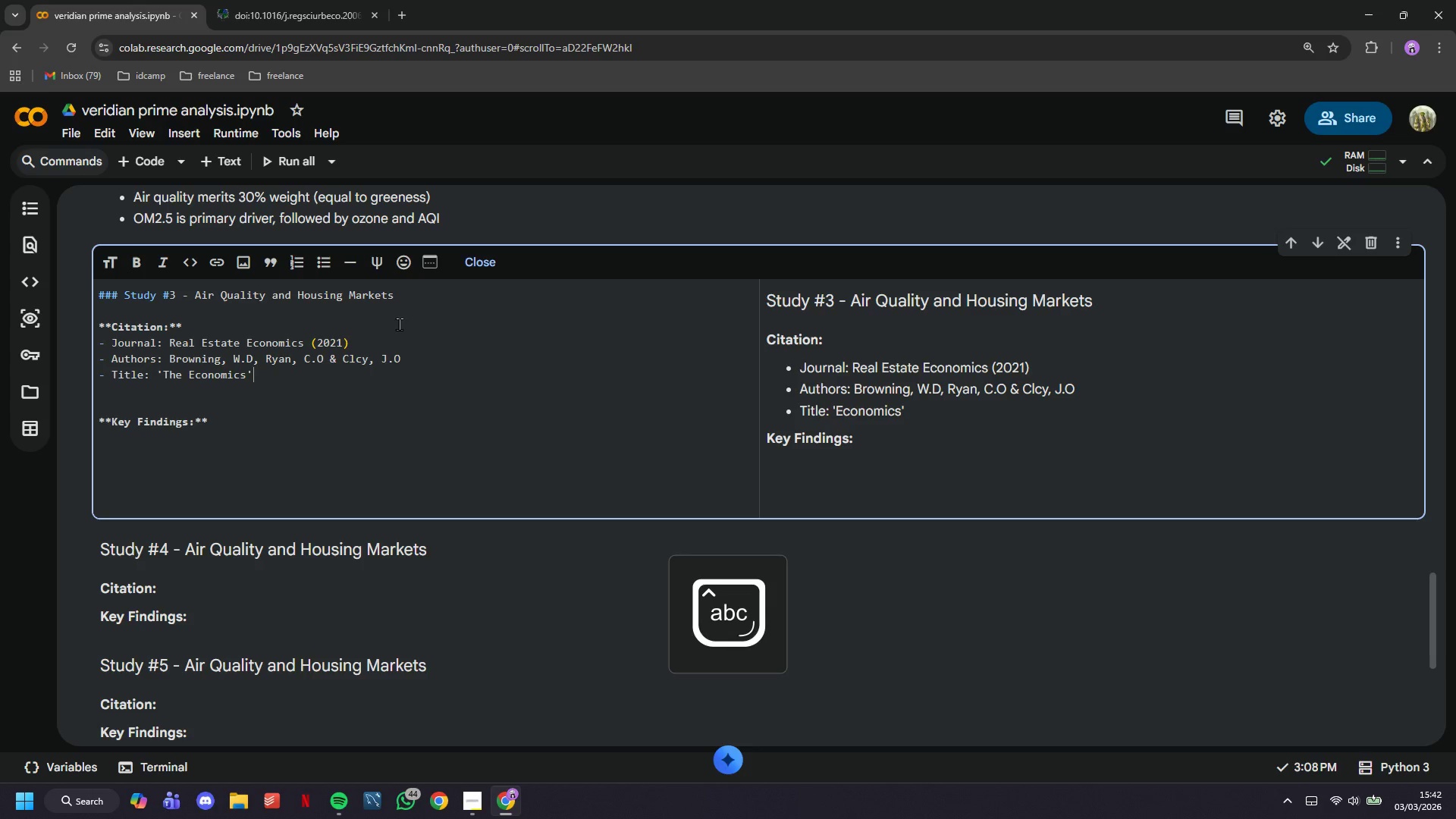 
key(ArrowLeft)
 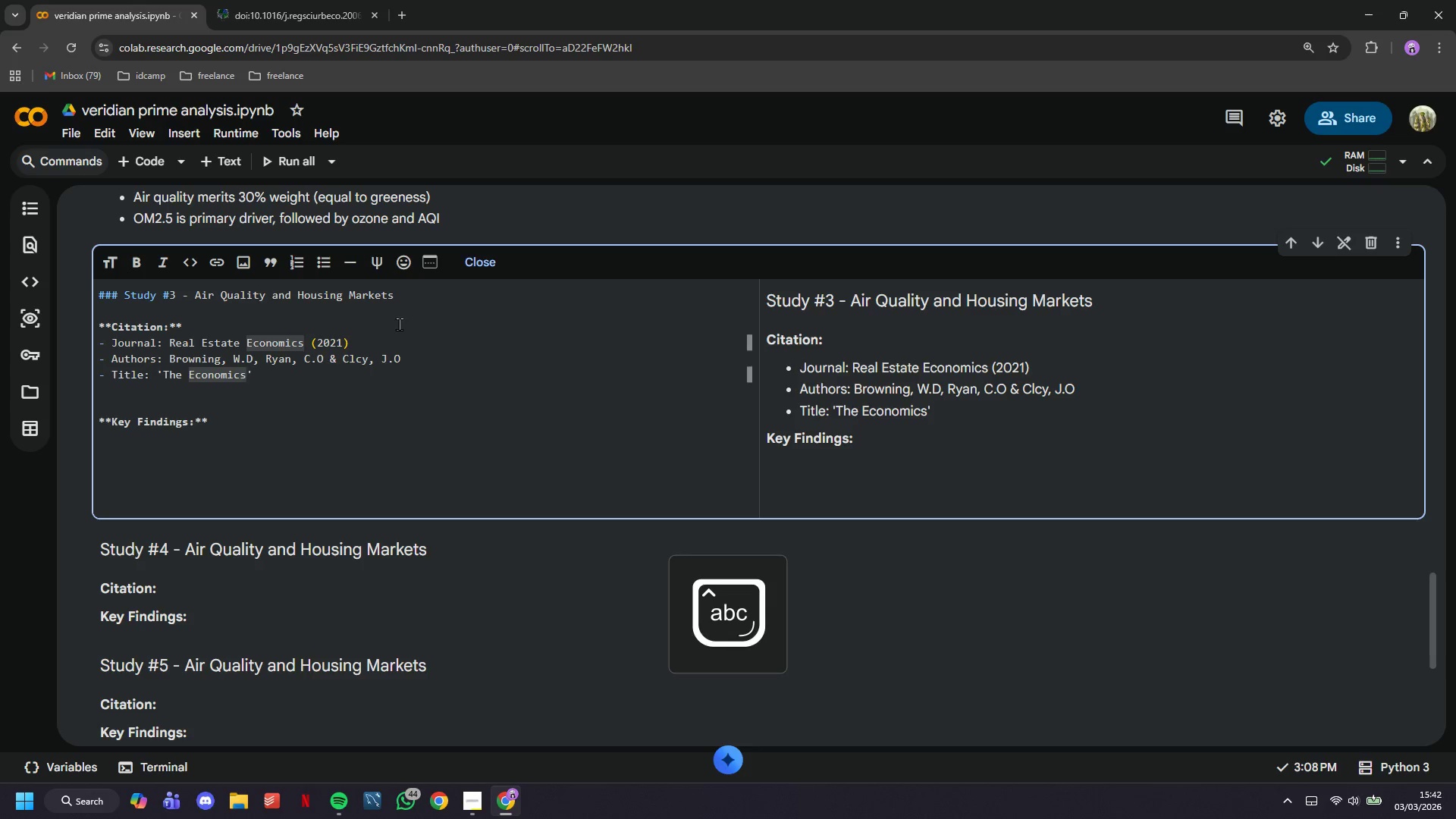 
type( of Biophilia: Why Designing with Nature in Mind)
 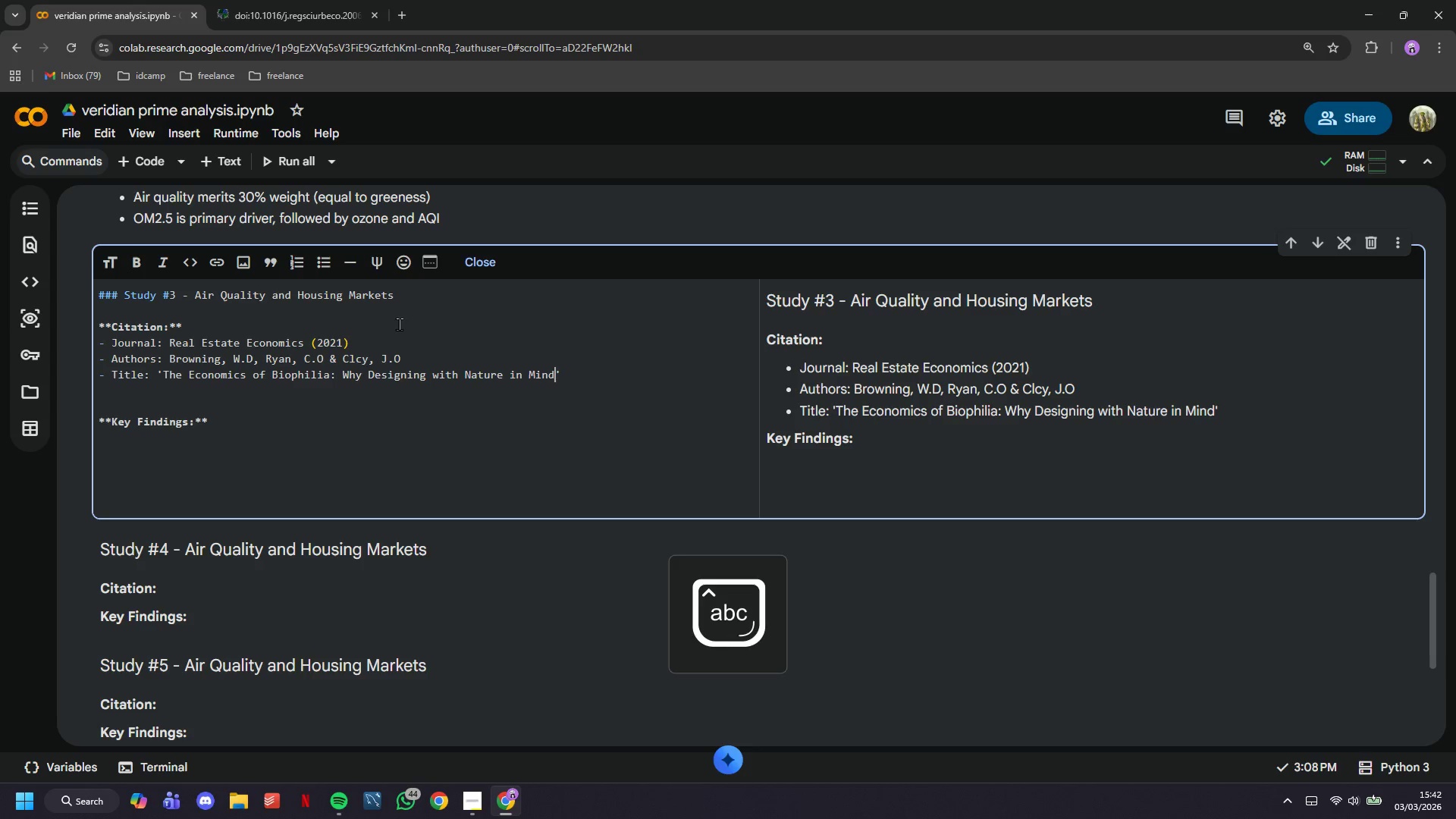 
key(ArrowRight)
 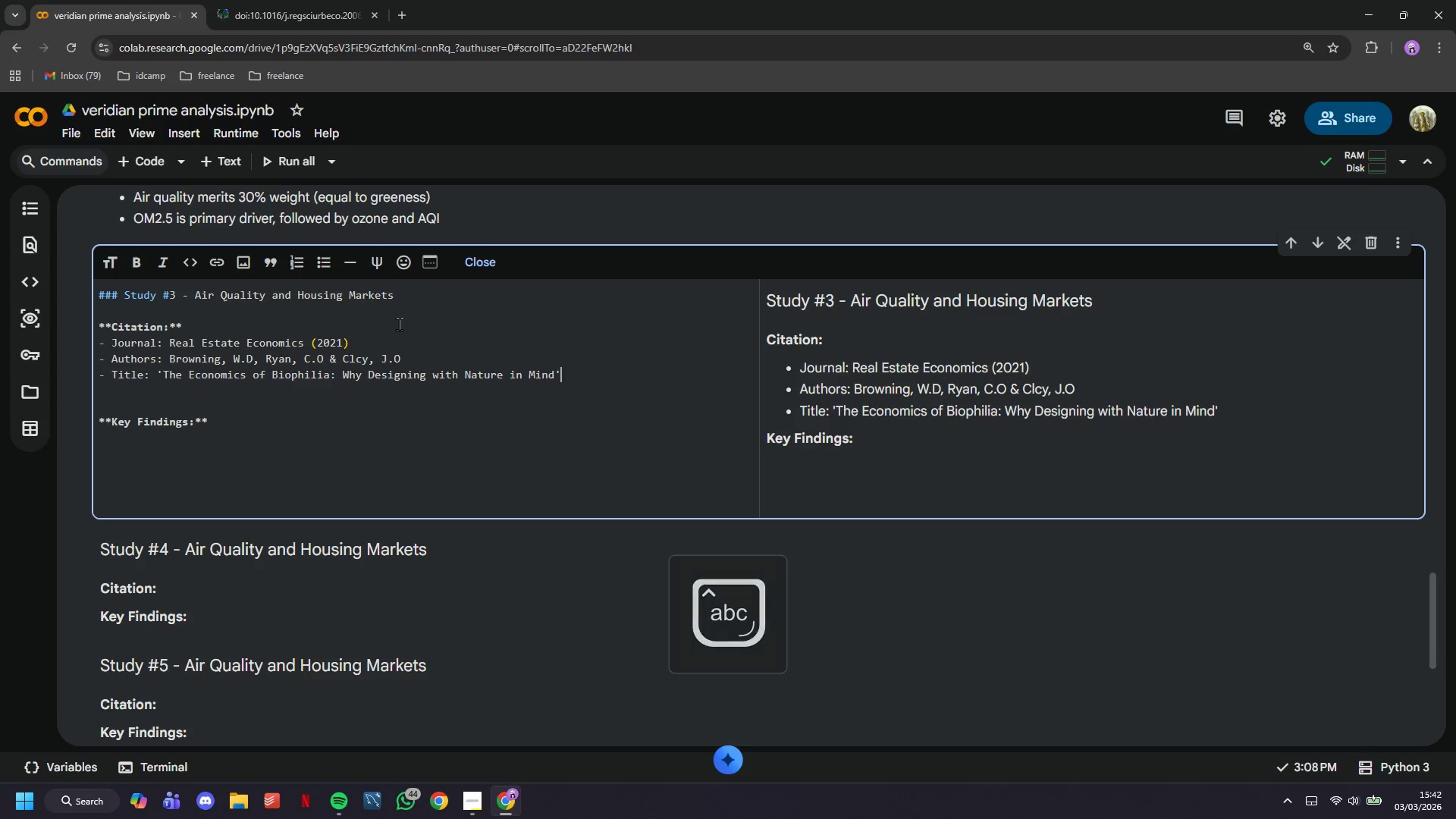 
key(Enter)
 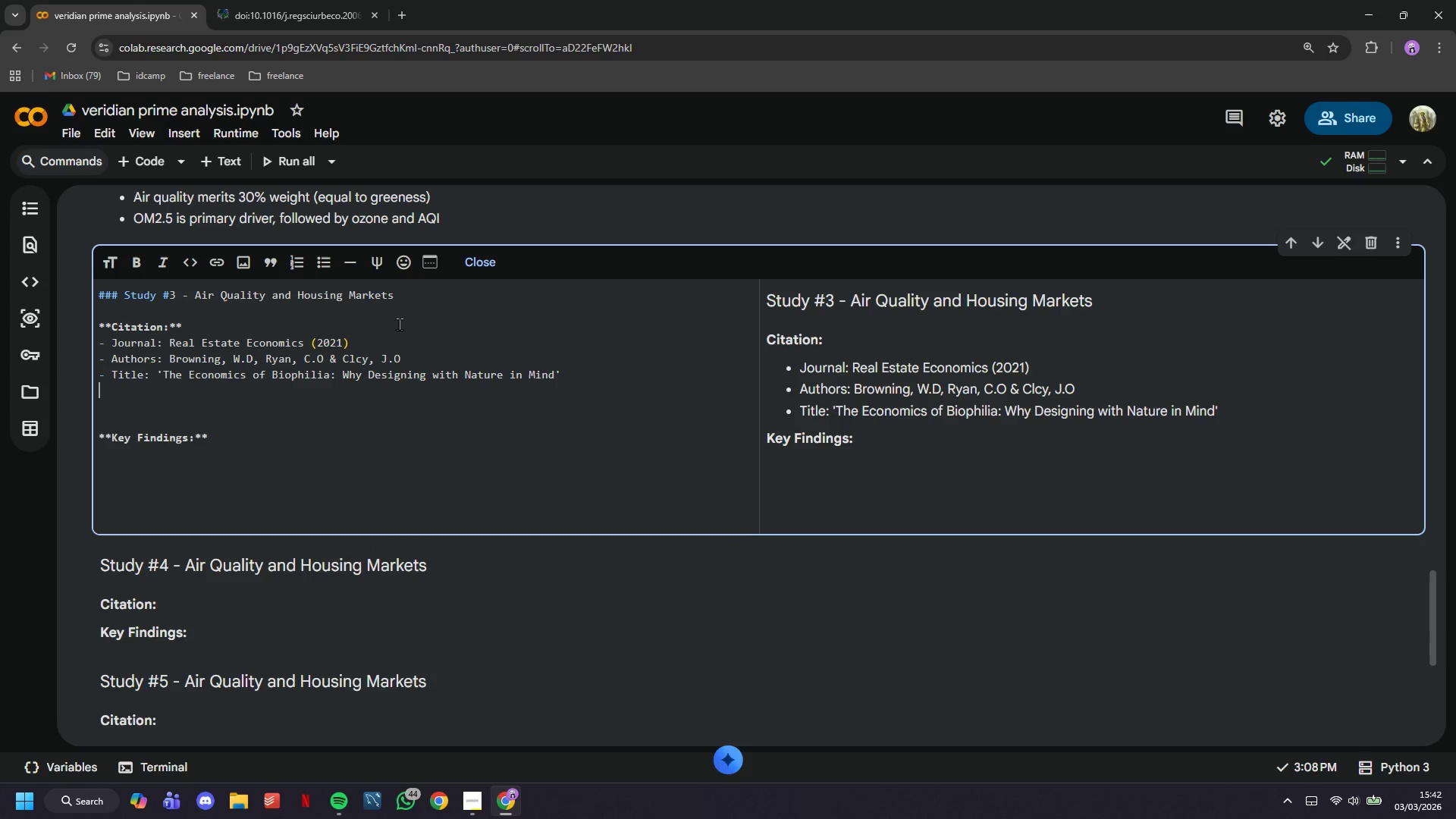 
key(Backspace)
 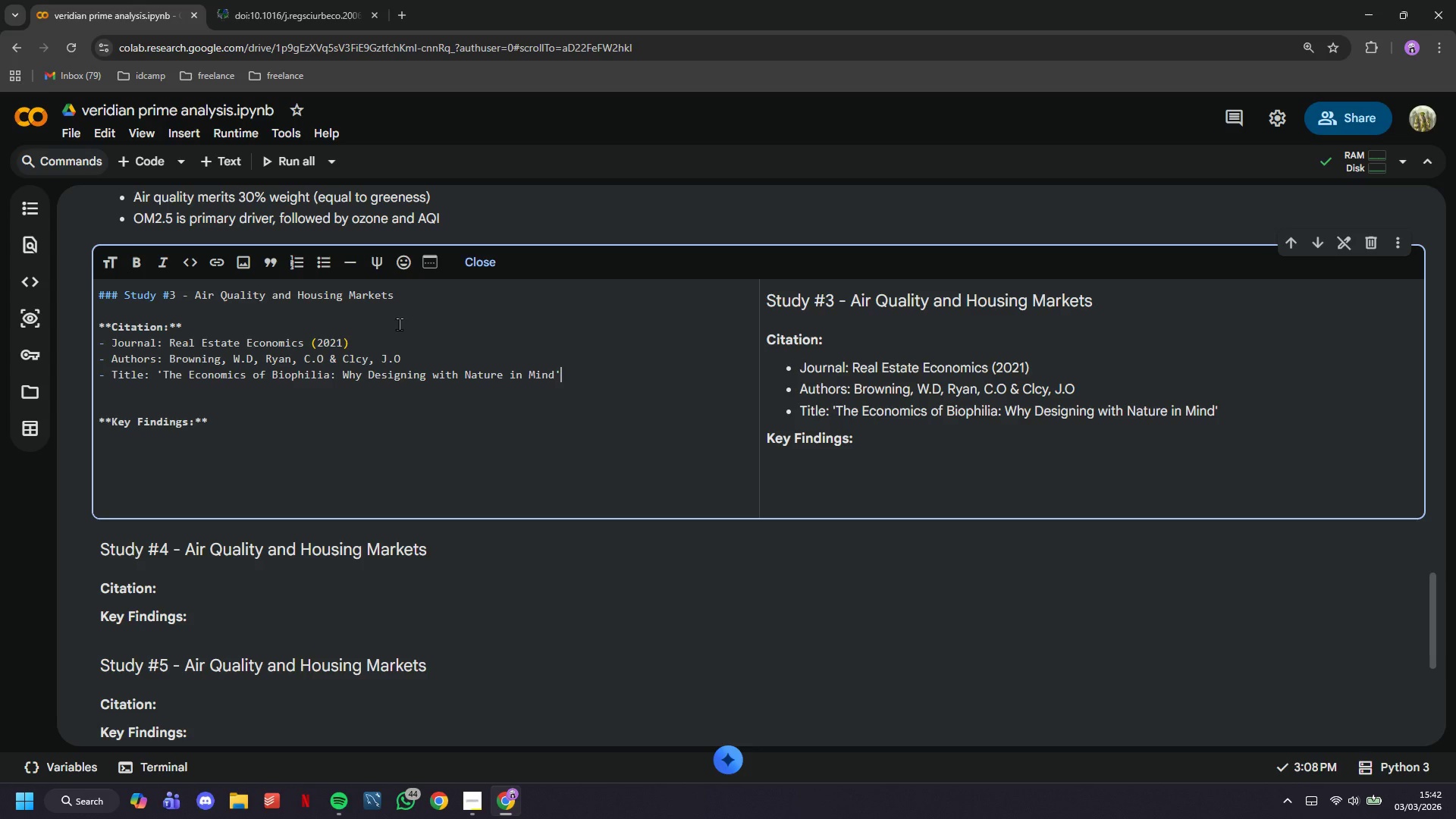 
key(ArrowDown)
 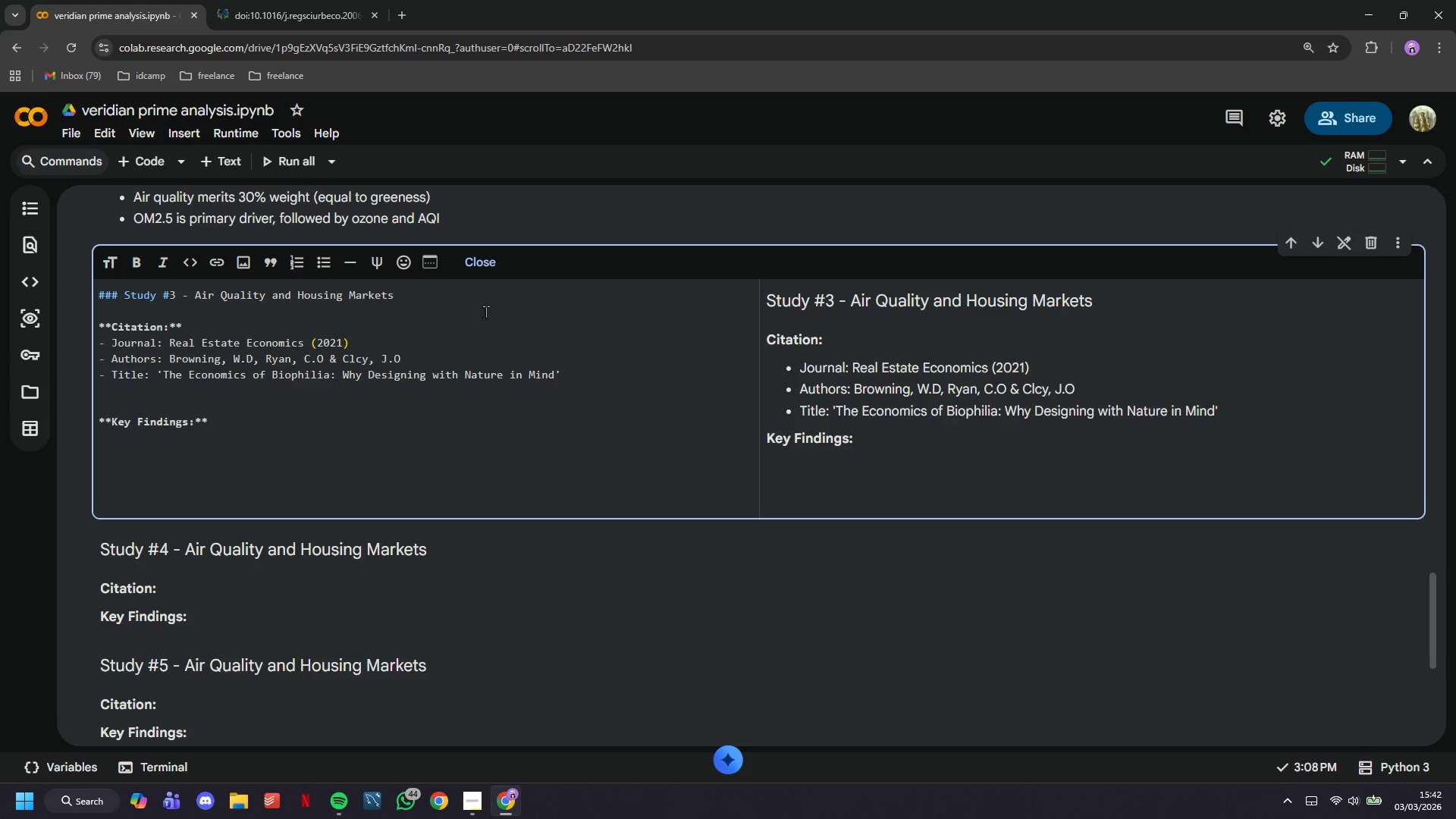 
scroll: coordinate [510, 351], scroll_direction: up, amount: 4.0
 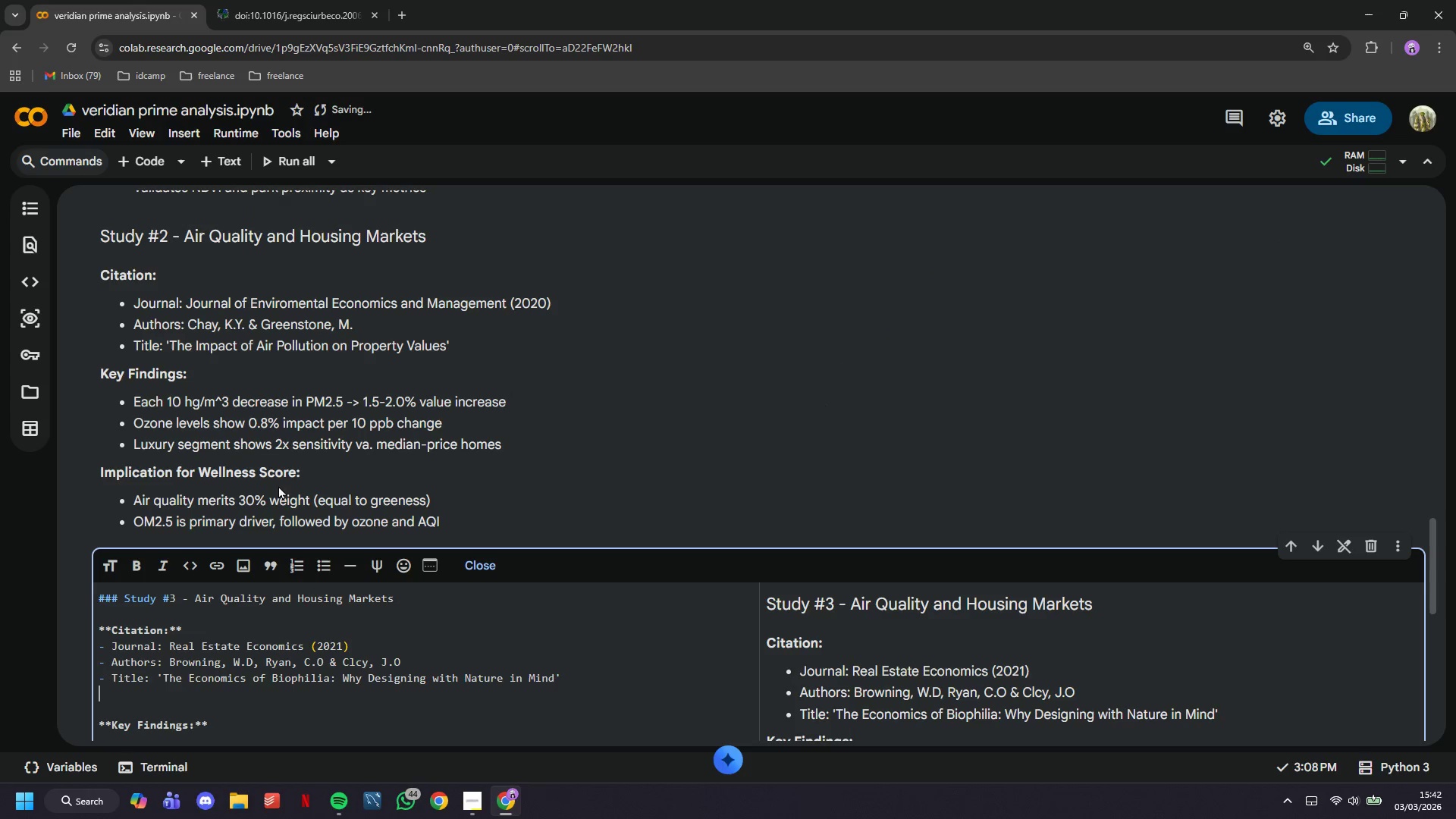 
double_click([337, 488])
 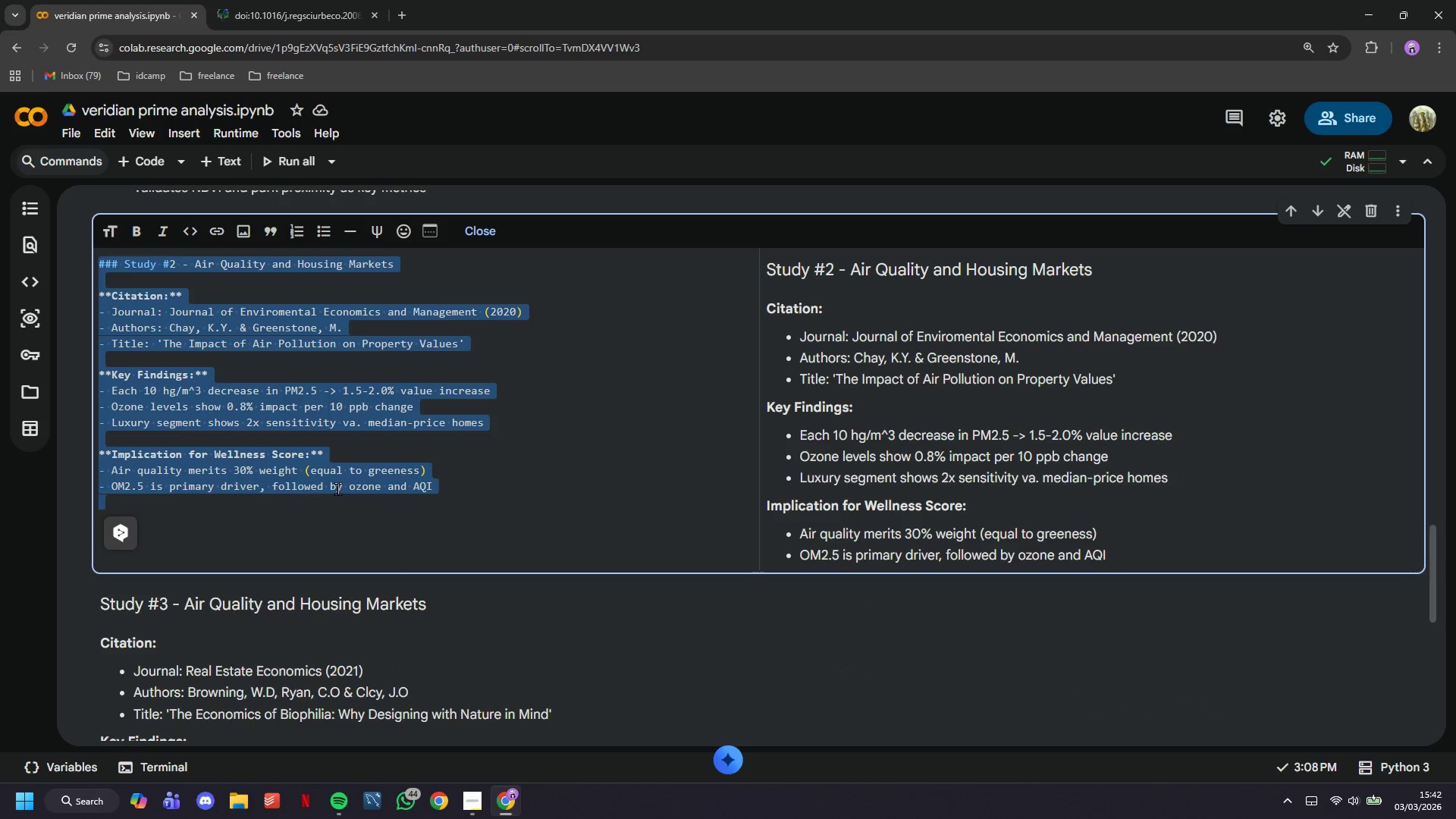 
scroll: coordinate [337, 488], scroll_direction: down, amount: 2.0
 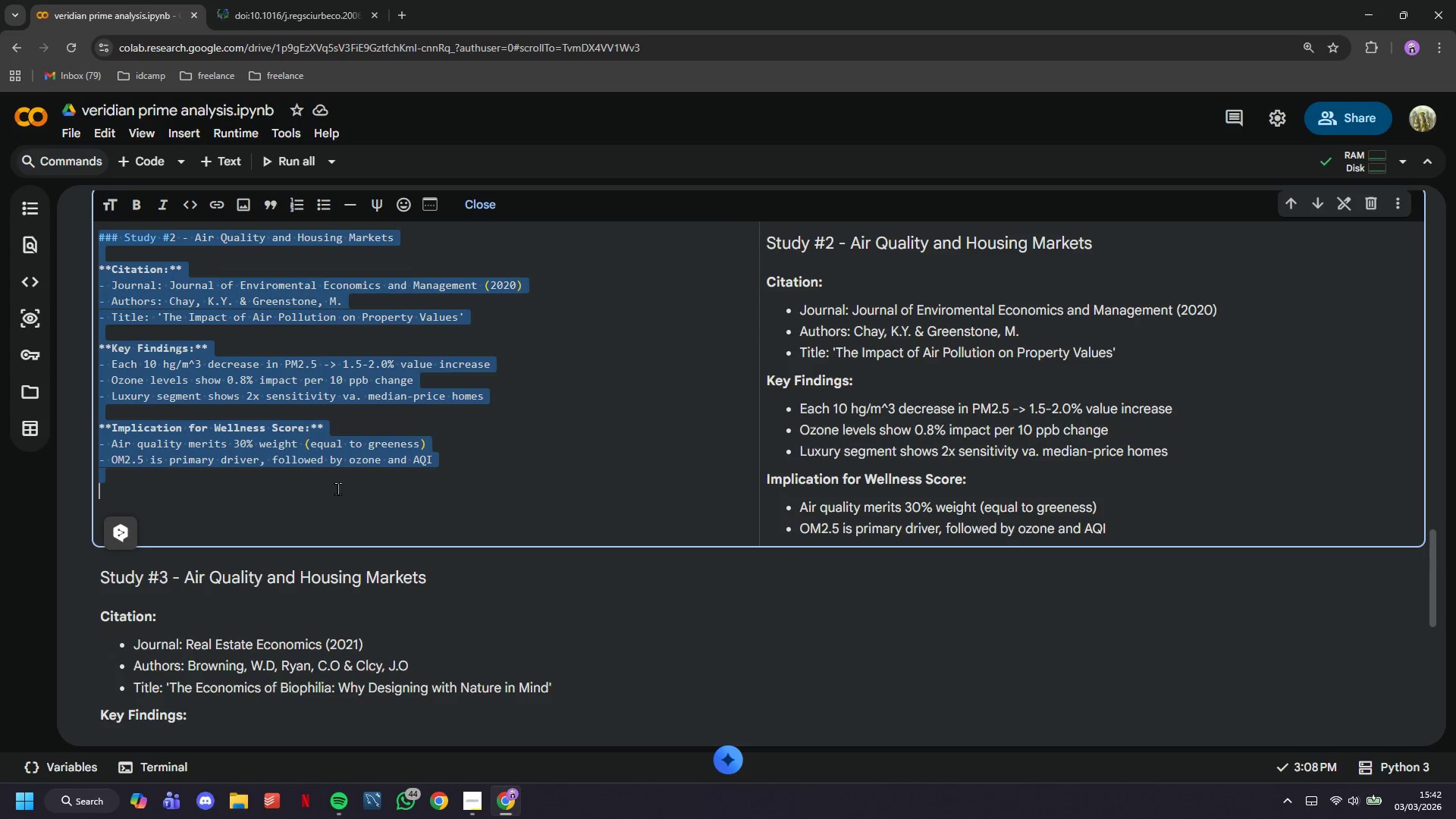 
left_click([337, 488])
 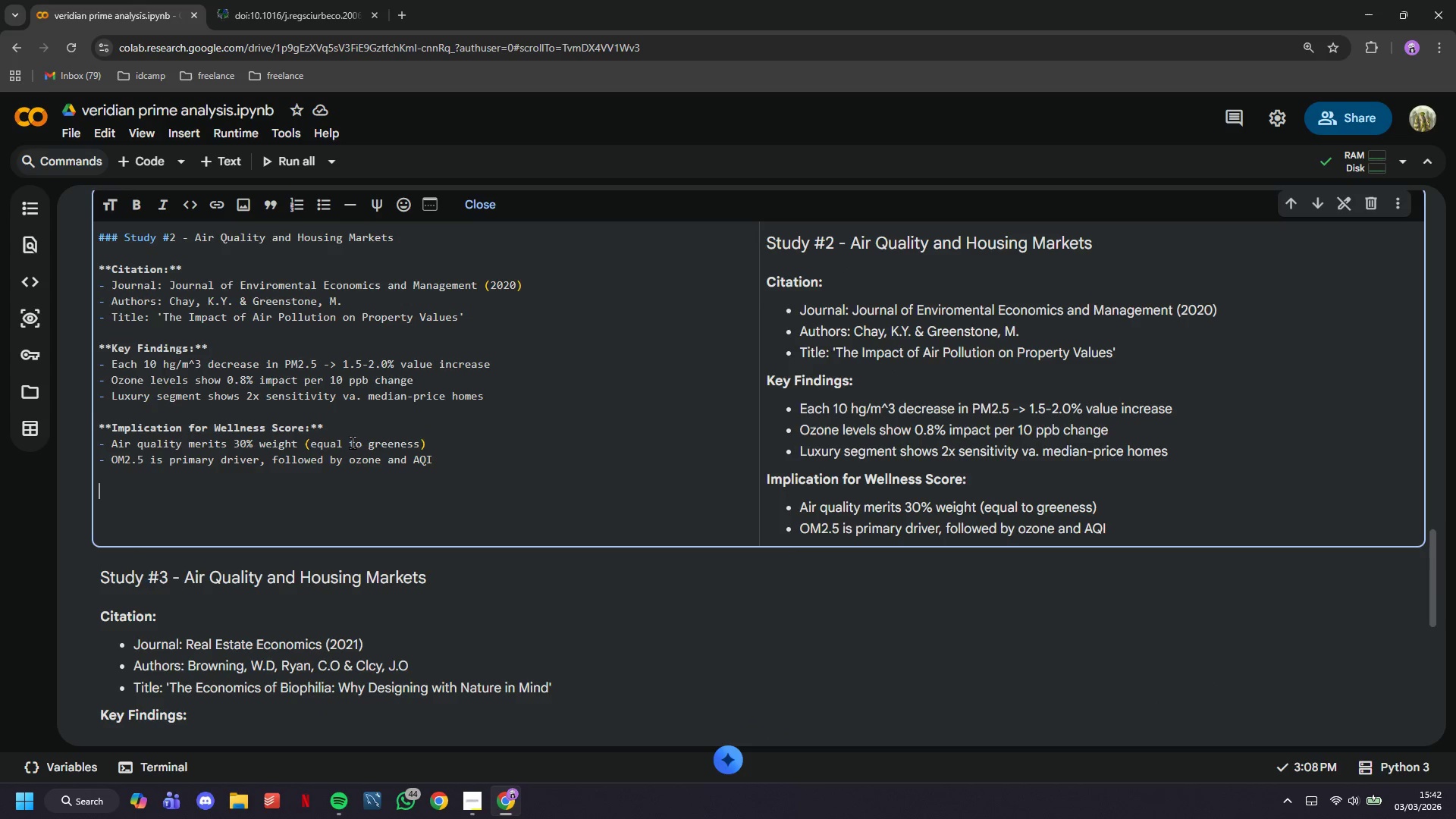 
left_click_drag(start_coordinate=[350, 430], to_coordinate=[75, 416])
 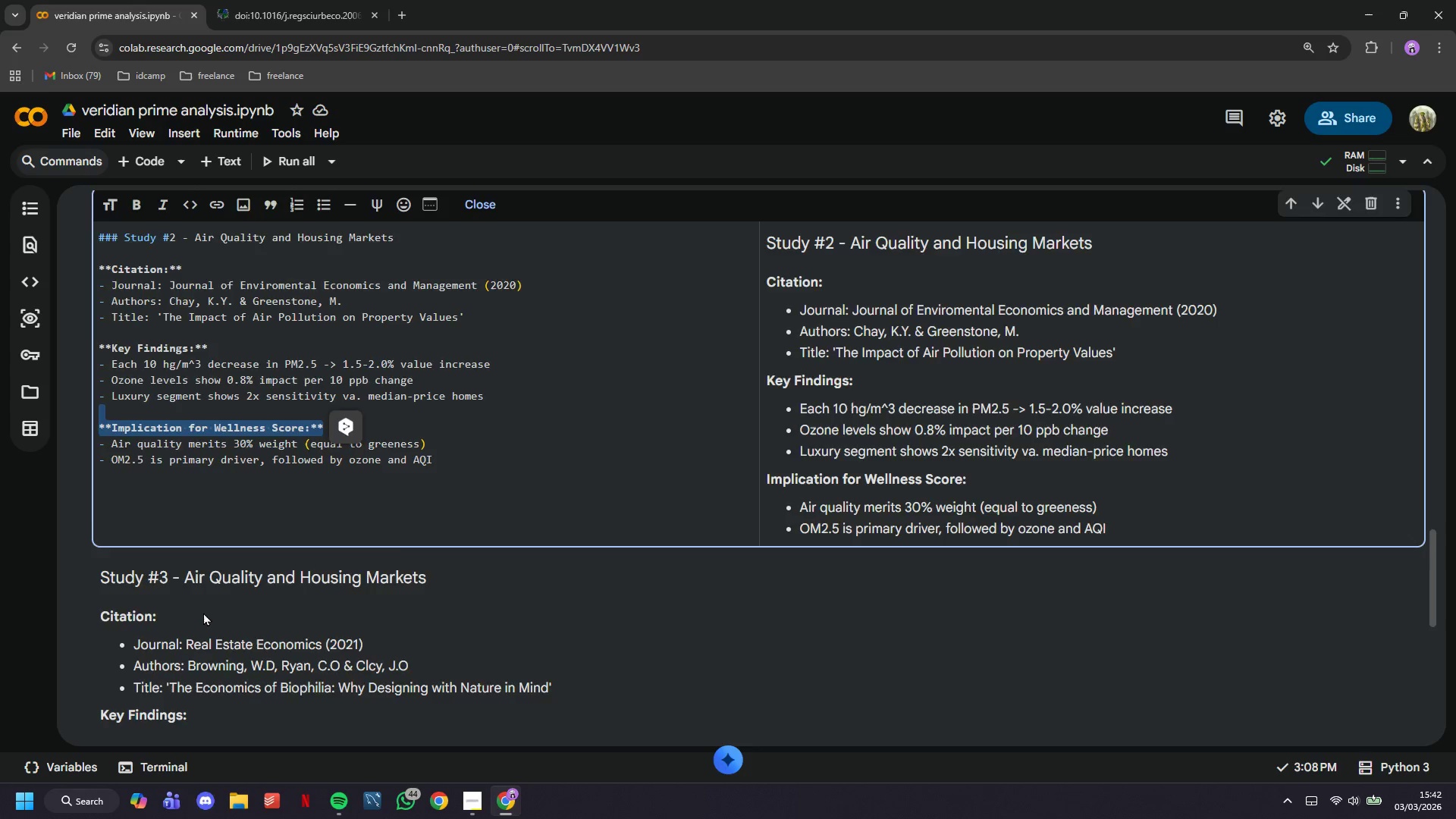 
key(Control+C)
 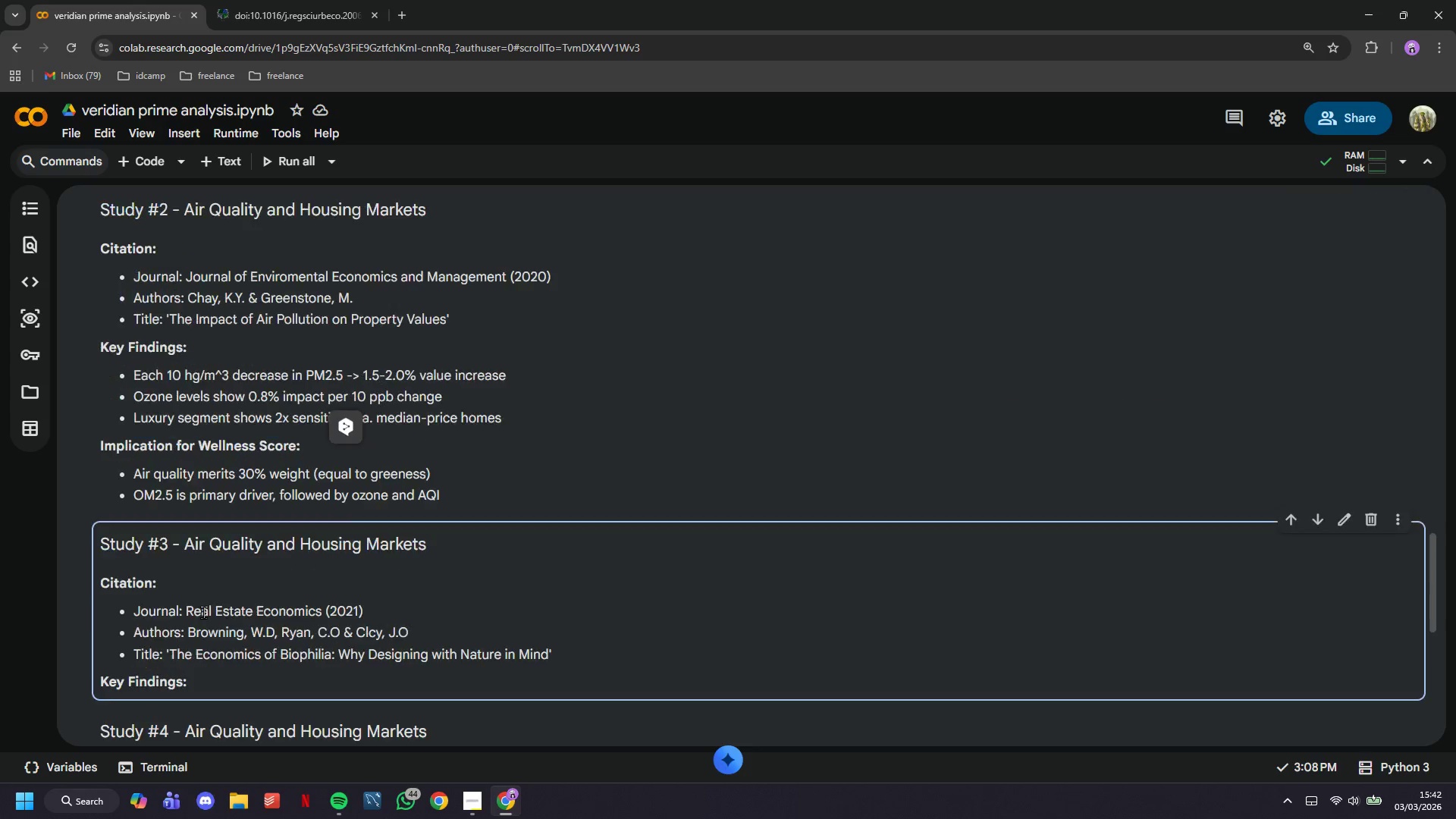 
double_click([205, 612])
 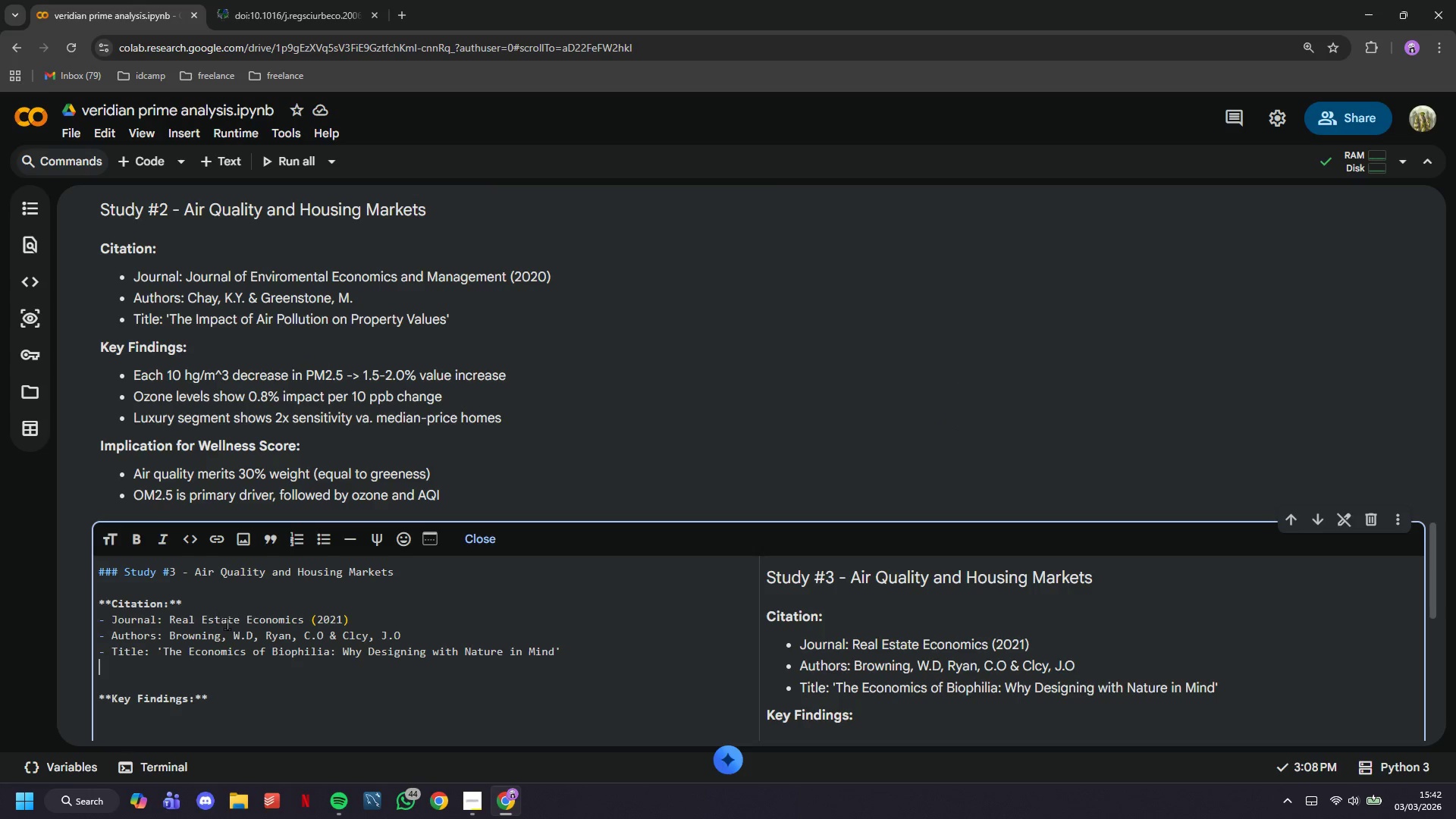 
scroll: coordinate [227, 620], scroll_direction: down, amount: 1.0
 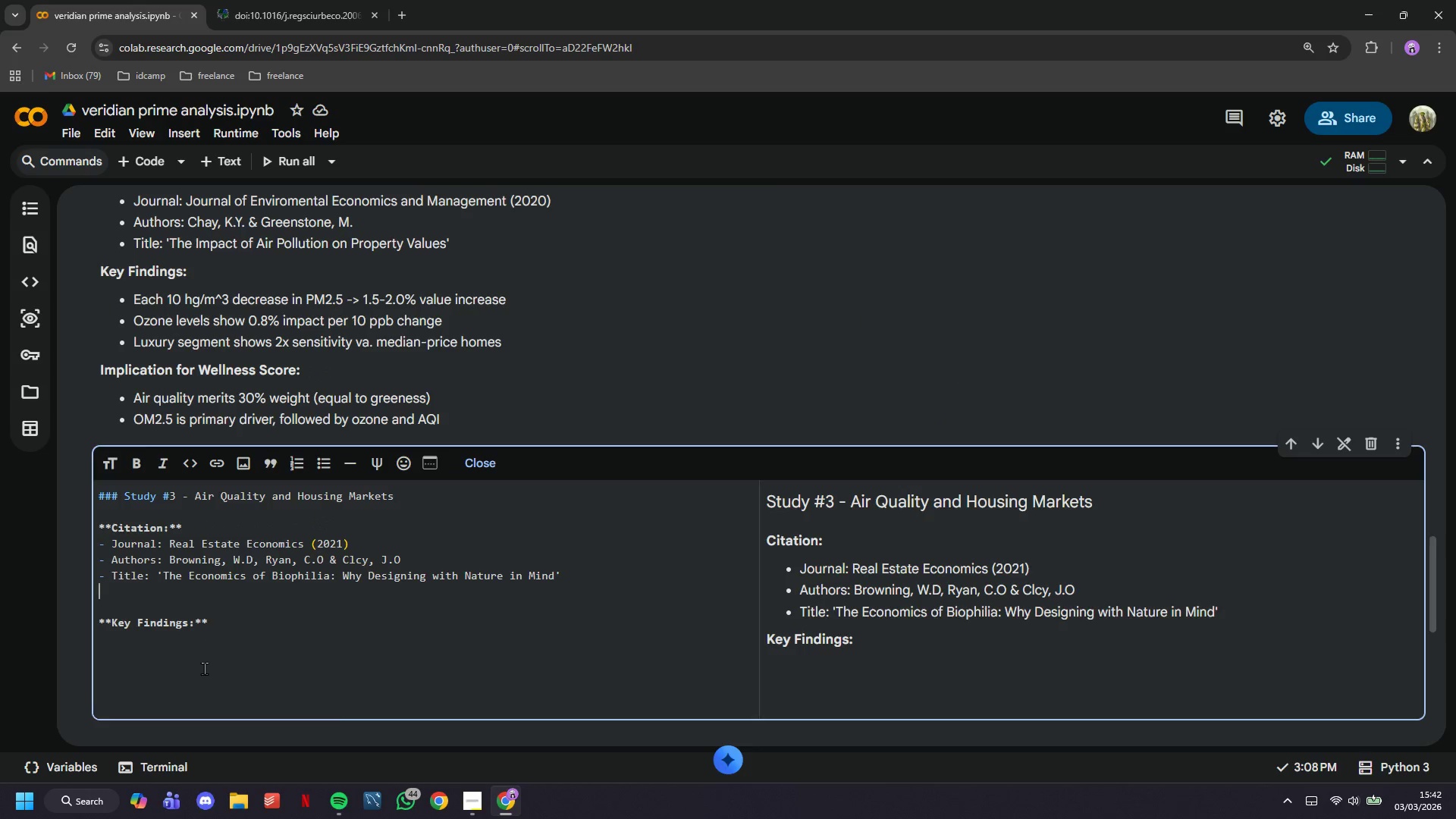 
left_click([204, 668])
 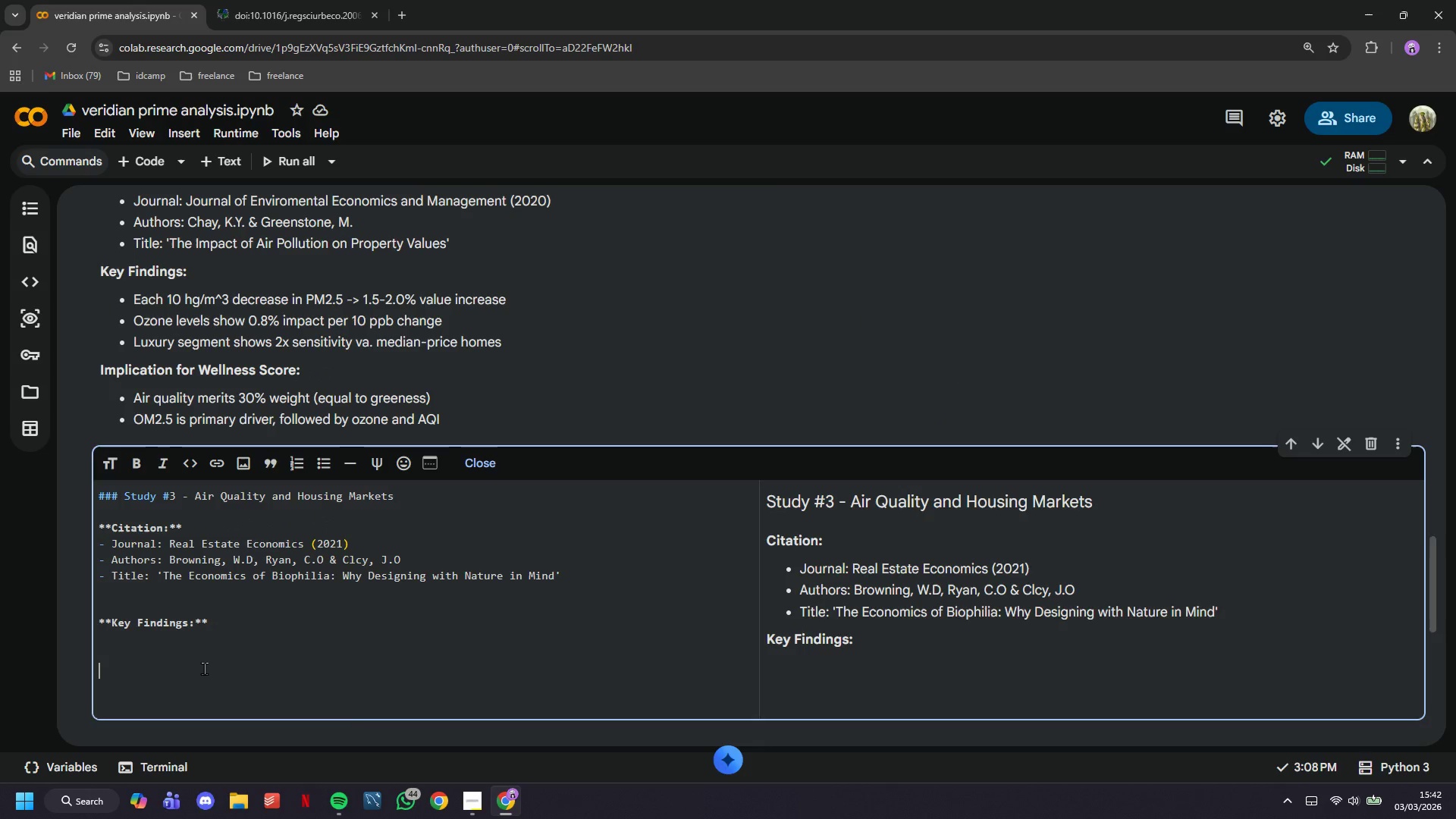 
key(Control+V)
 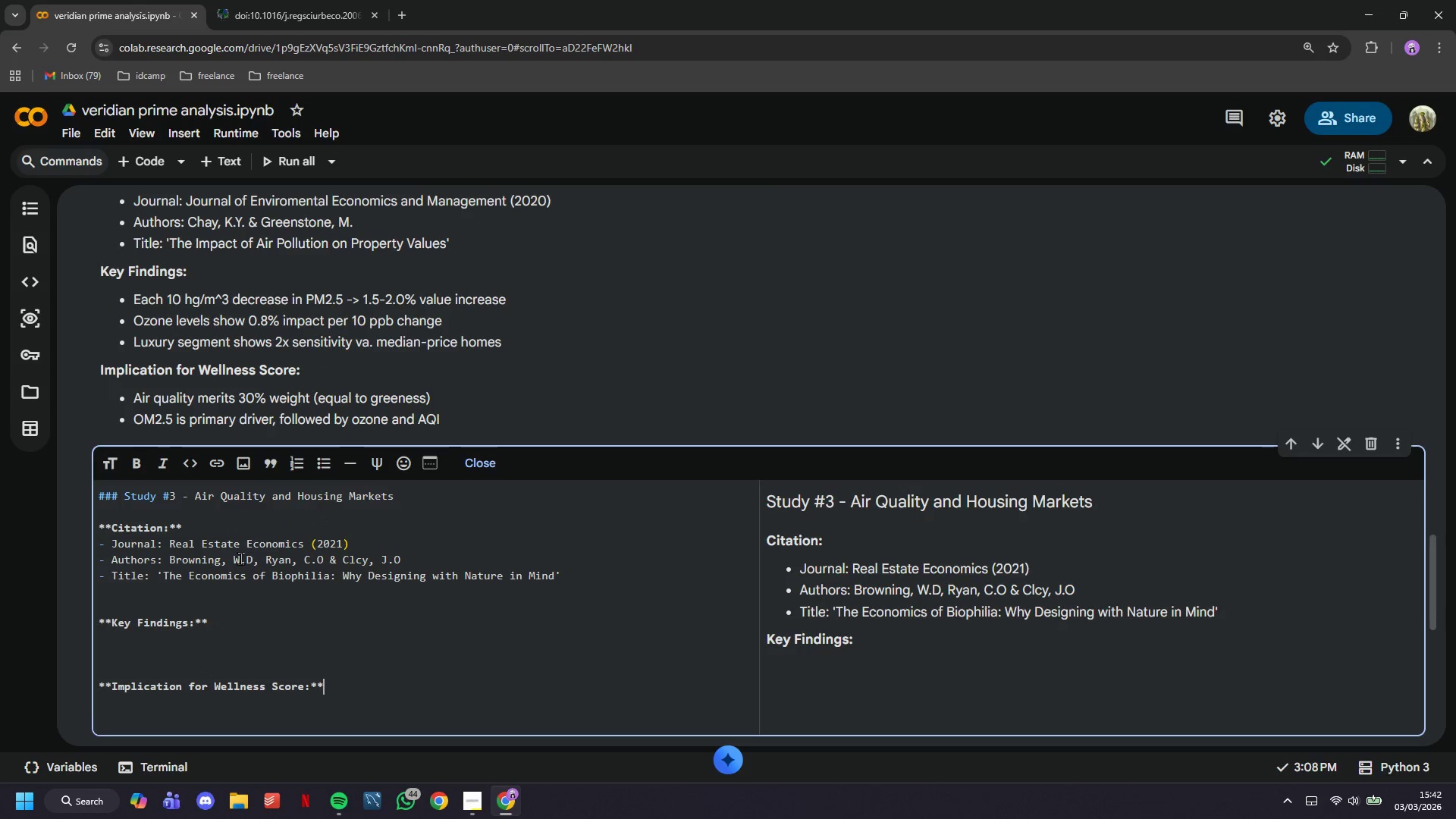 
left_click([283, 577])
 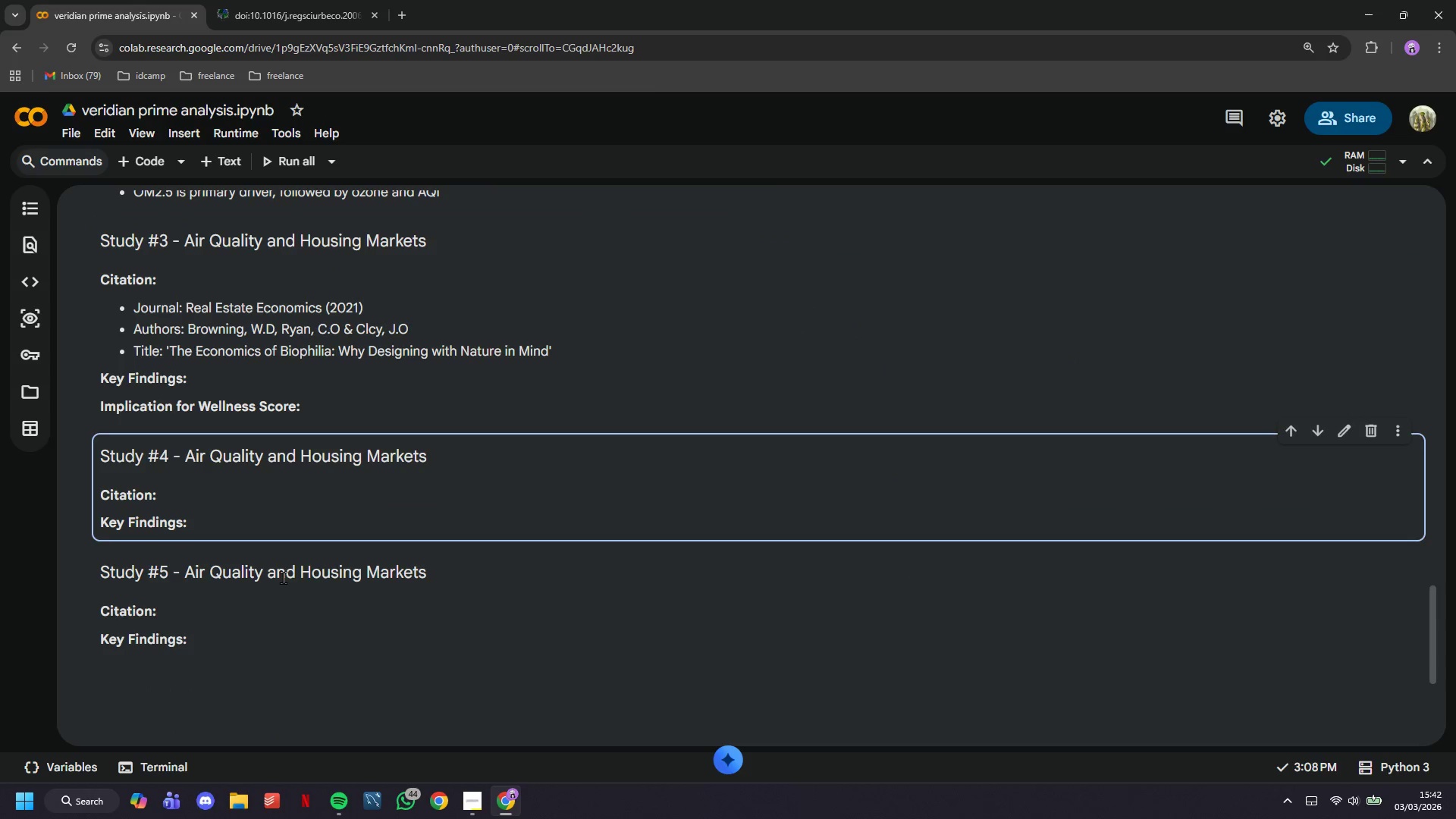 
scroll: coordinate [257, 487], scroll_direction: down, amount: 3.0
 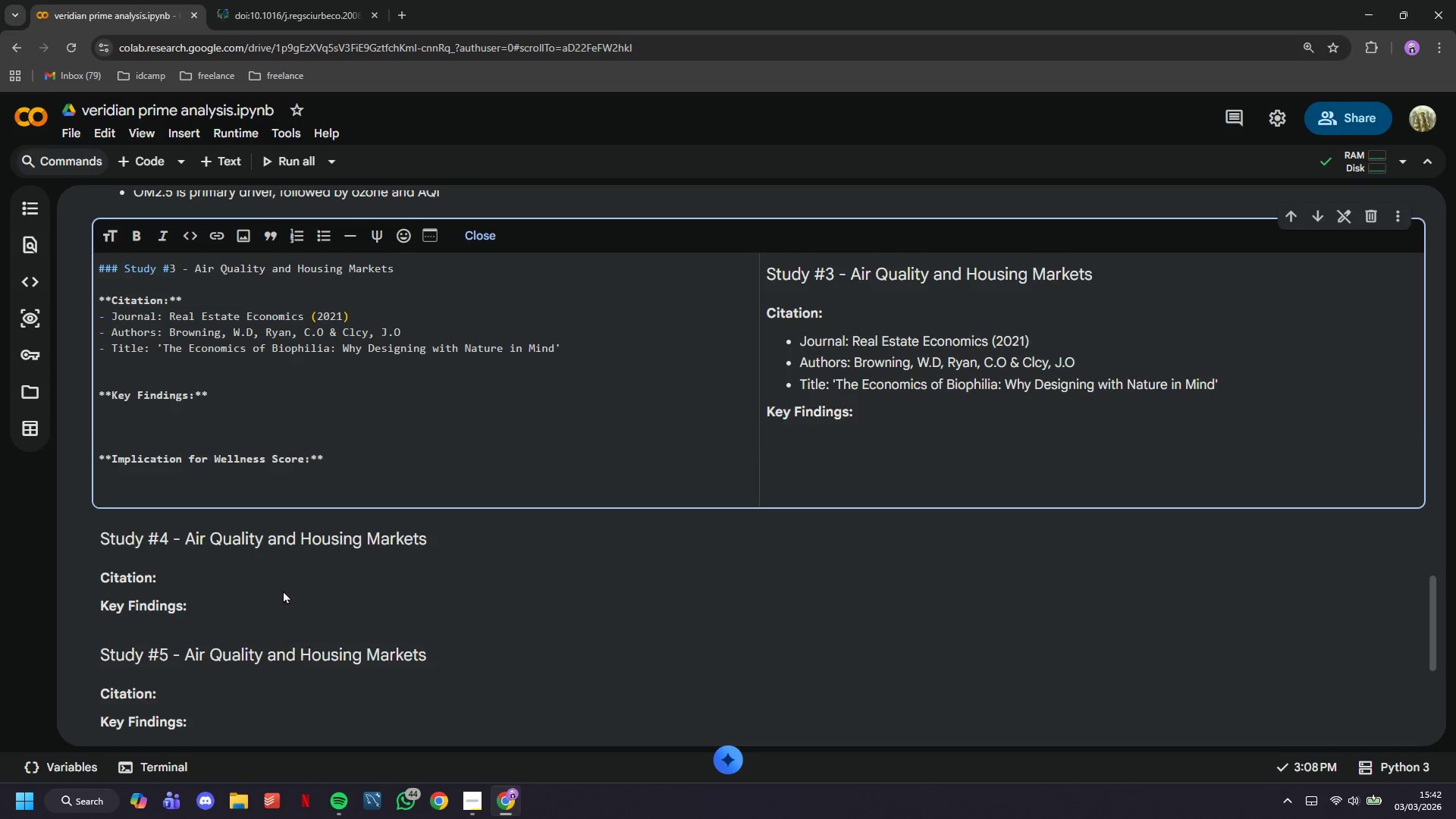 
double_click([283, 577])
 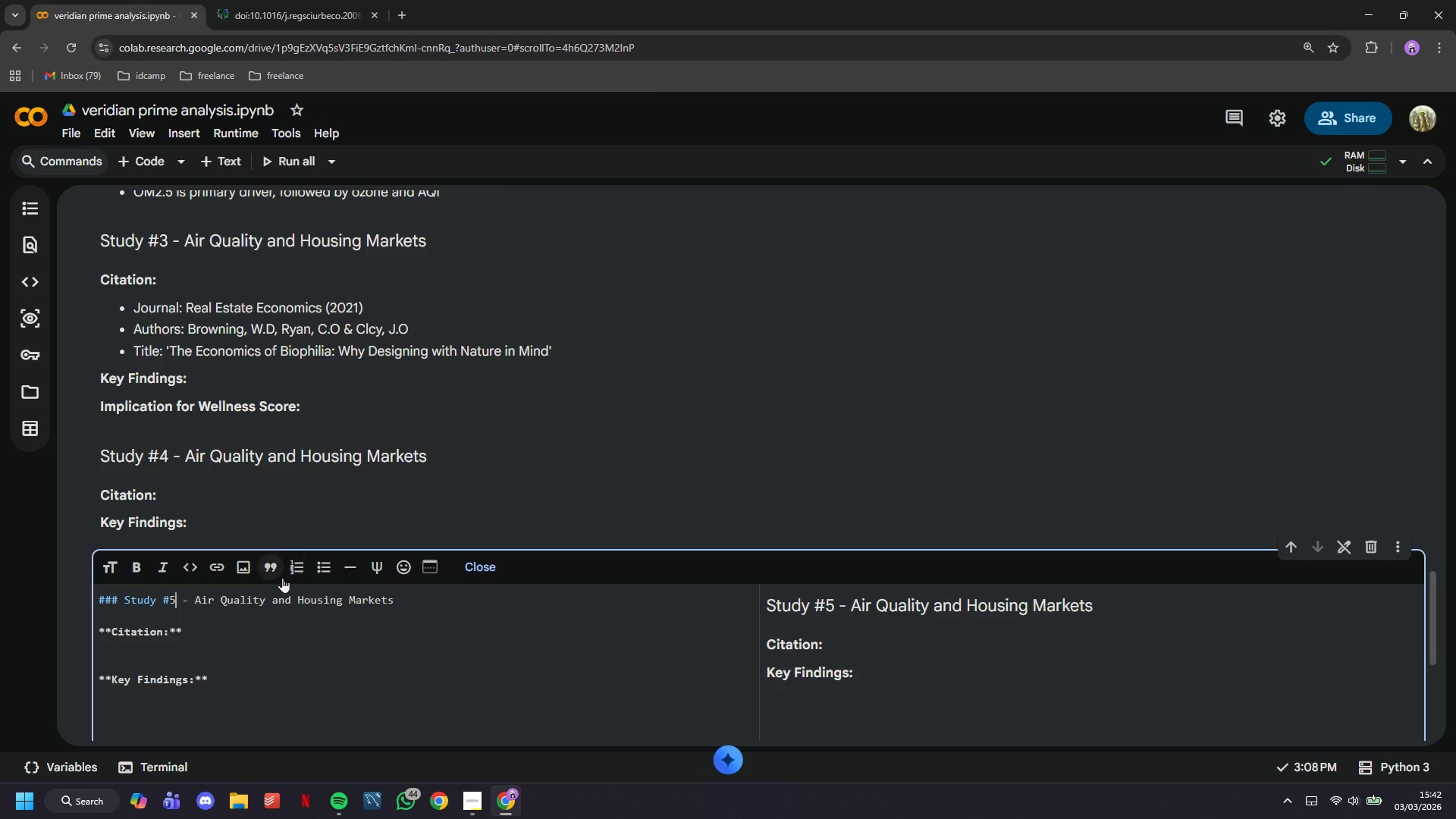 
left_click([244, 584])
 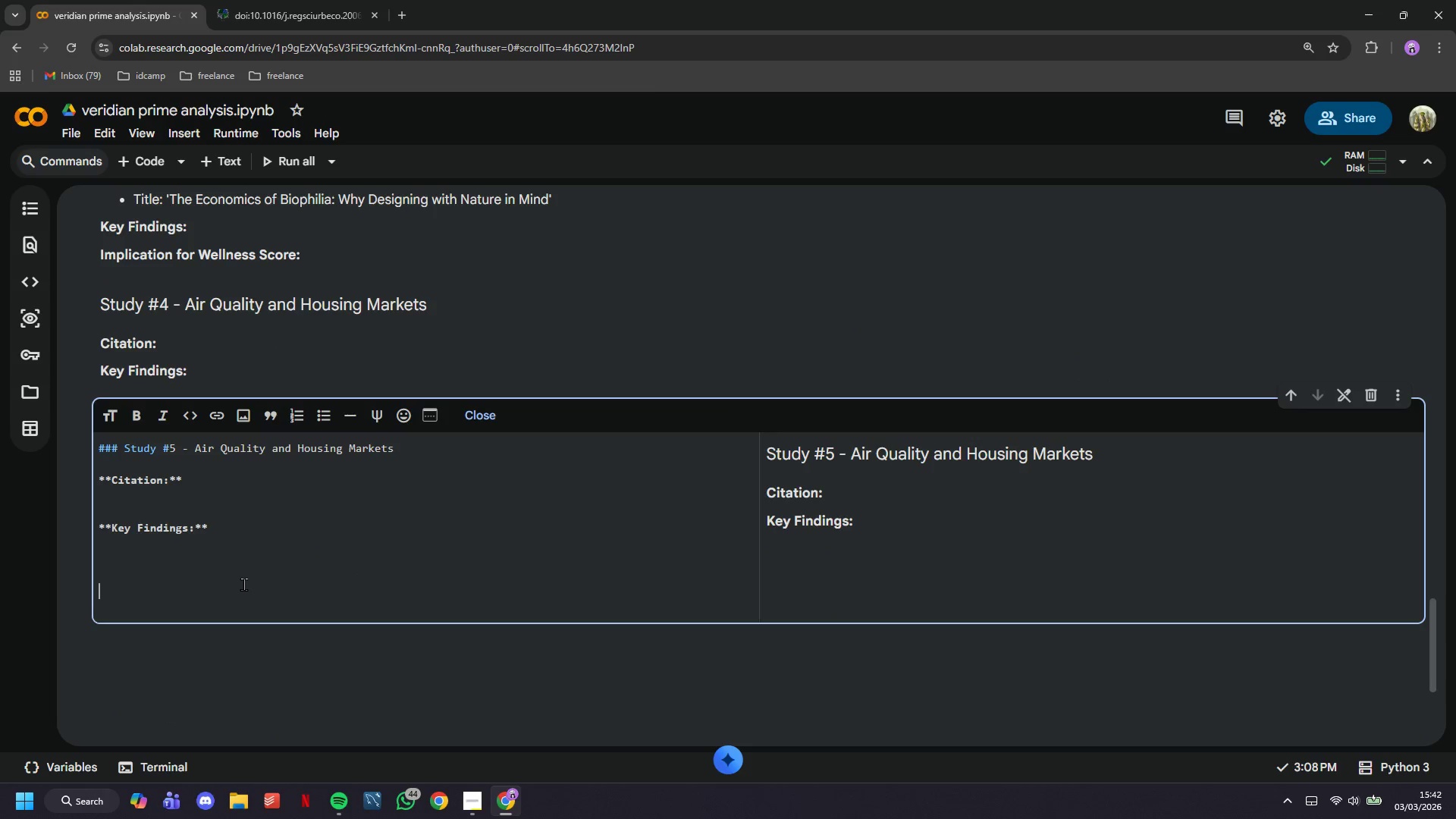 
scroll: coordinate [282, 577], scroll_direction: down, amount: 2.0
 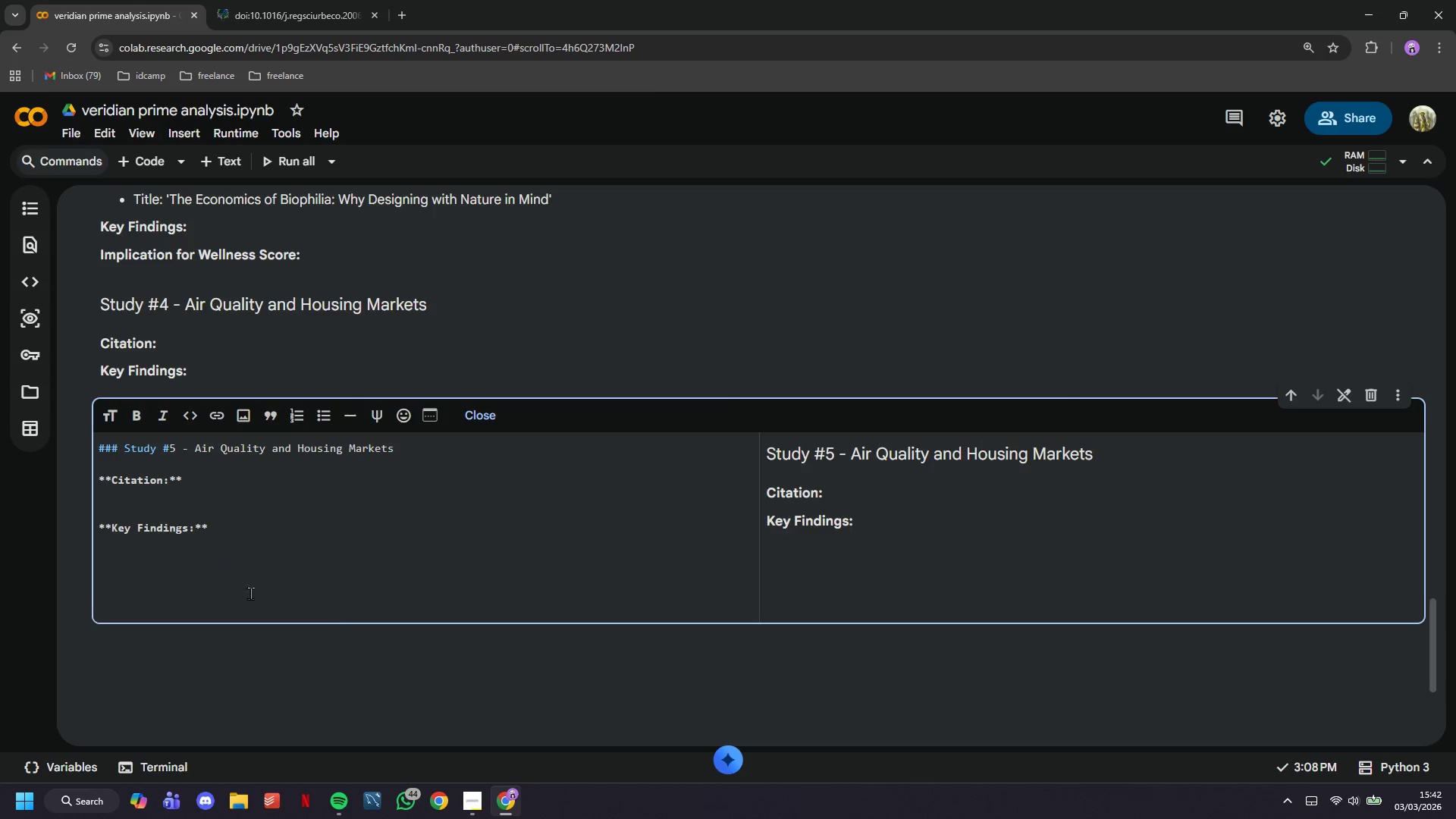 
key(Control+V)
 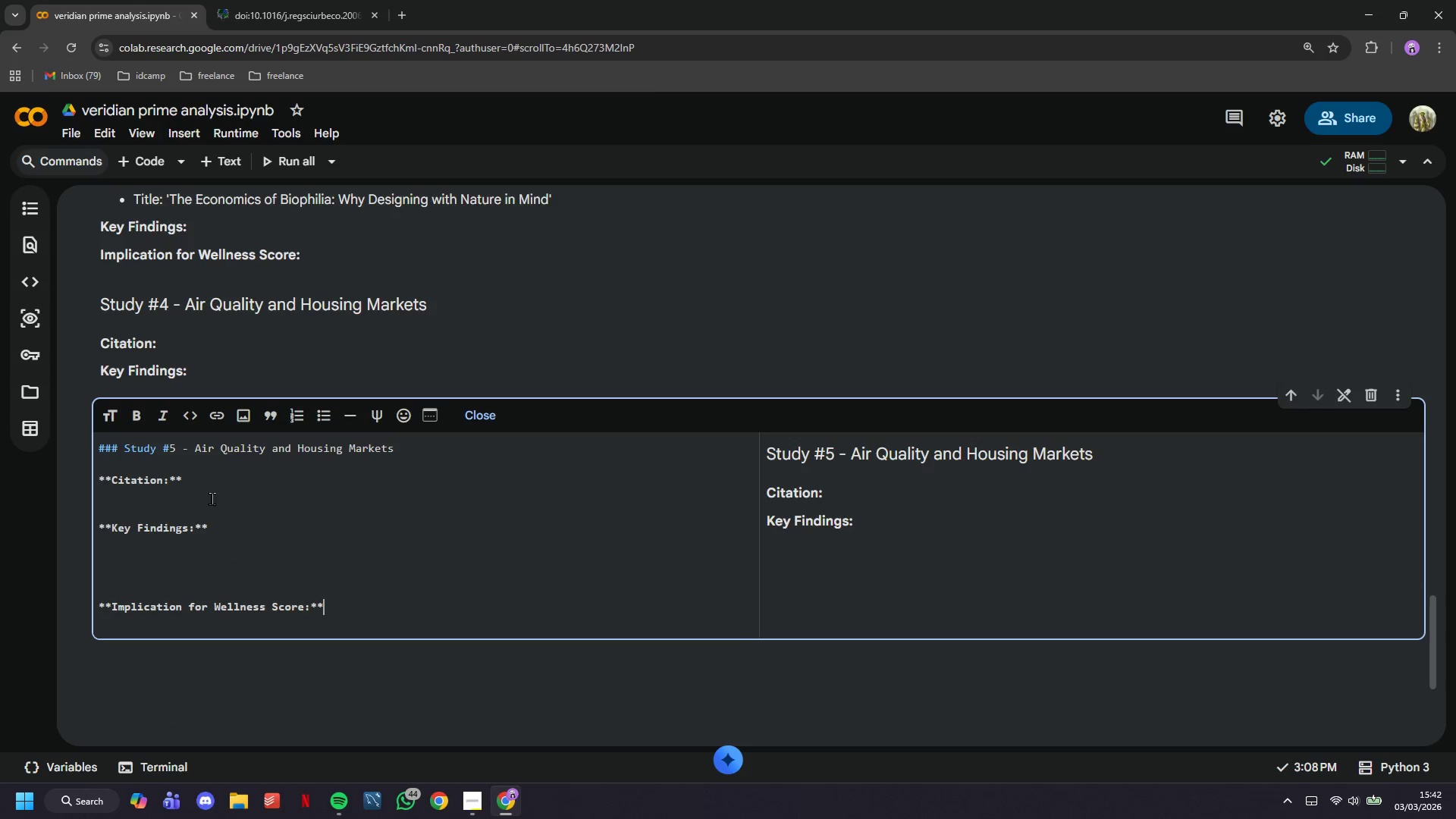 
scroll: coordinate [206, 488], scroll_direction: down, amount: 3.0
 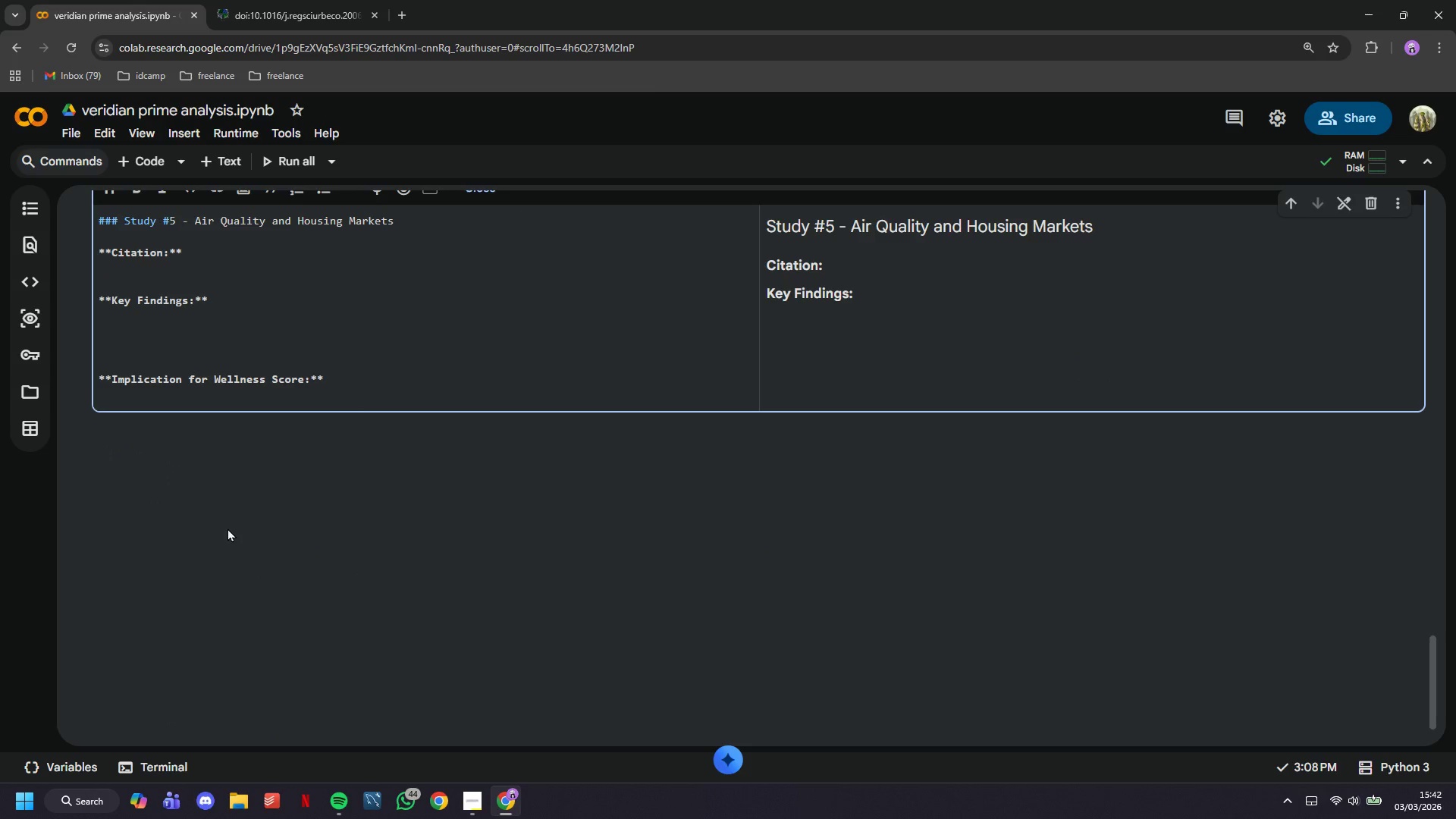 
scroll: coordinate [236, 463], scroll_direction: up, amount: 8.0
 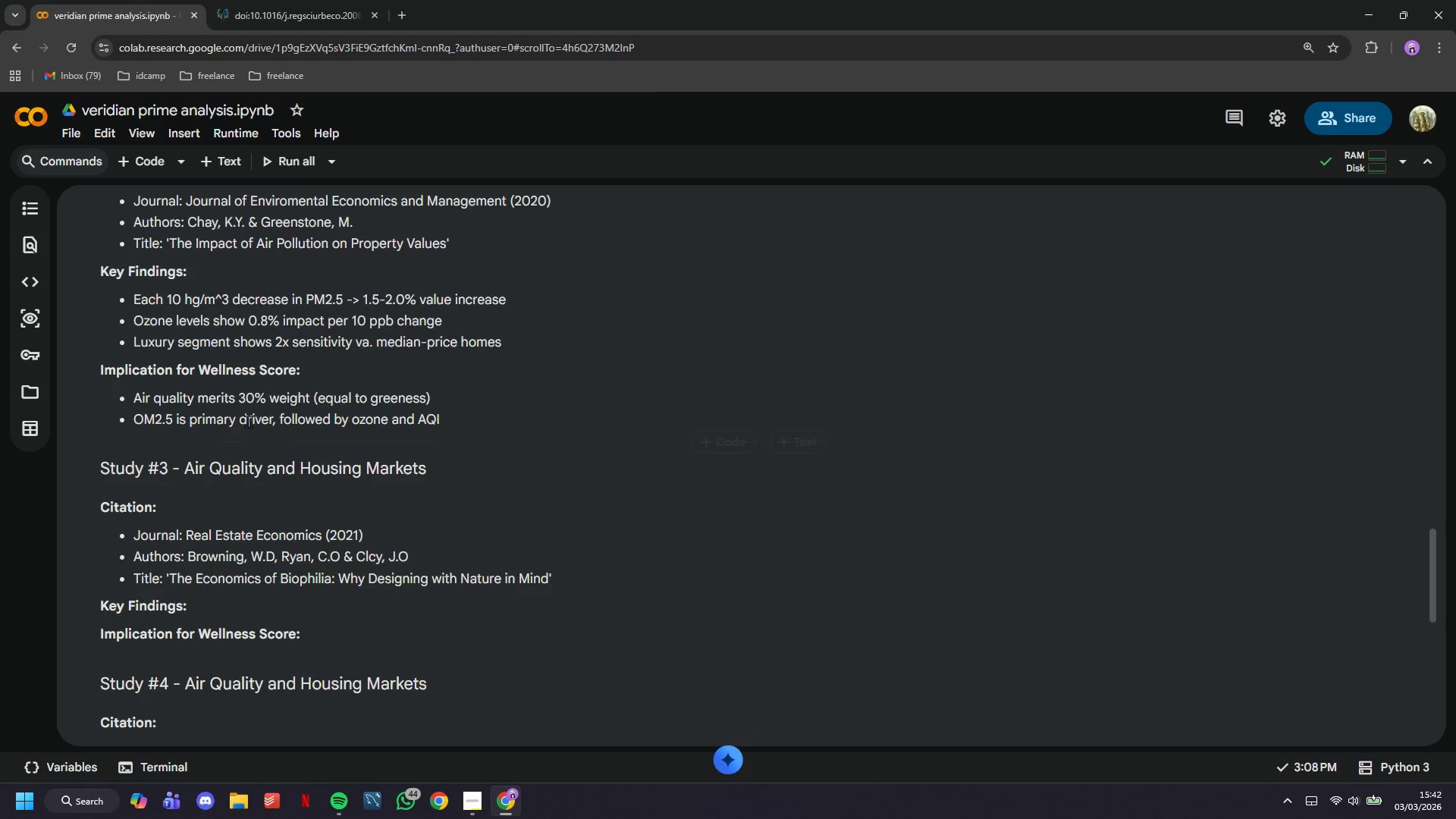 
left_click([246, 379])
 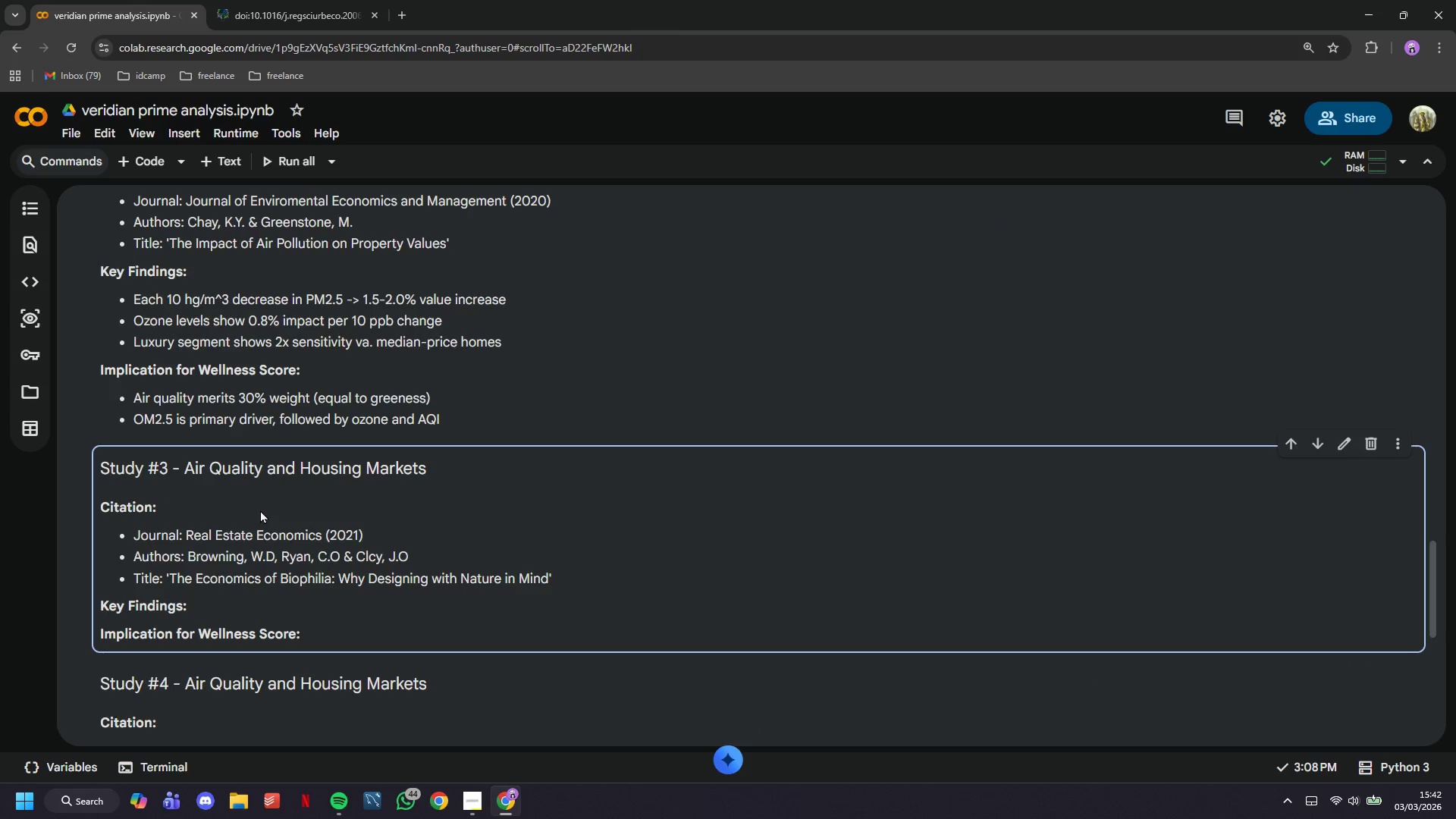 
double_click([260, 510])
 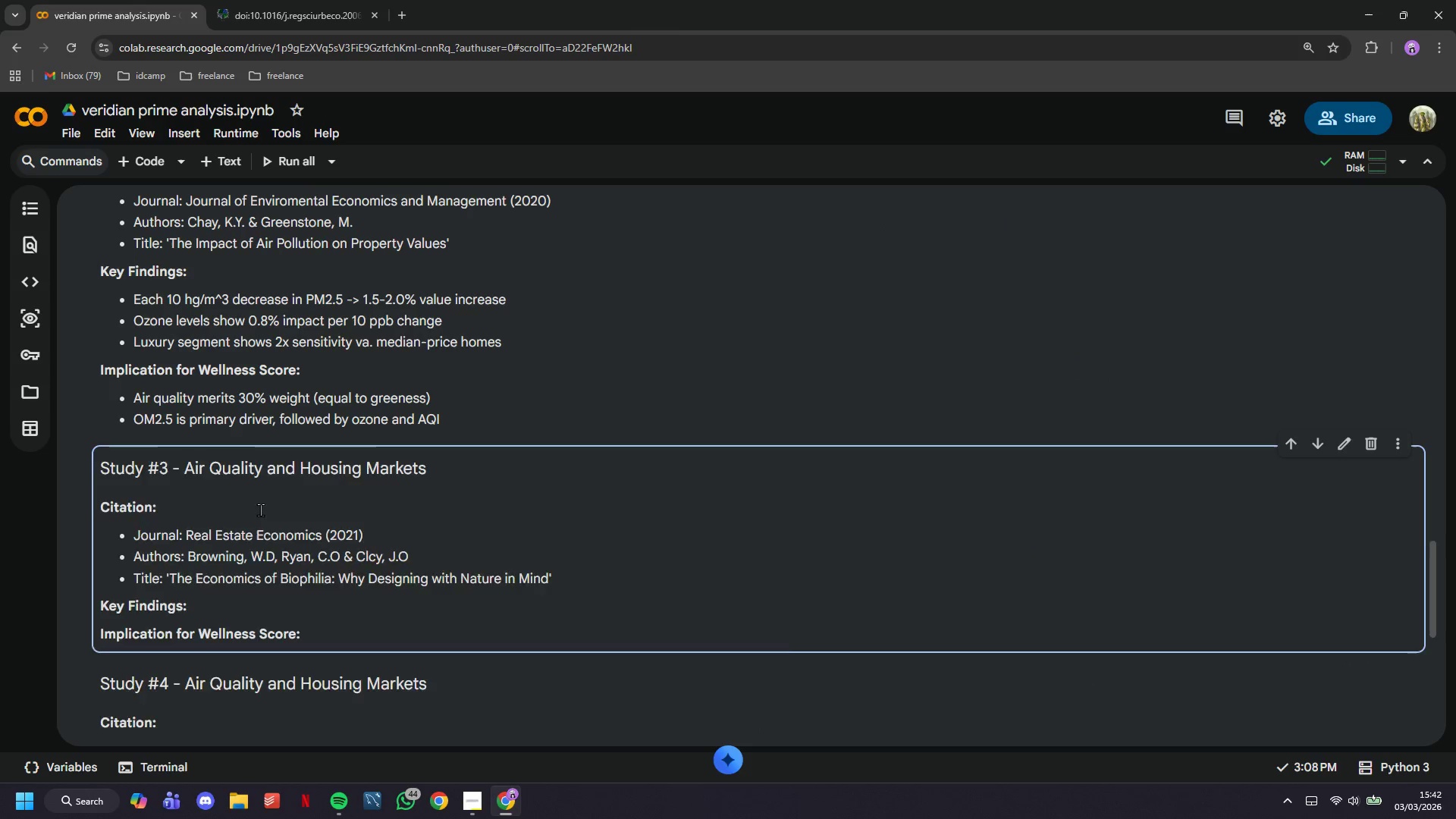 
triple_click([260, 510])
 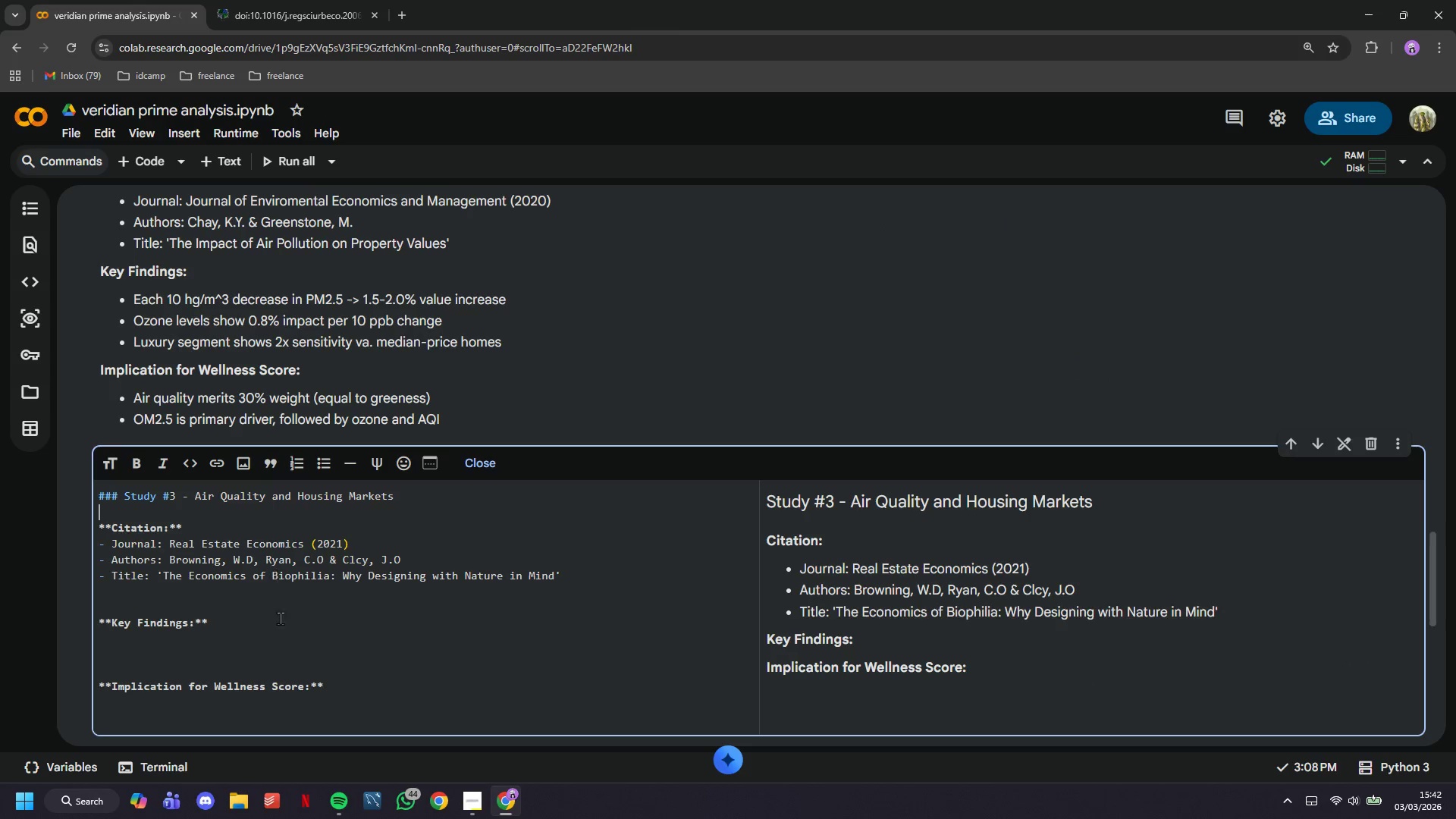 
left_click([281, 628])
 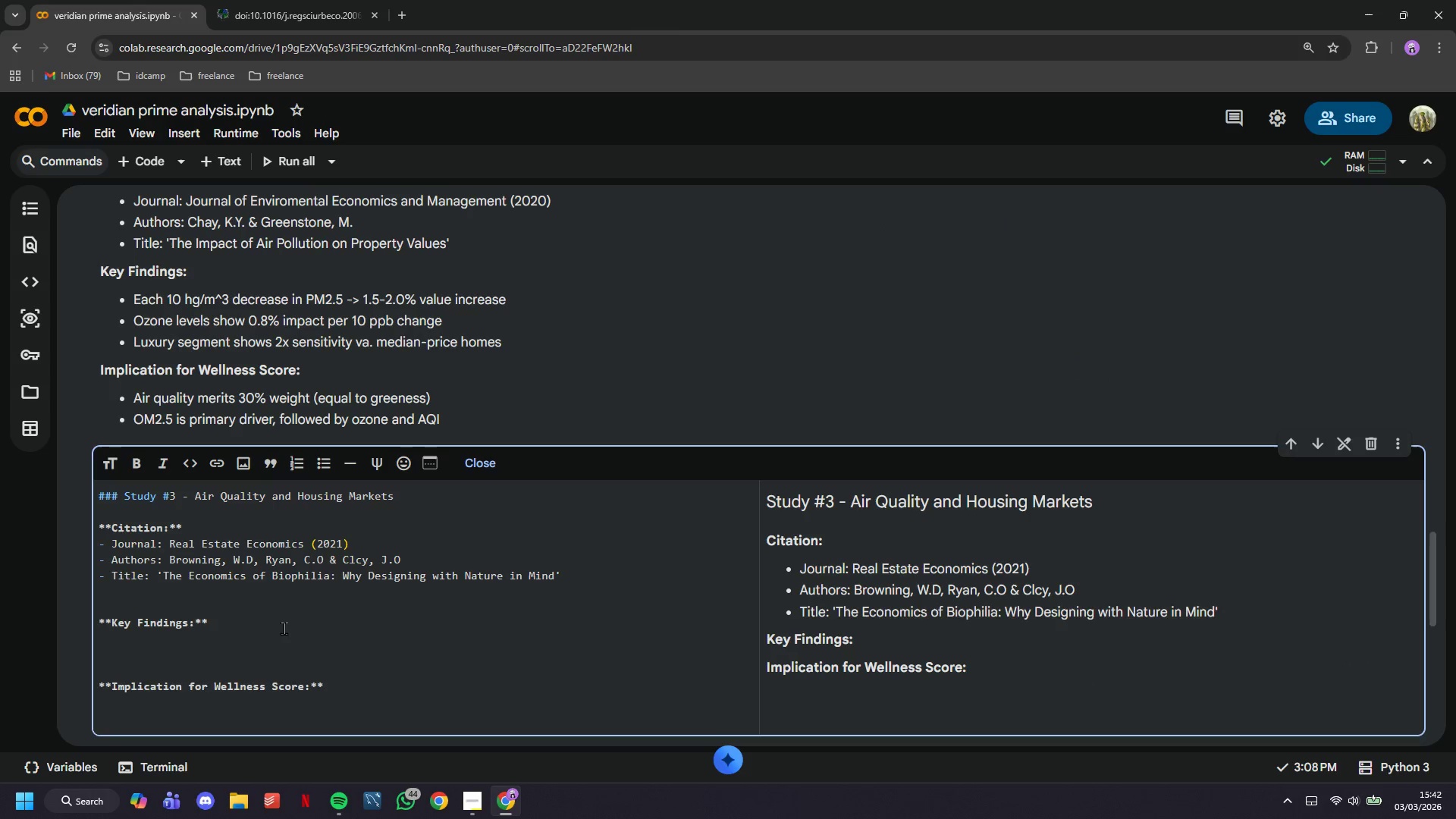 
key(Enter)
 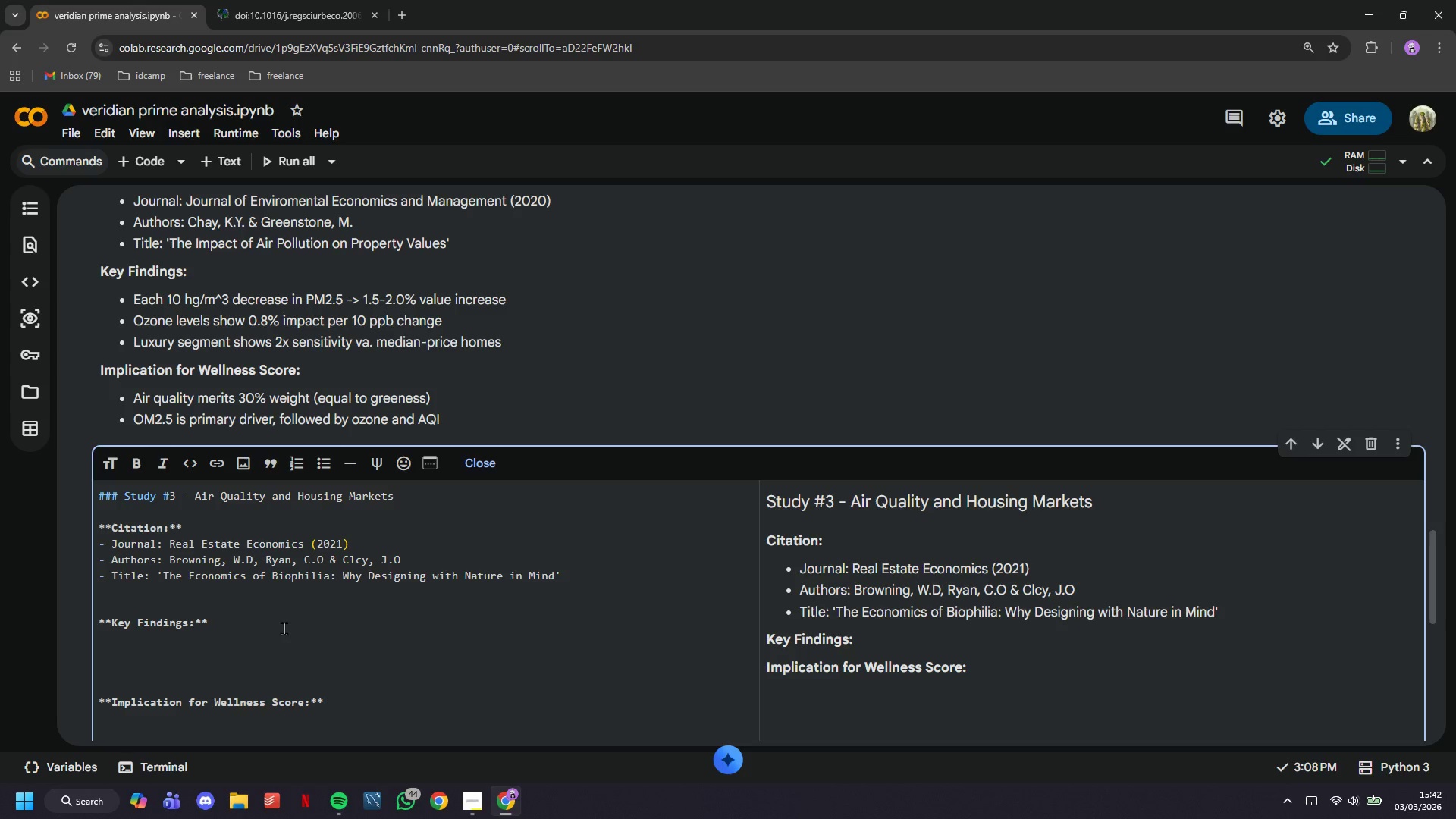 
wait(9.55)
 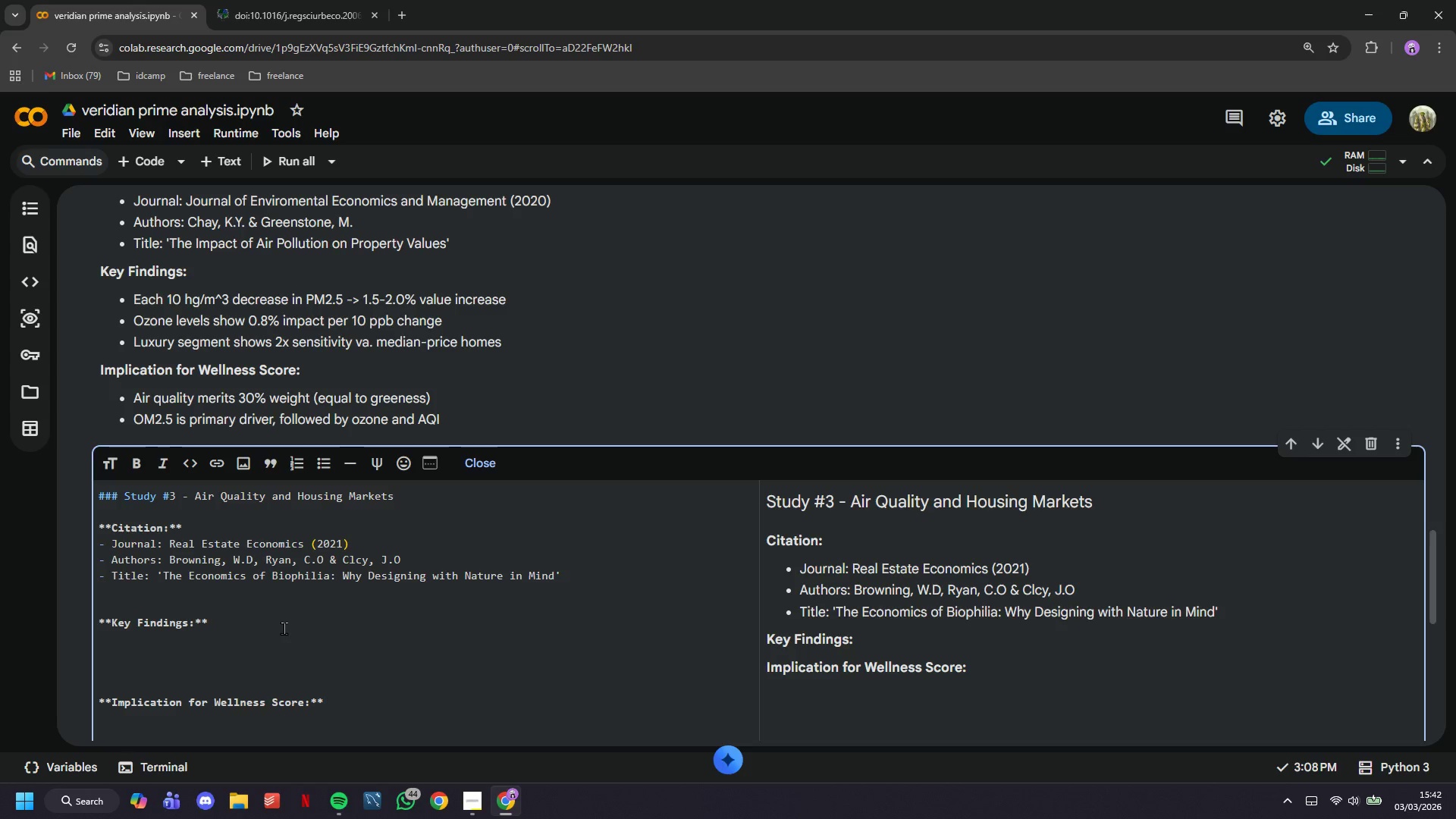 
left_click_drag(start_coordinate=[442, 494], to_coordinate=[194, 495])
 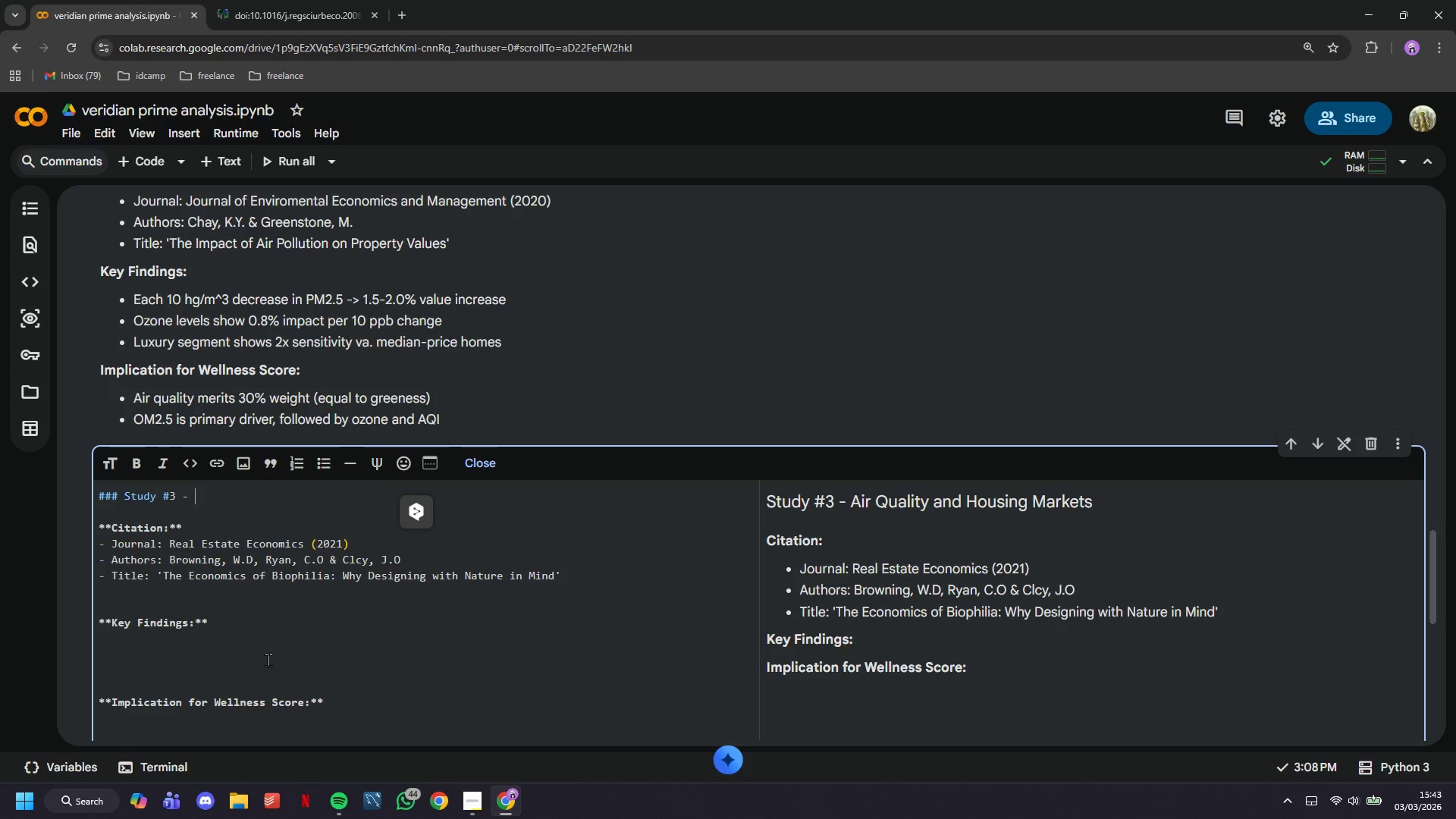 
key(Backspace)
type(The Economics & Biophilic Design)
 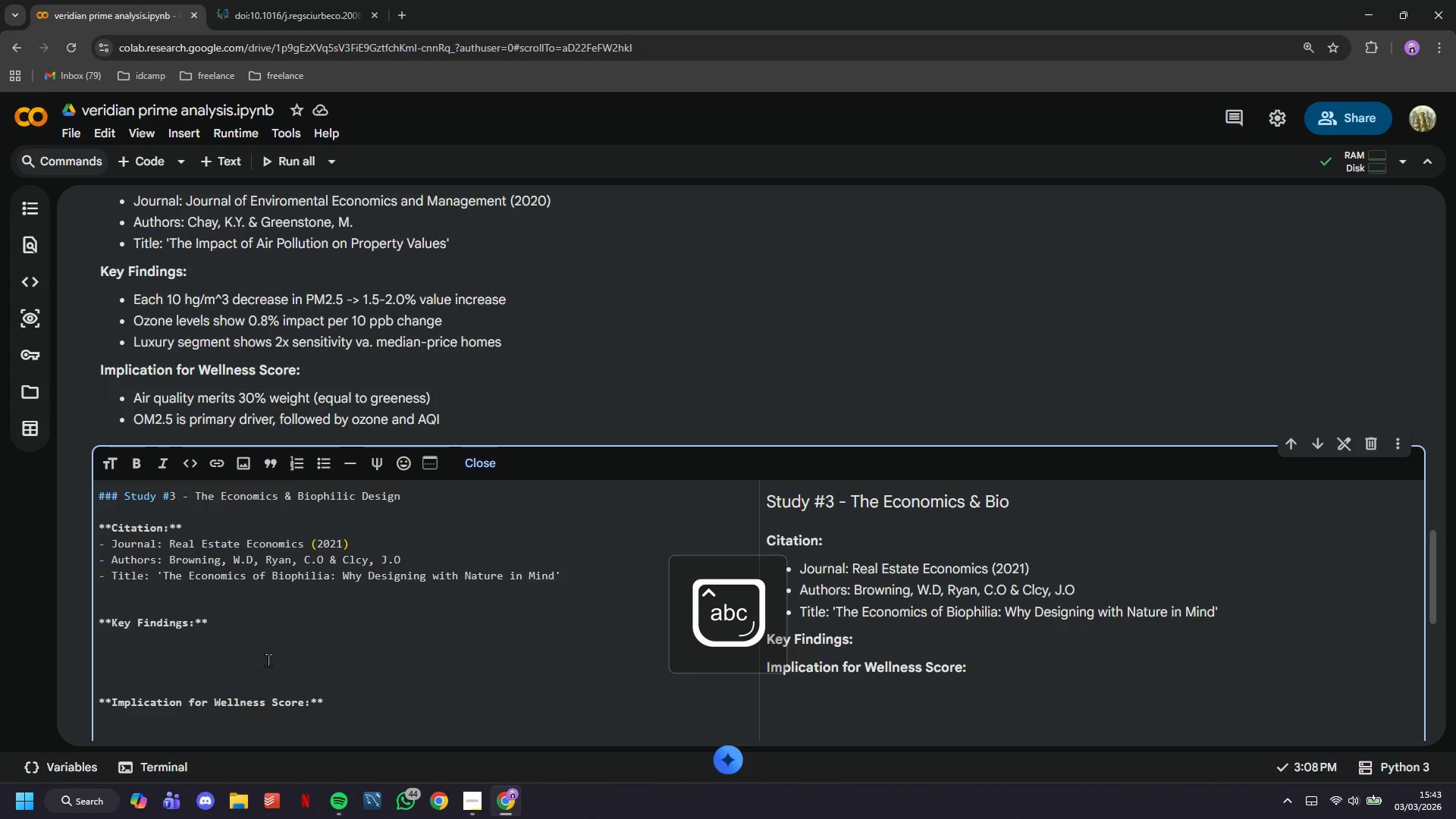 
left_click([265, 638])
 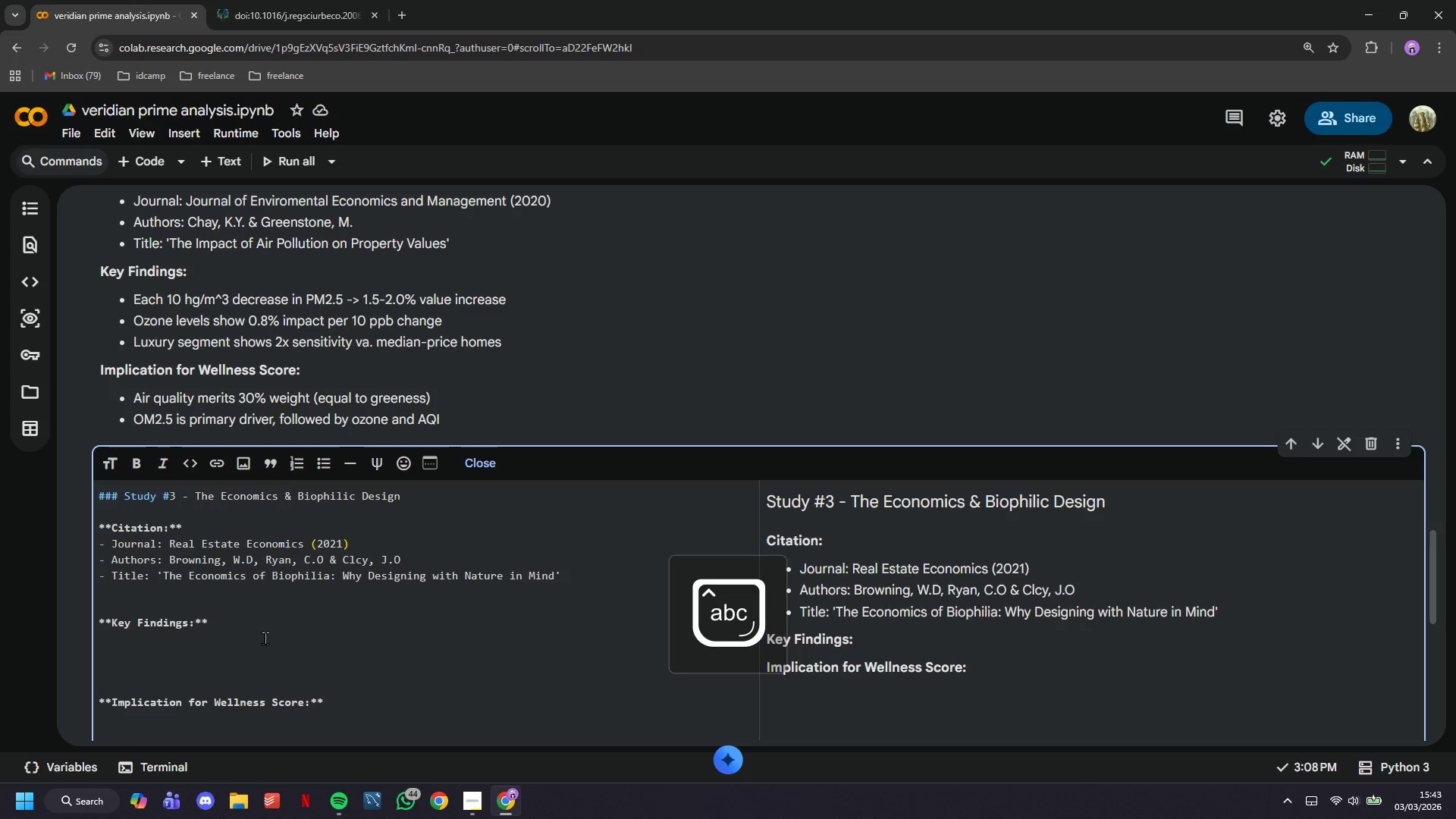 
type(- Parl )
key(Backspace)
key(Backspace)
type(k access (<500m) -> 5-15% premium depending on park quality)
 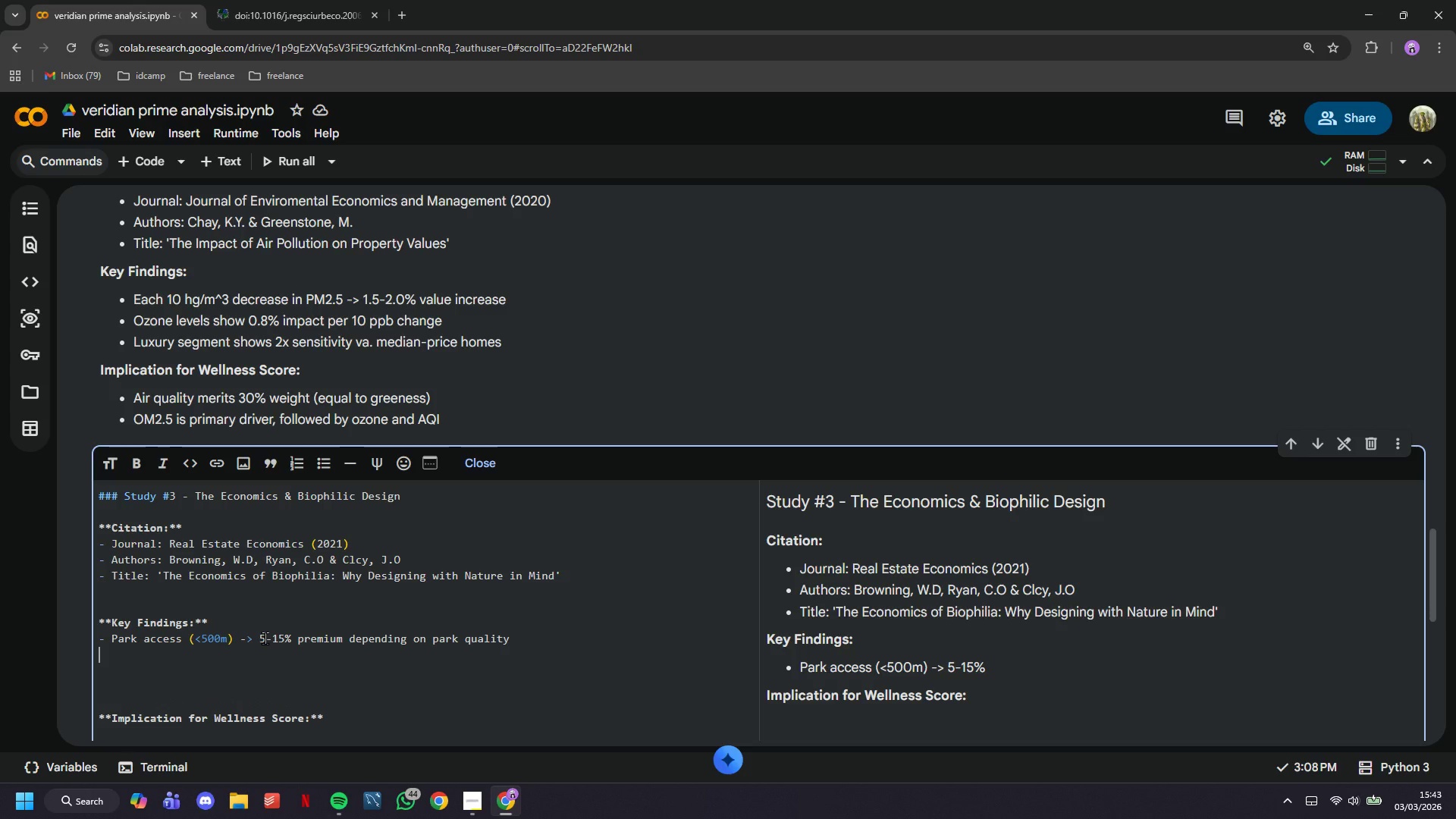 
 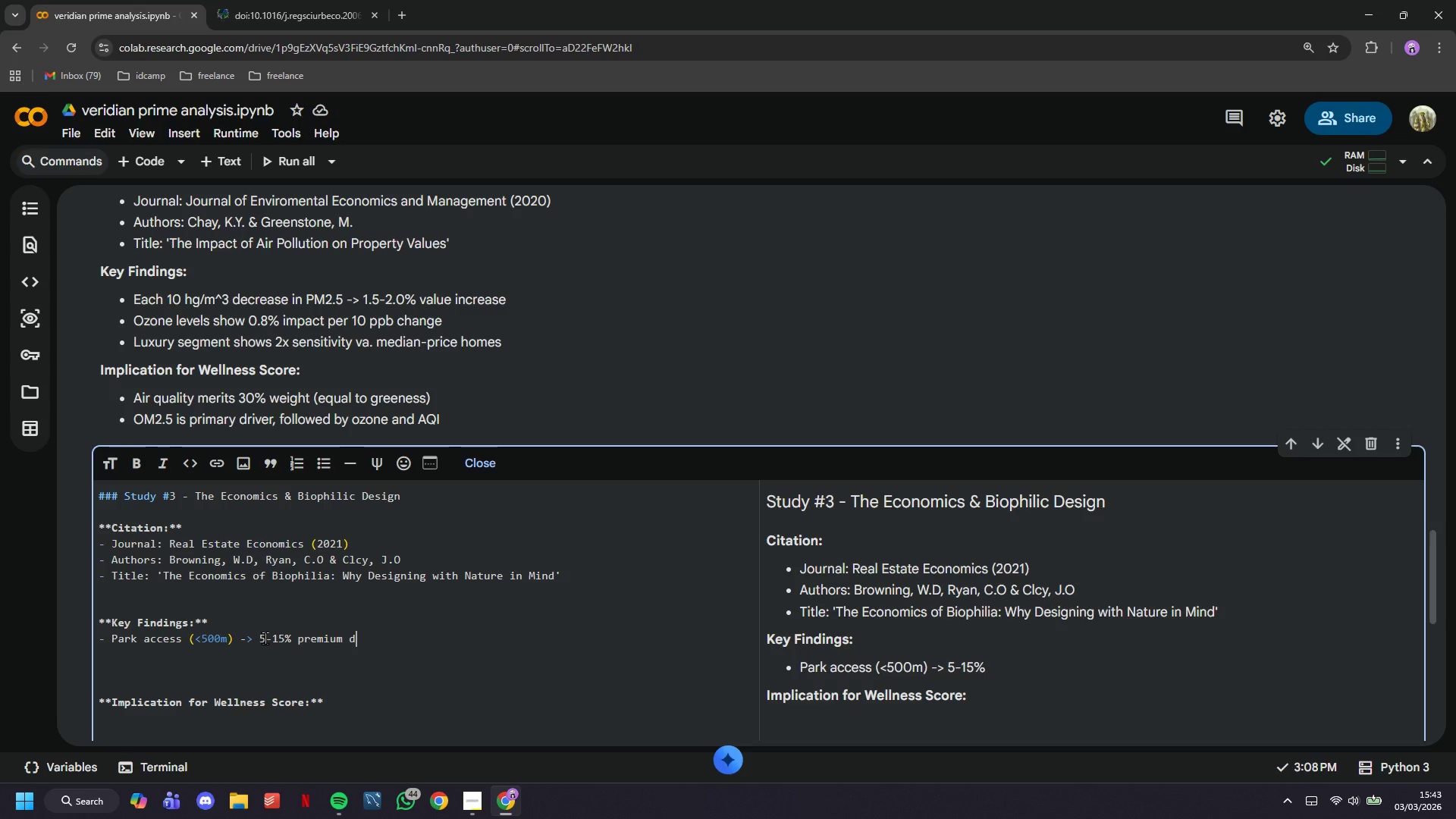 
key(Enter)
 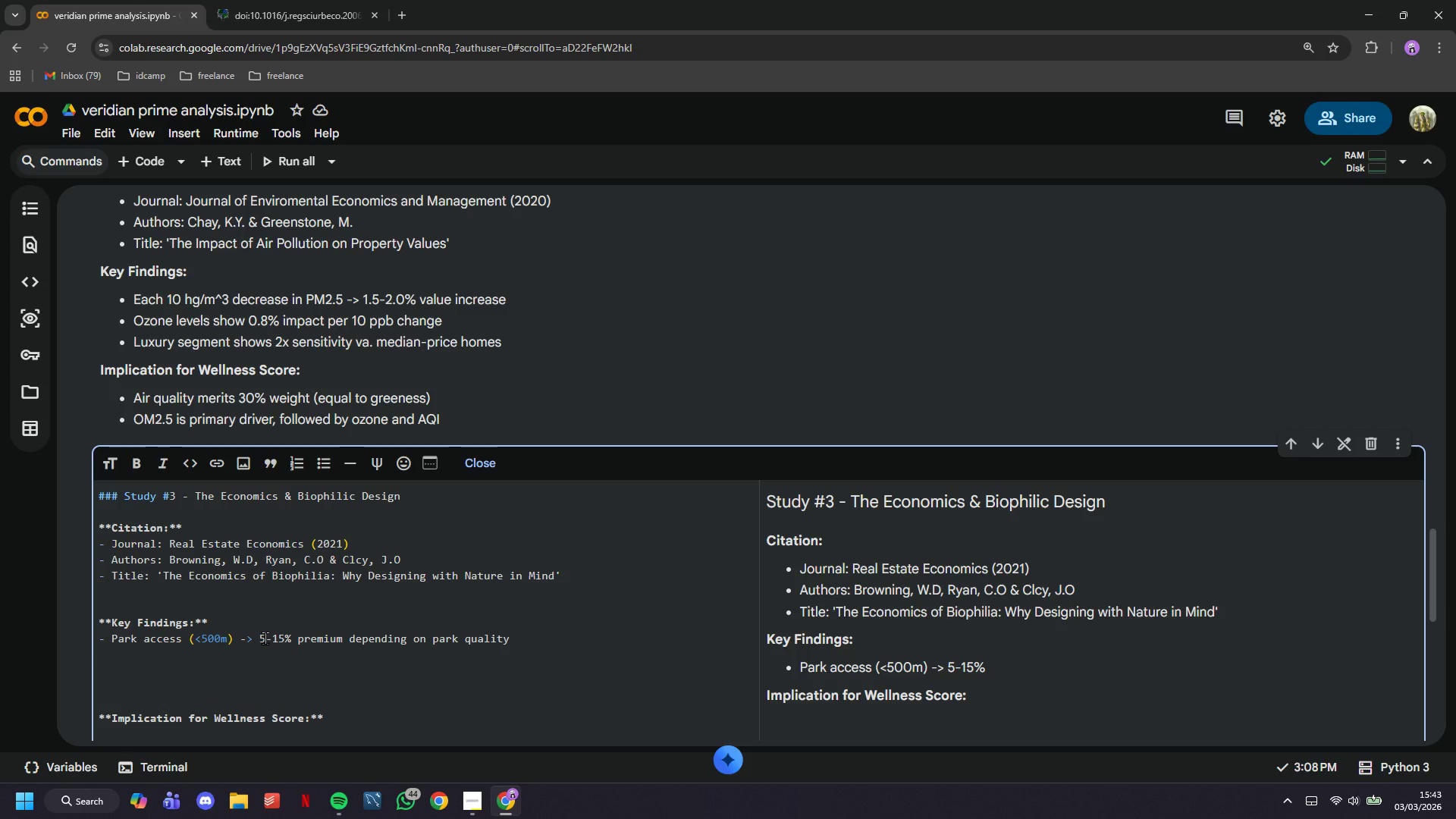 
type(- Water features (lakes, rivers) and d)
key(Backspace)
type(additional 3-8% premium)
 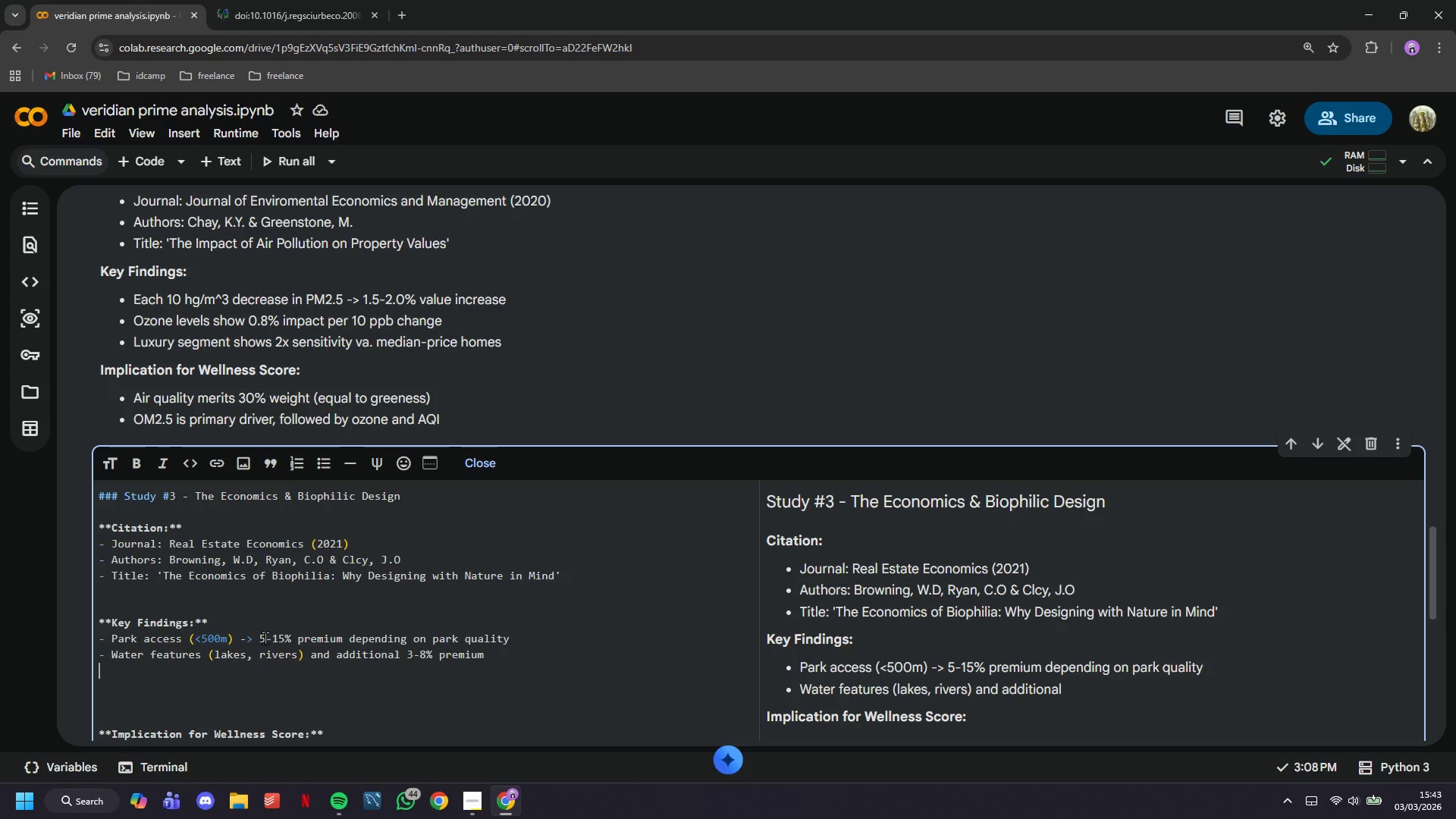 
 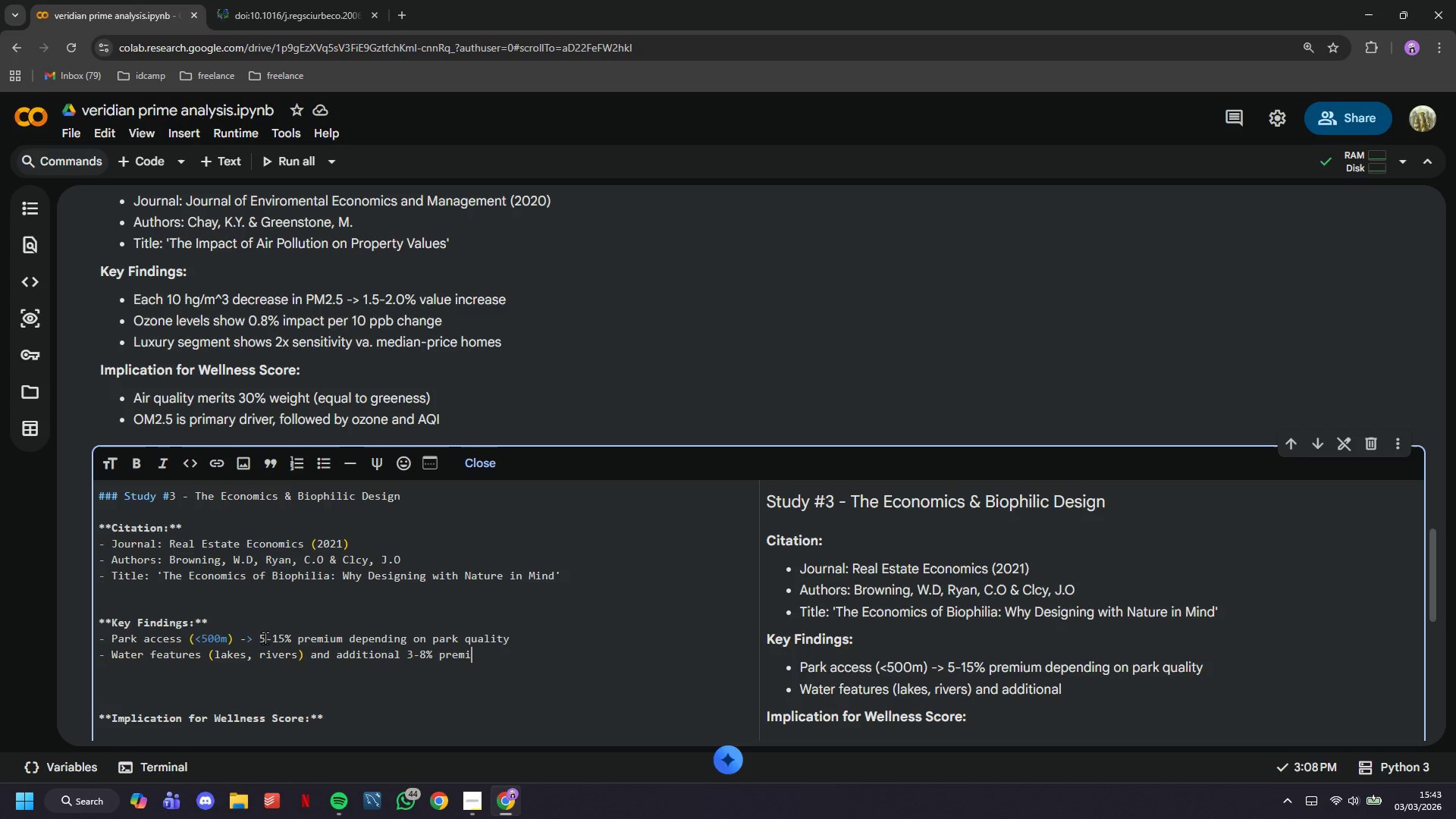 
key(Enter)
 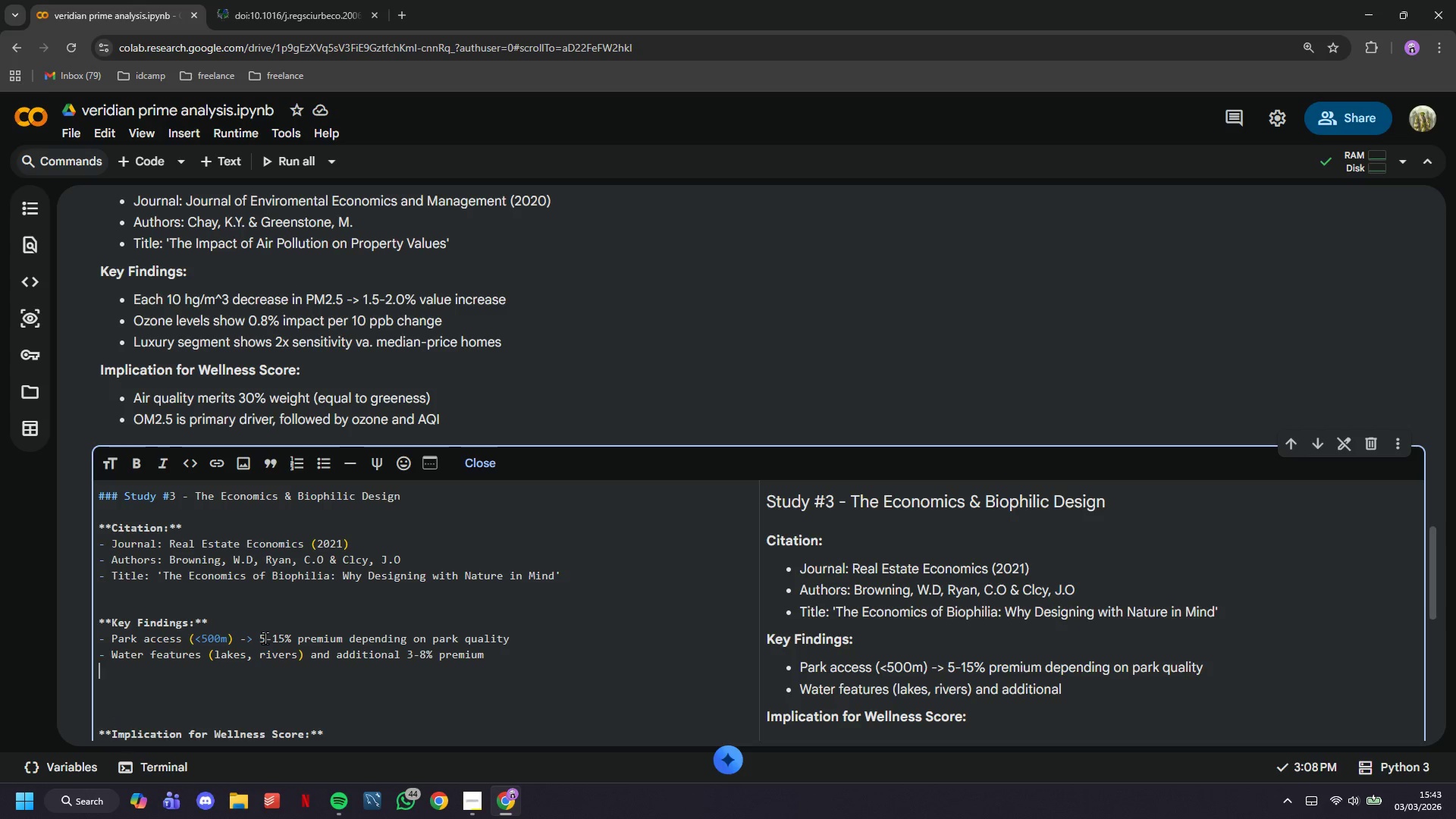 
type(- Treed neighborhoods show faster appreciation rates (+1.2% anually))
 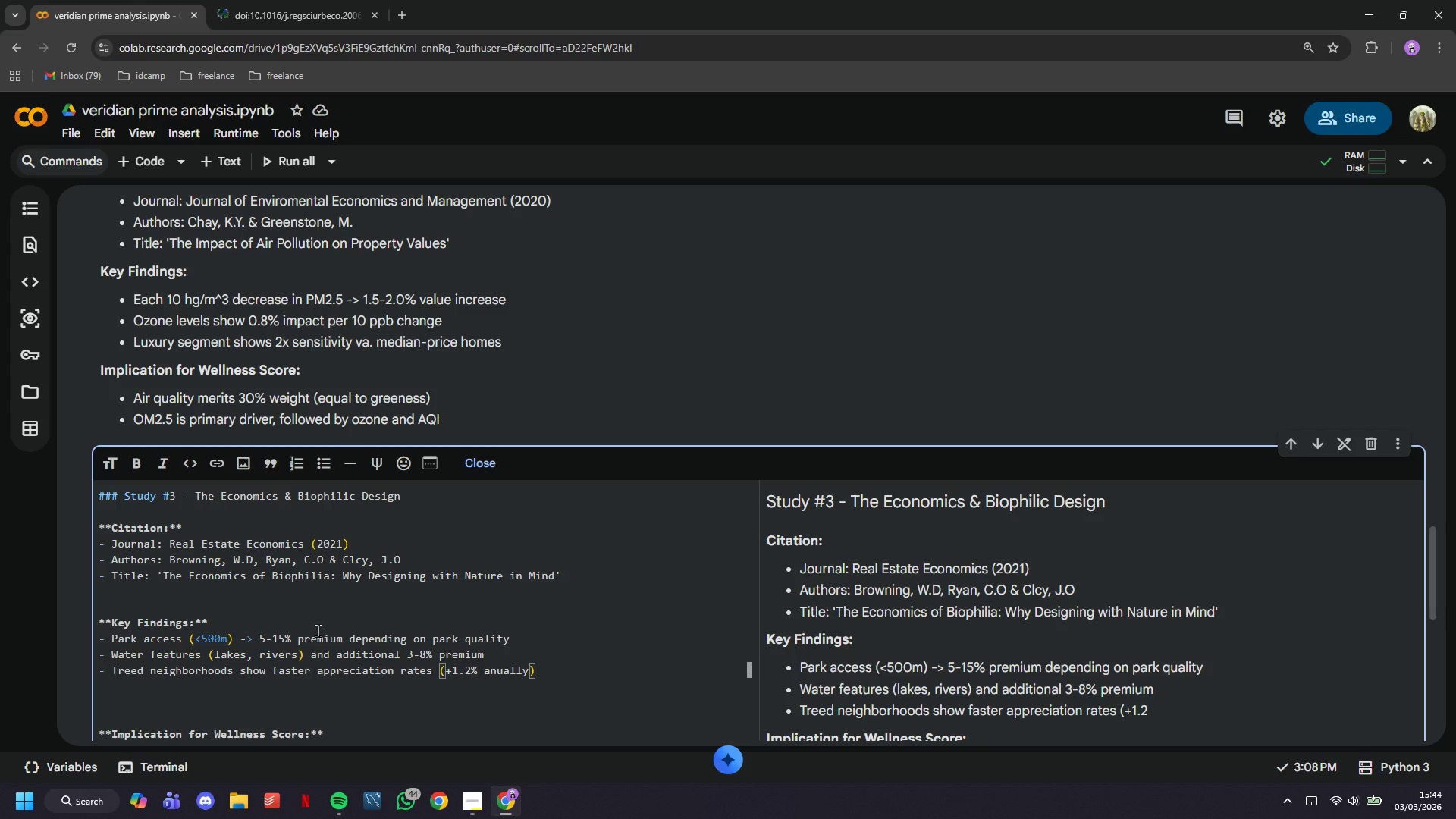 
scroll: coordinate [380, 538], scroll_direction: down, amount: 3.0
 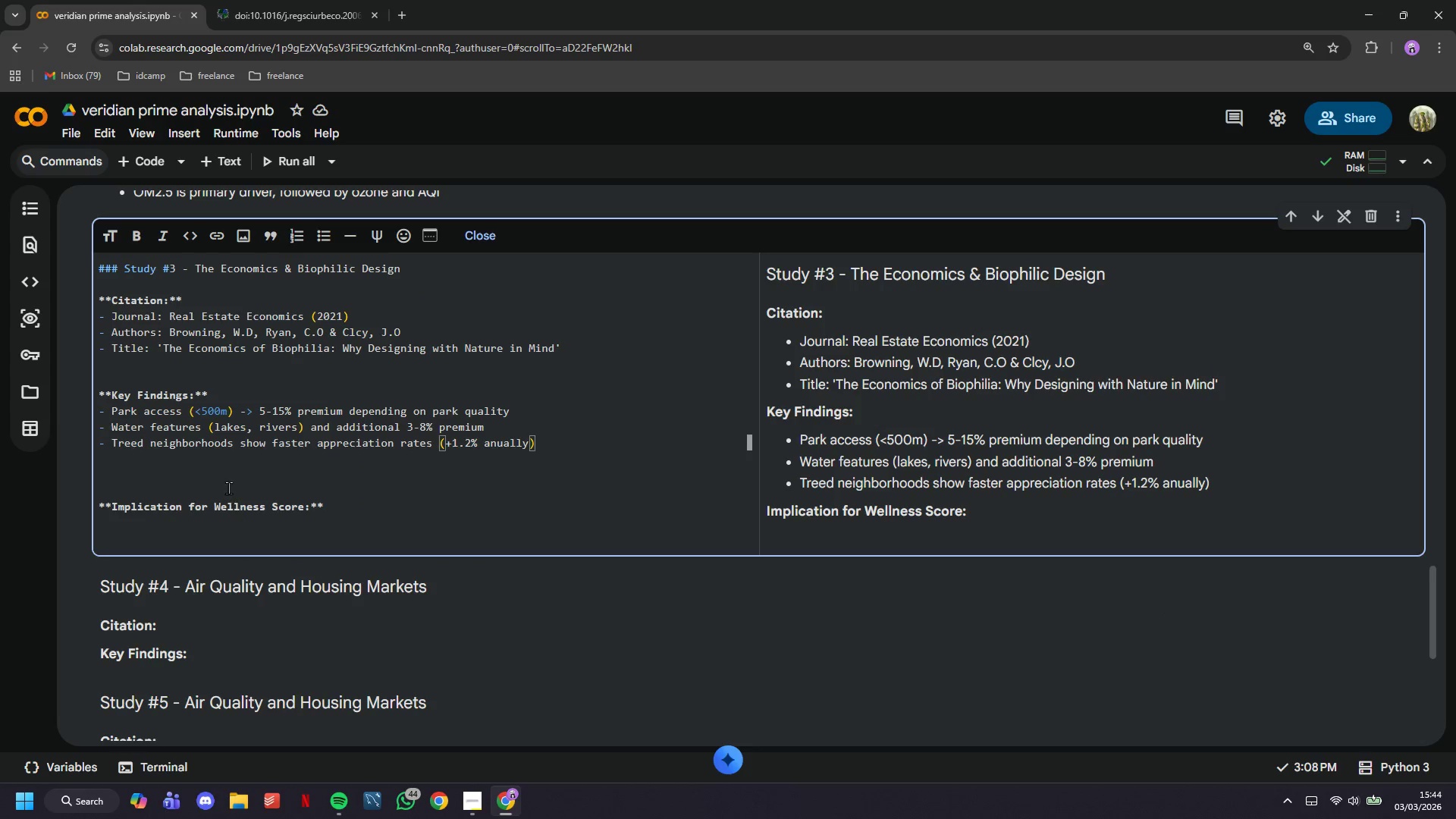 
left_click([226, 478])
 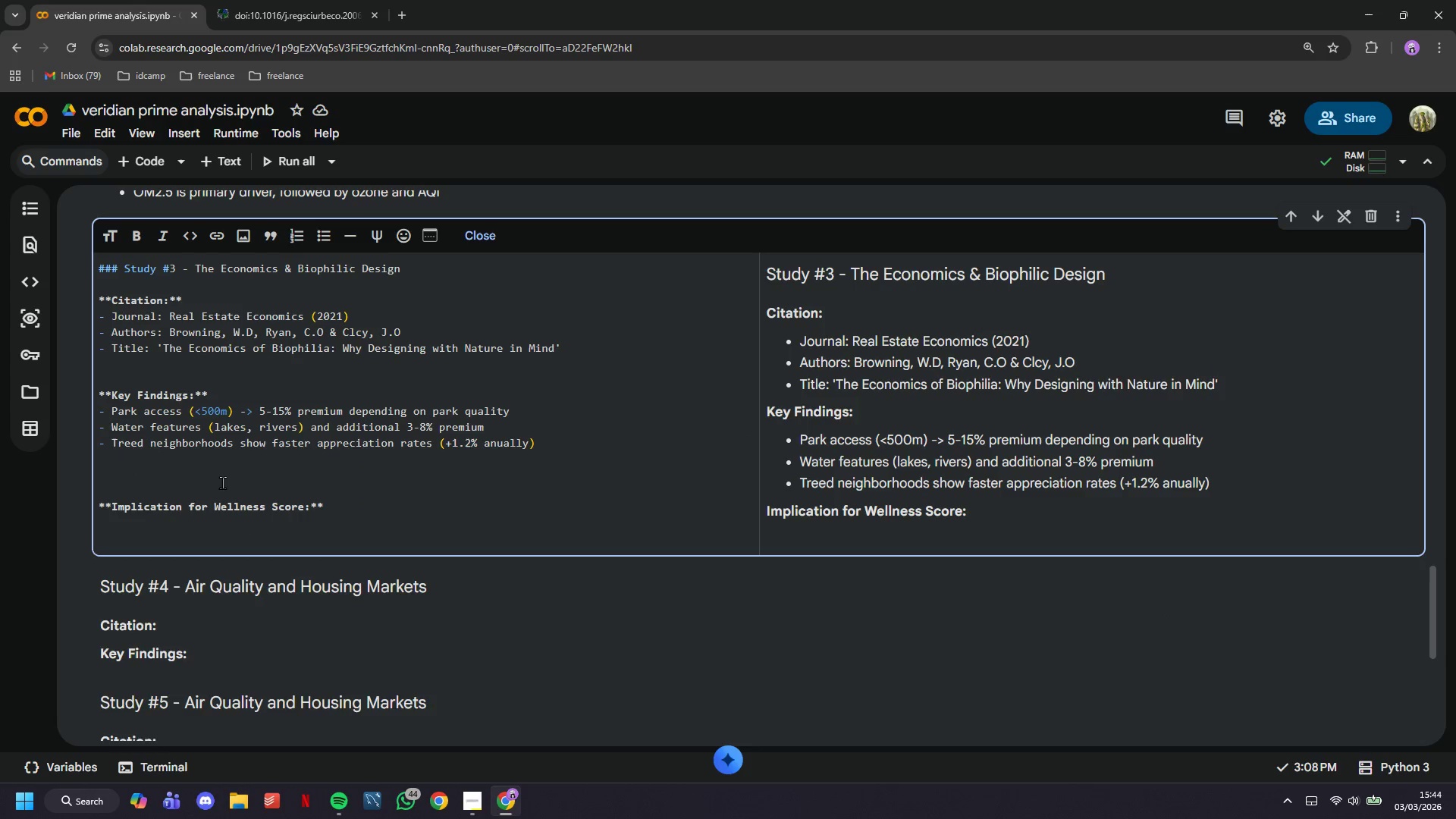 
key(Backspace)
 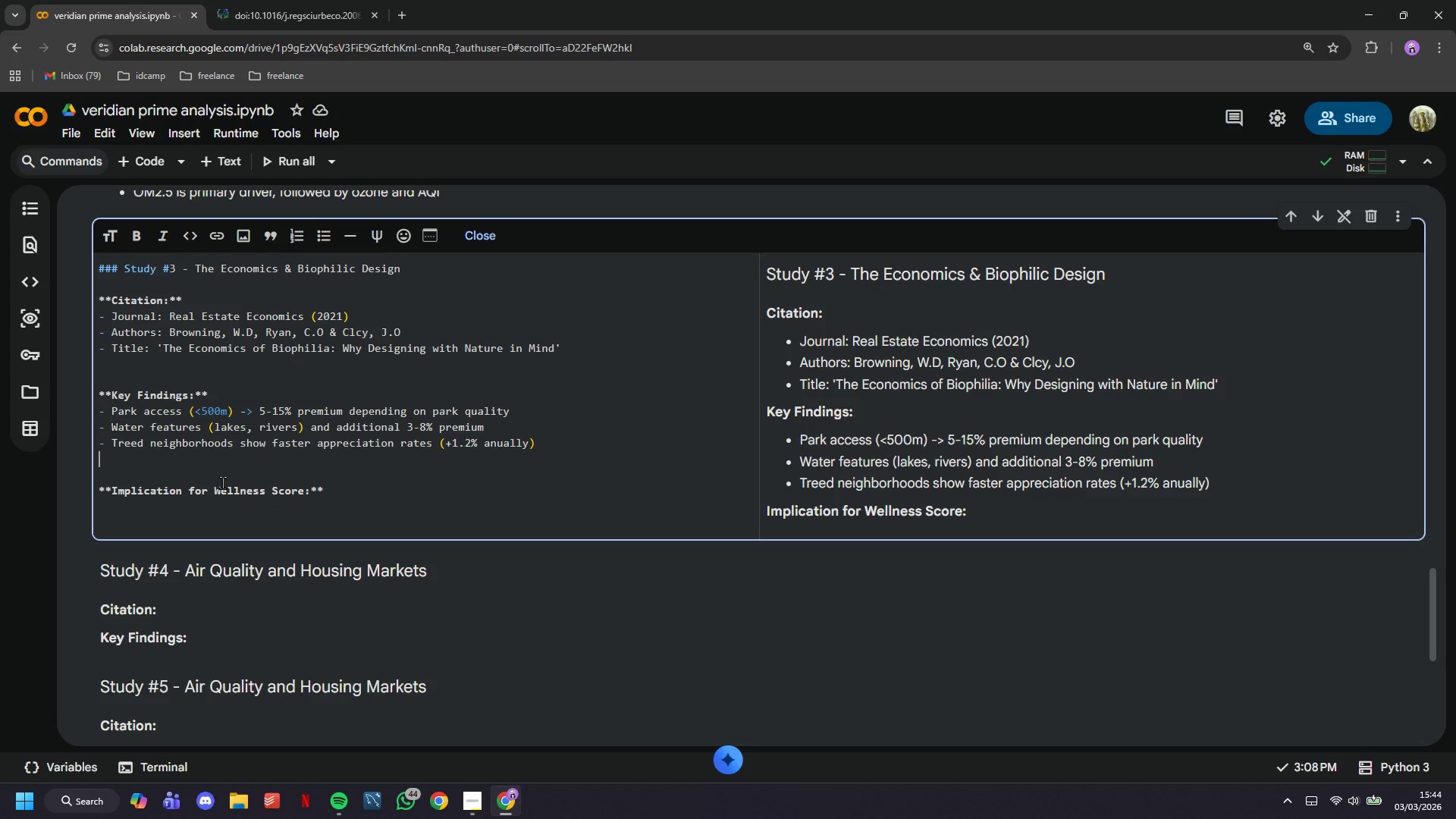 
key(ArrowDown)
 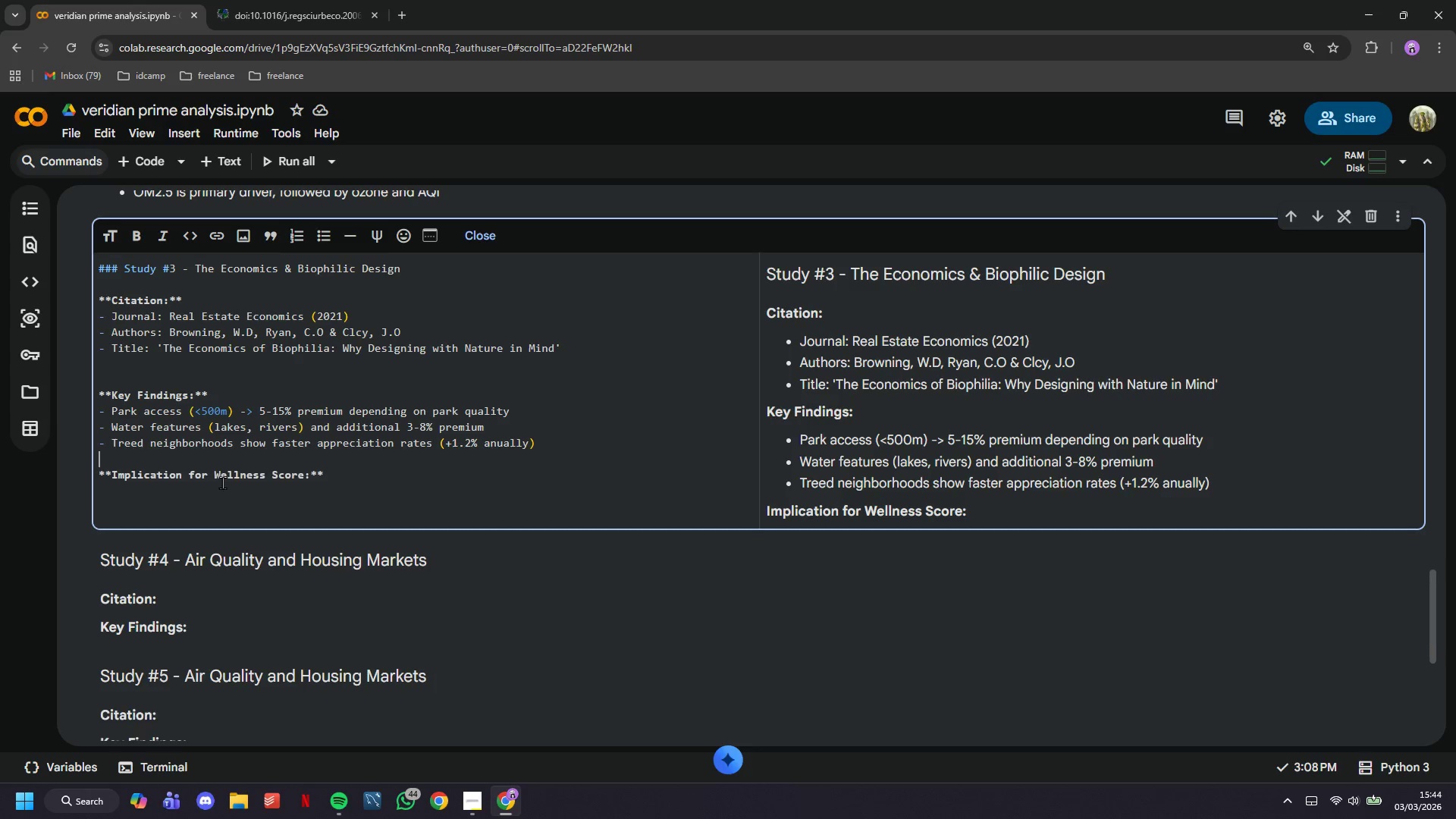 
key(Backspace)
 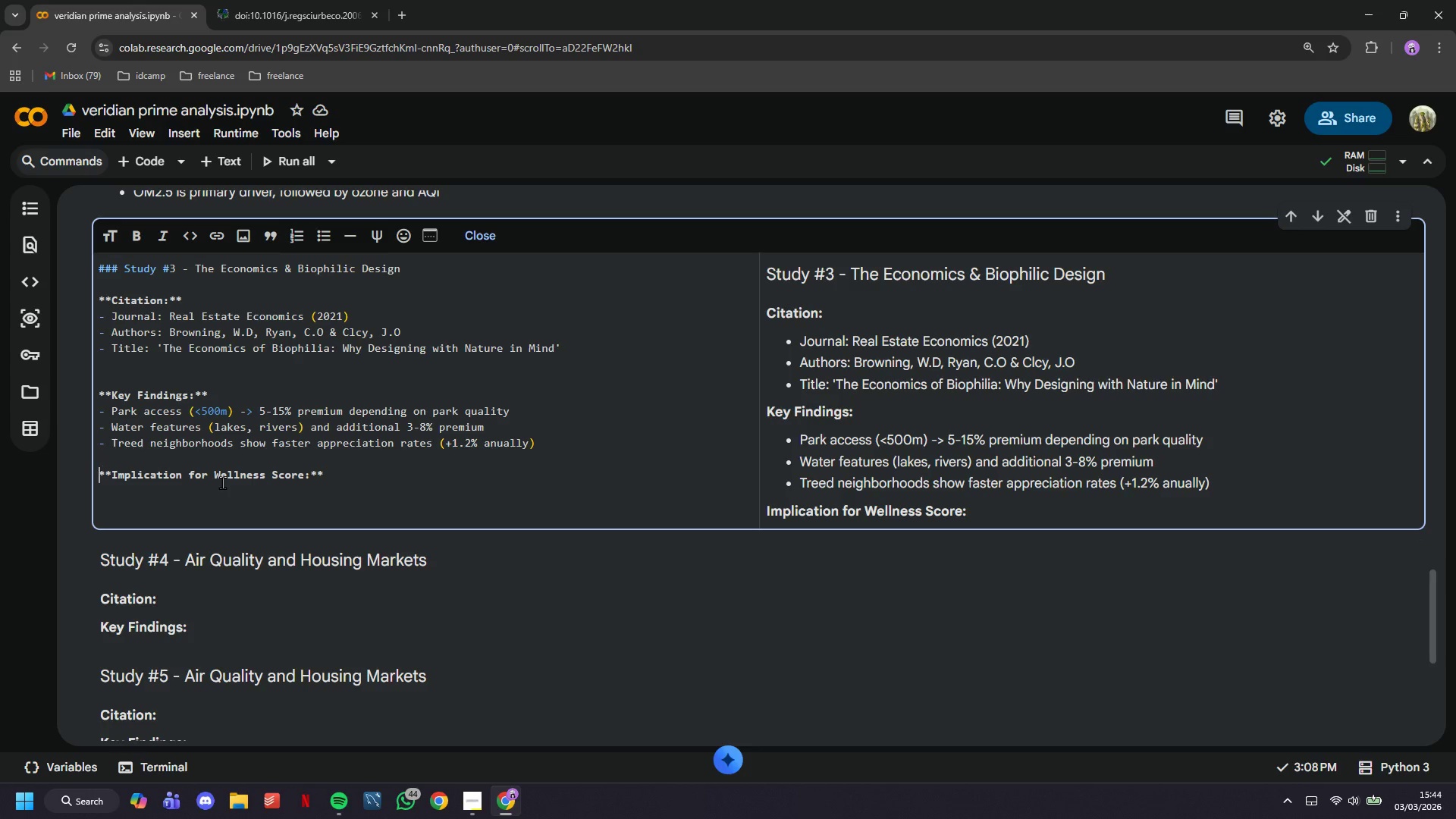 
key(ArrowDown)
 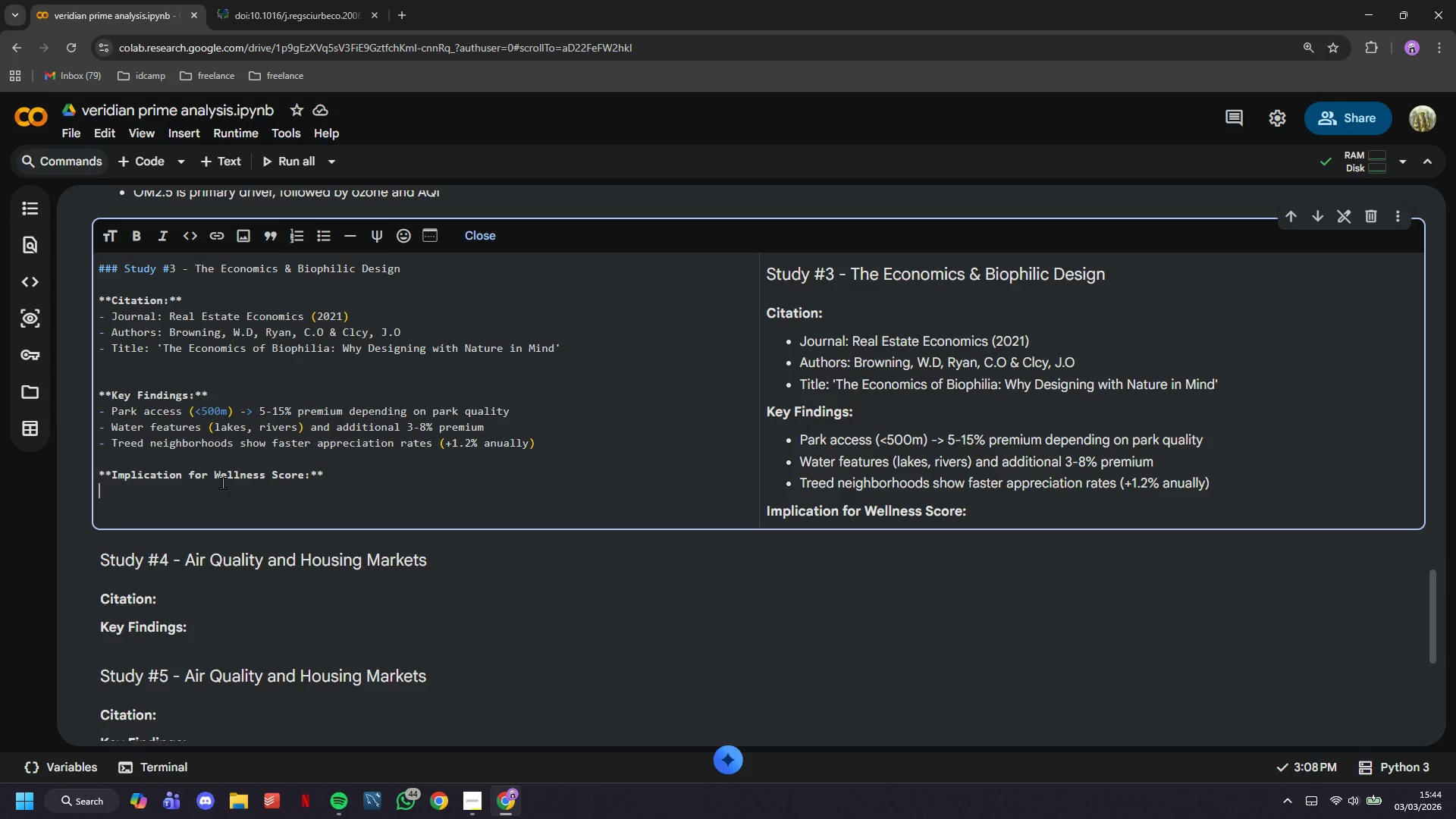 
key(ArrowDown)
 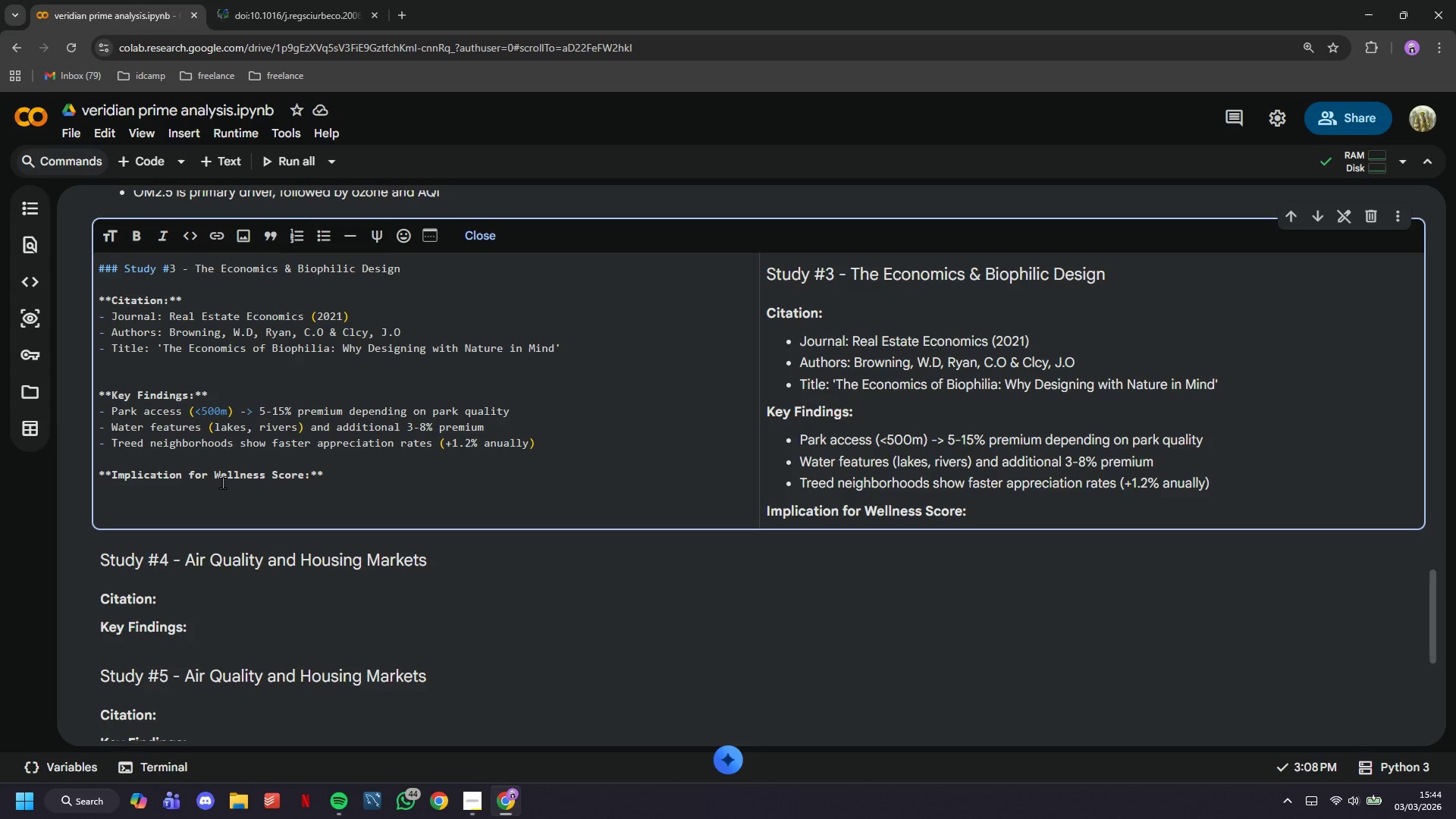 
type(- Park proximity receives maximum points <200m, declining to 1500m)
 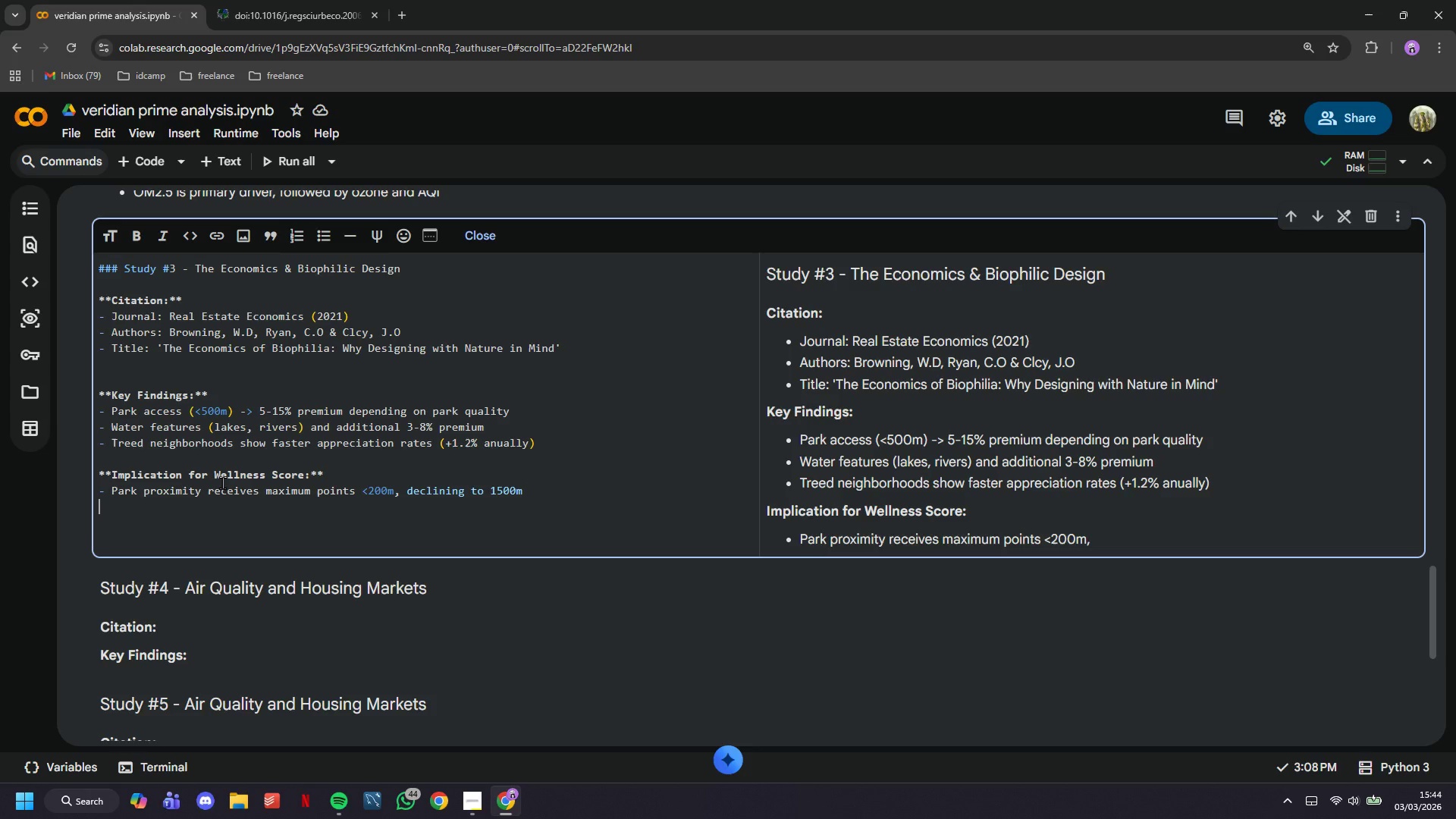 
 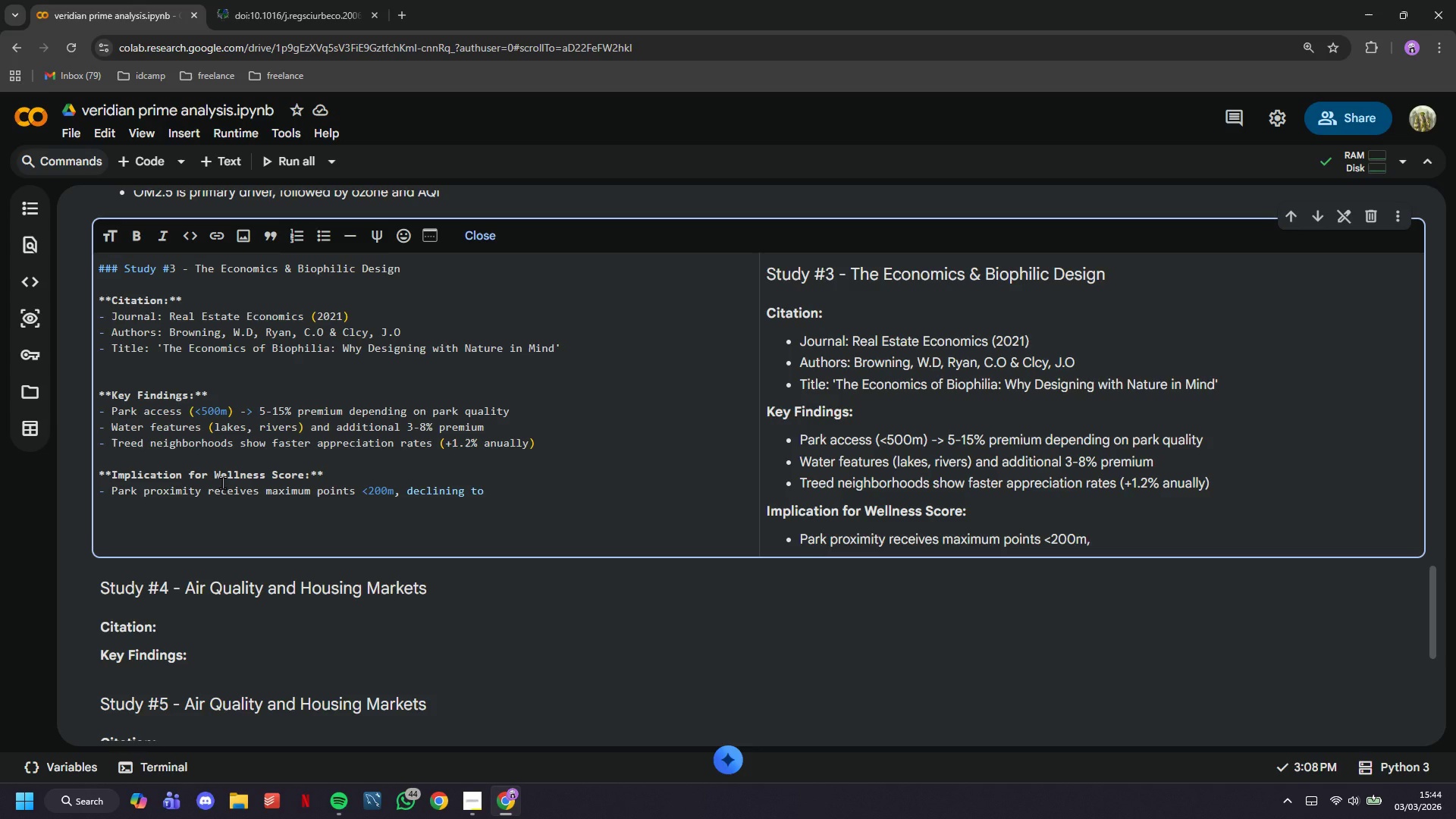 
key(Enter)
 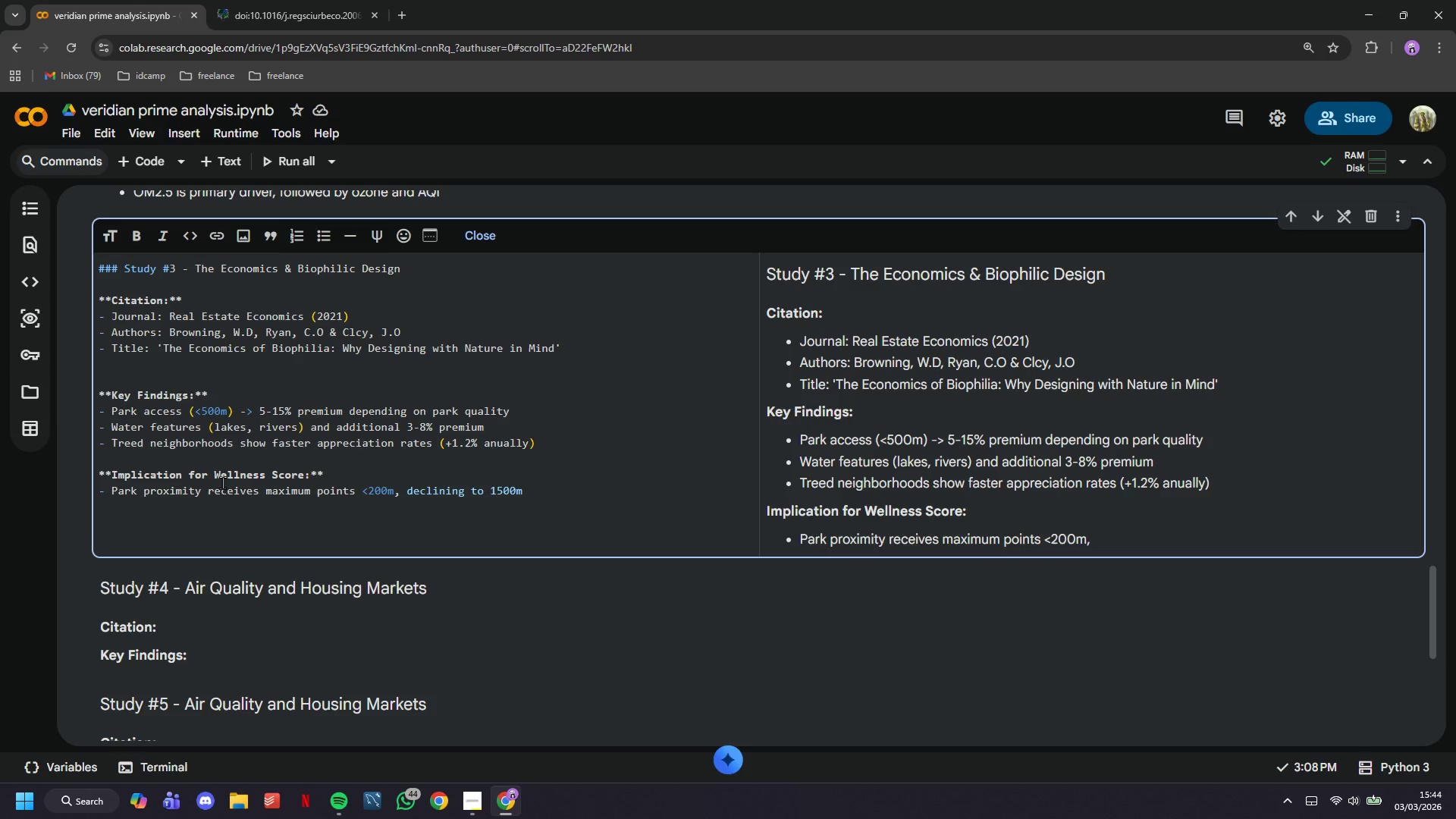 
type(- Supports graduated scoring vs. binary yes/no)
 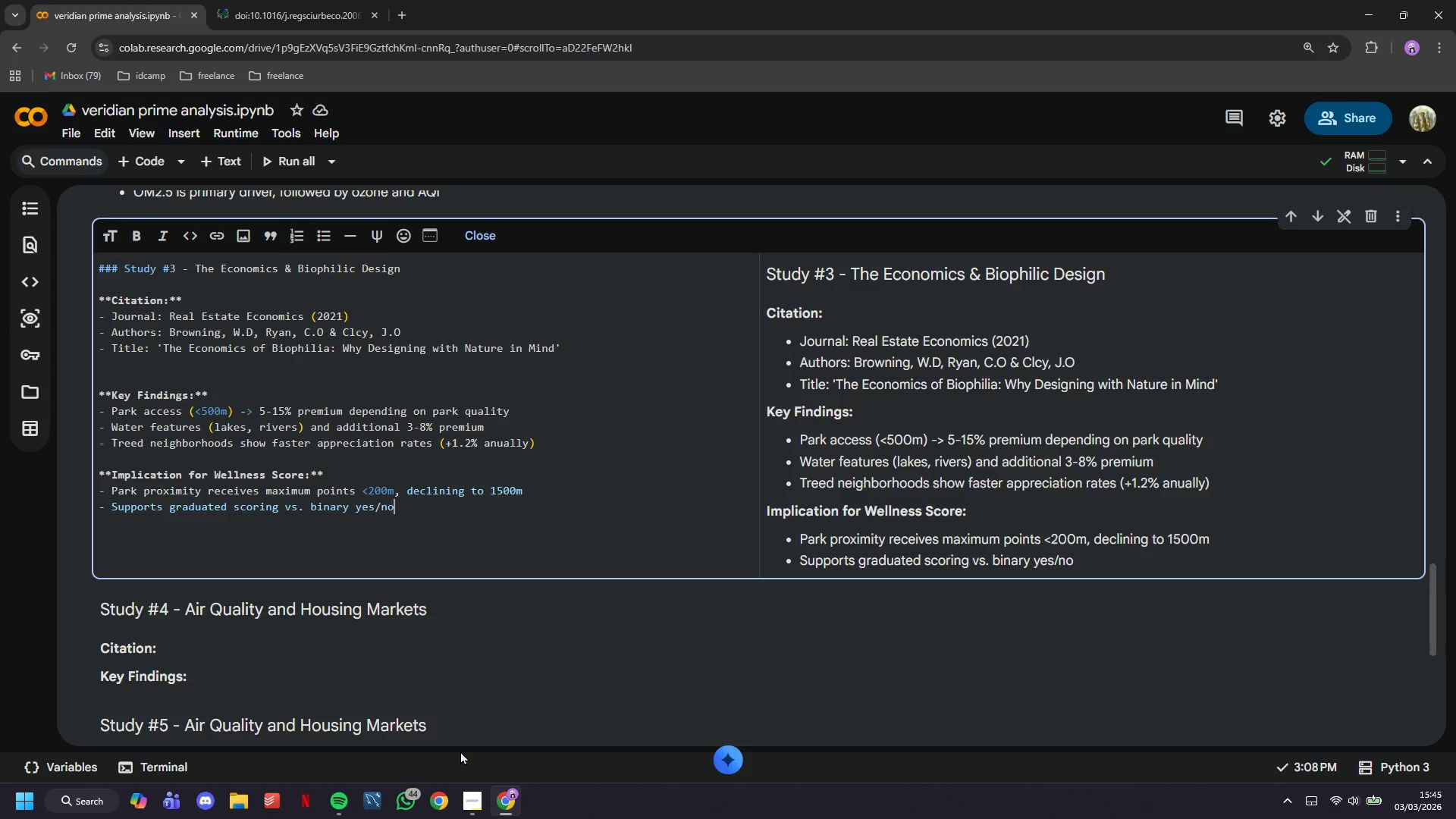 
wait(39.78)
 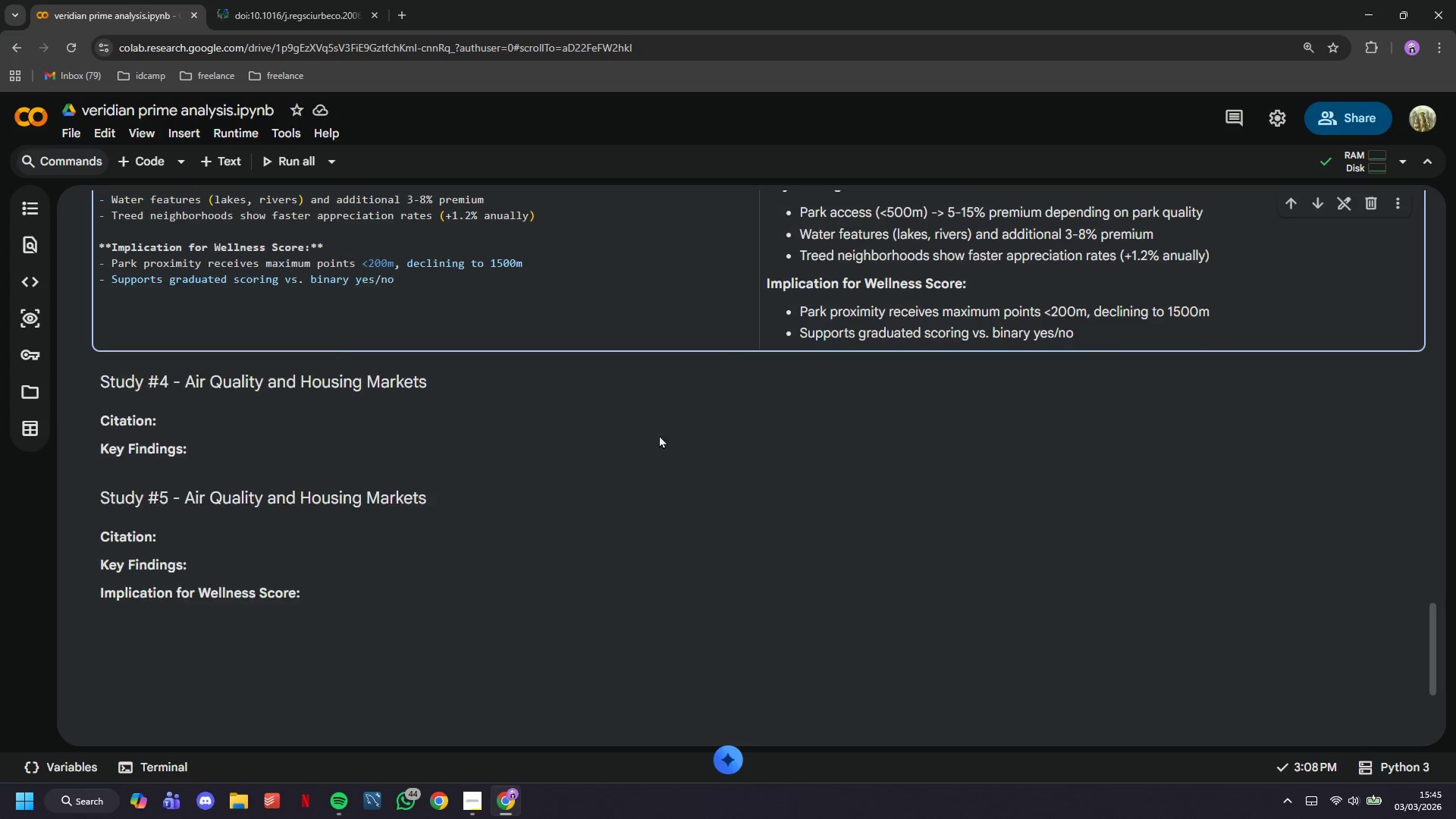 
left_click([639, 440])
 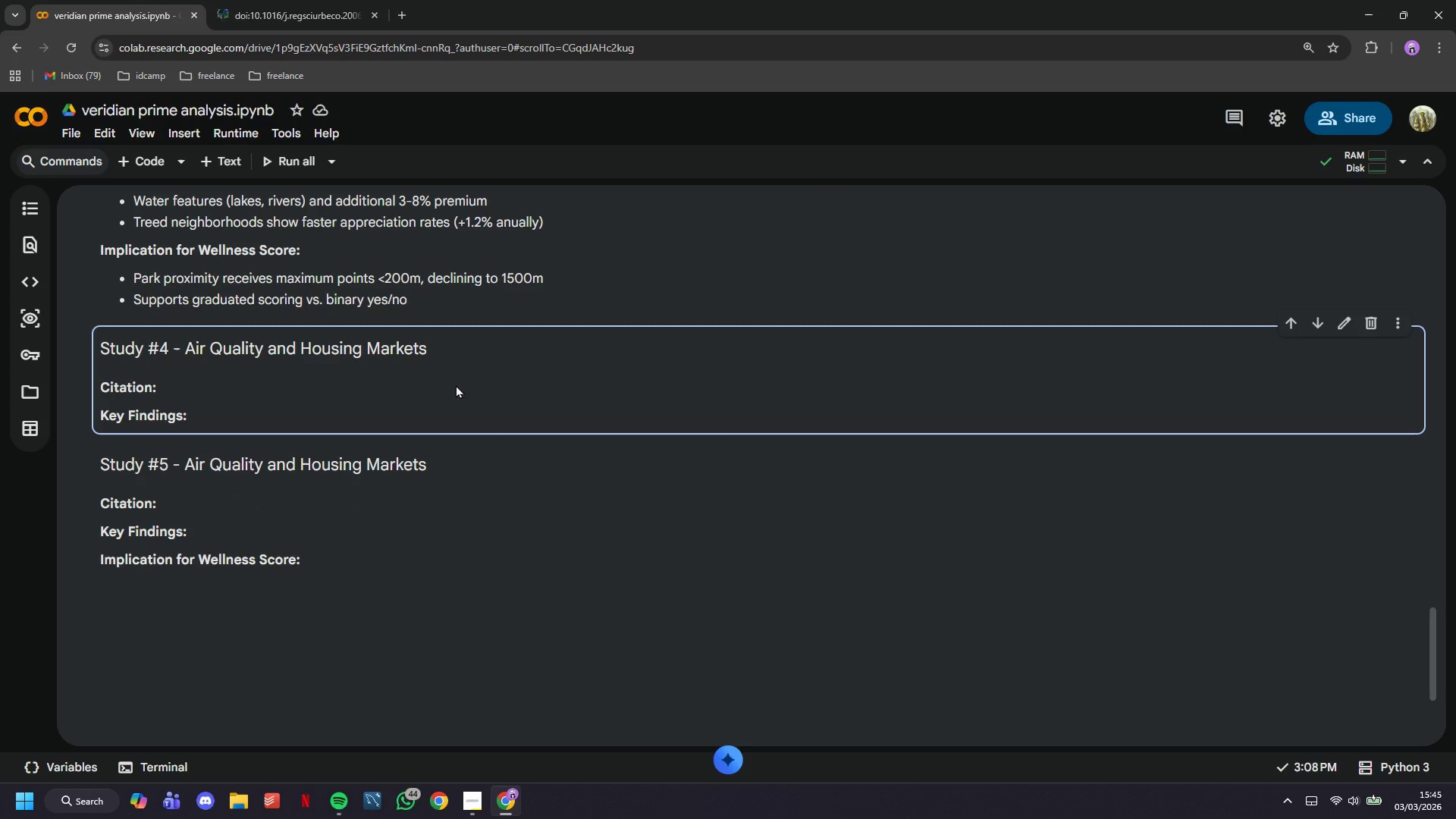 
scroll: coordinate [725, 416], scroll_direction: down, amount: 3.0
 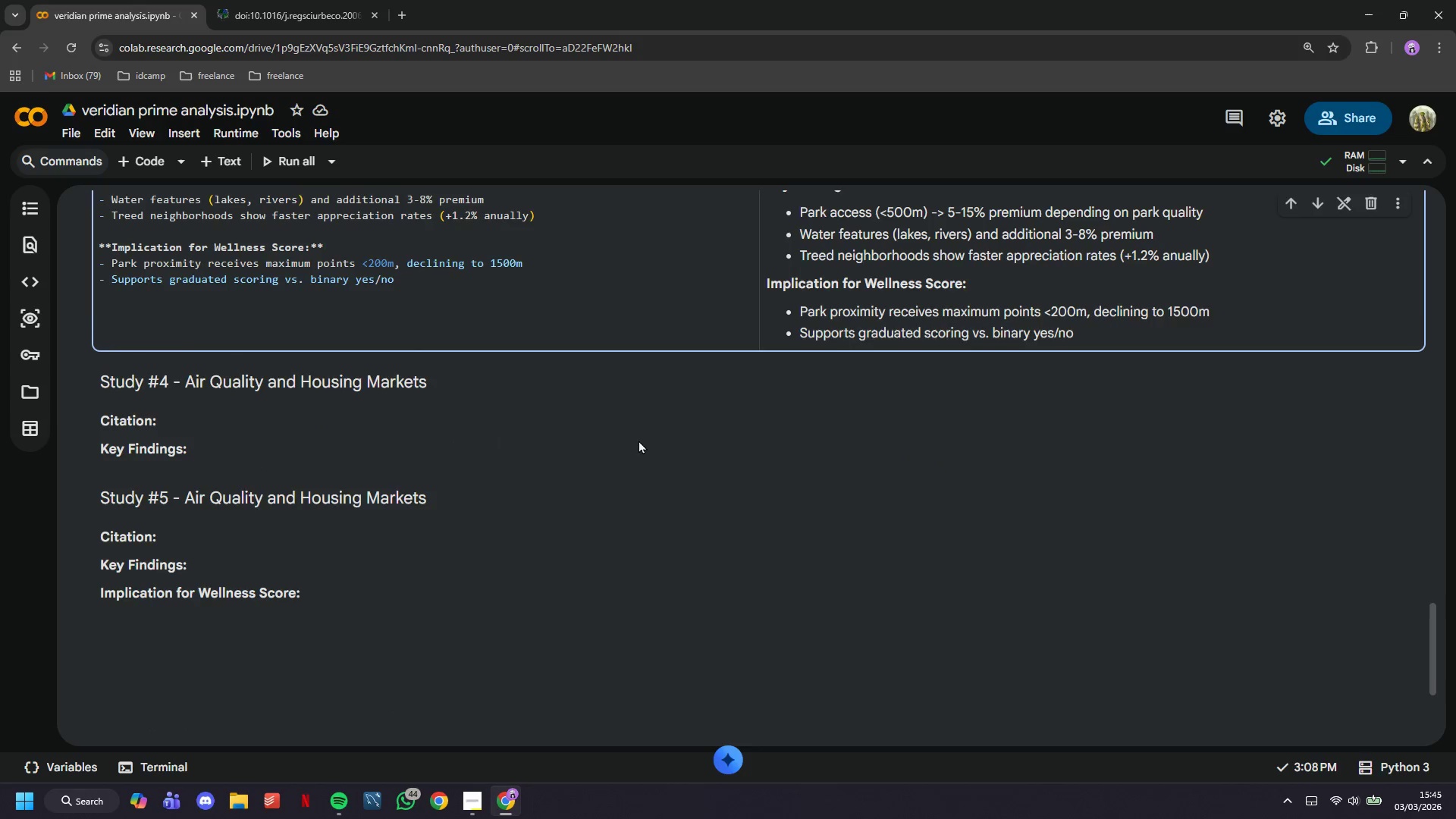 
double_click([456, 384])
 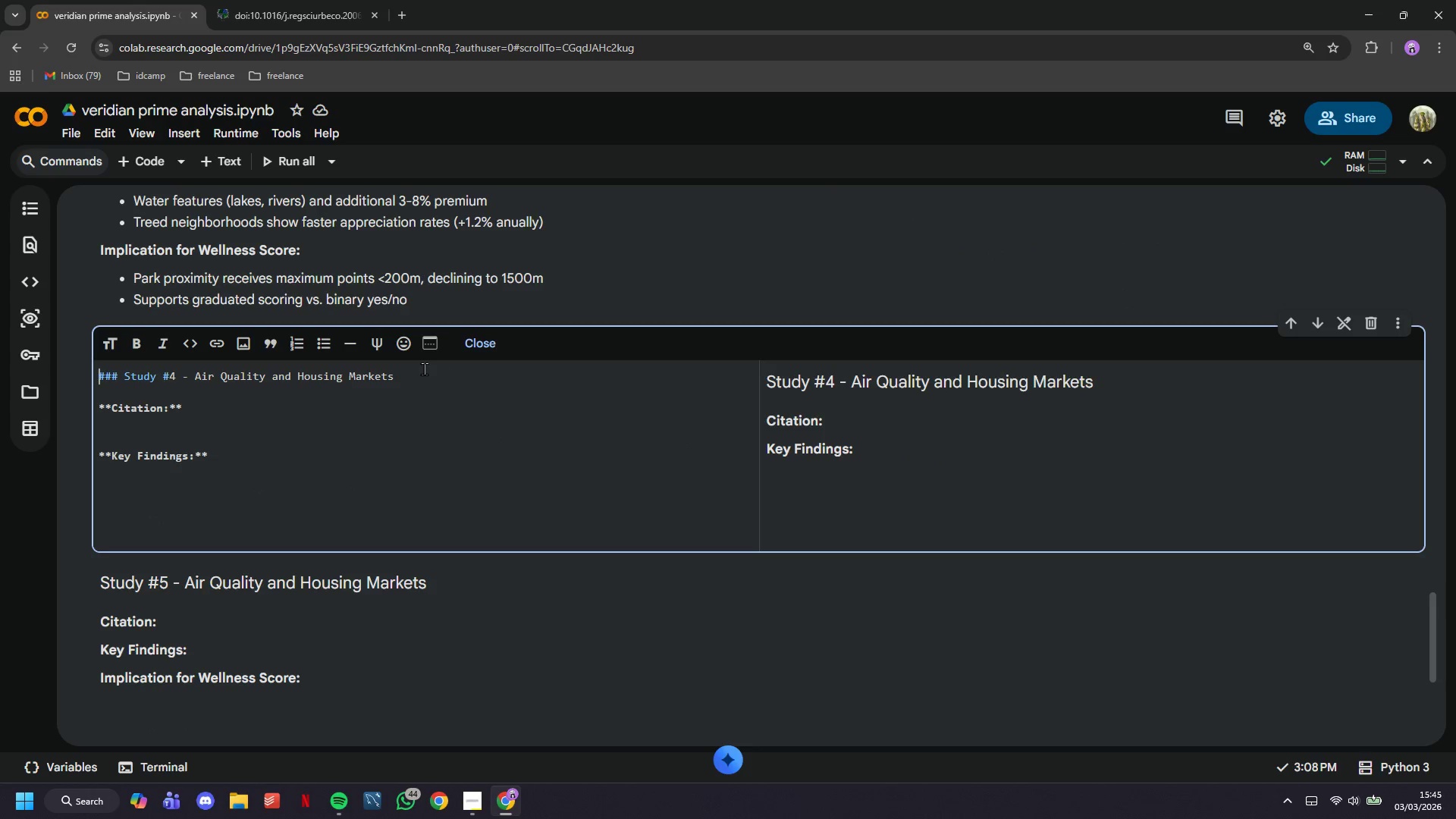 
double_click([435, 378])
 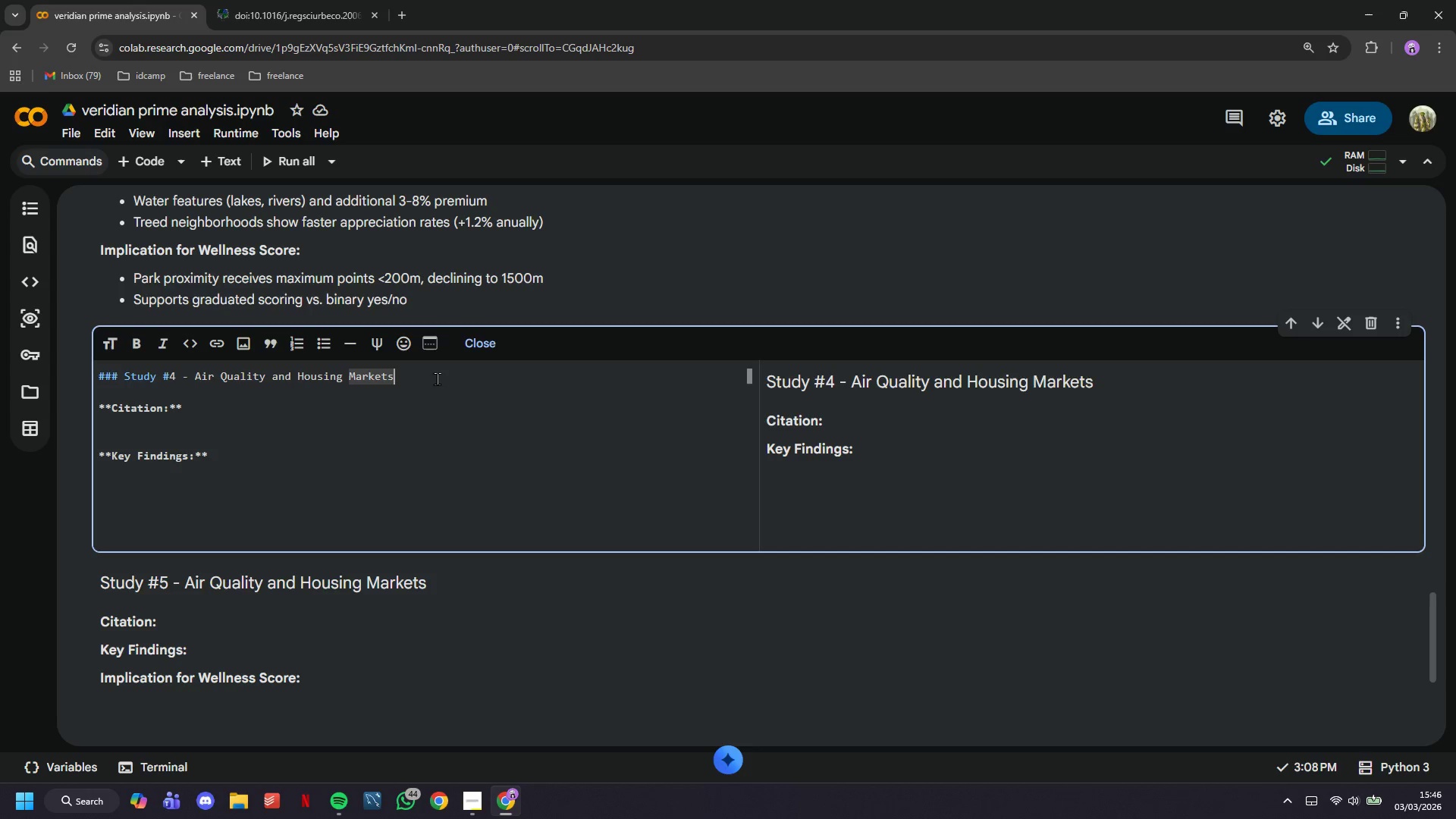 
wait(36.08)
 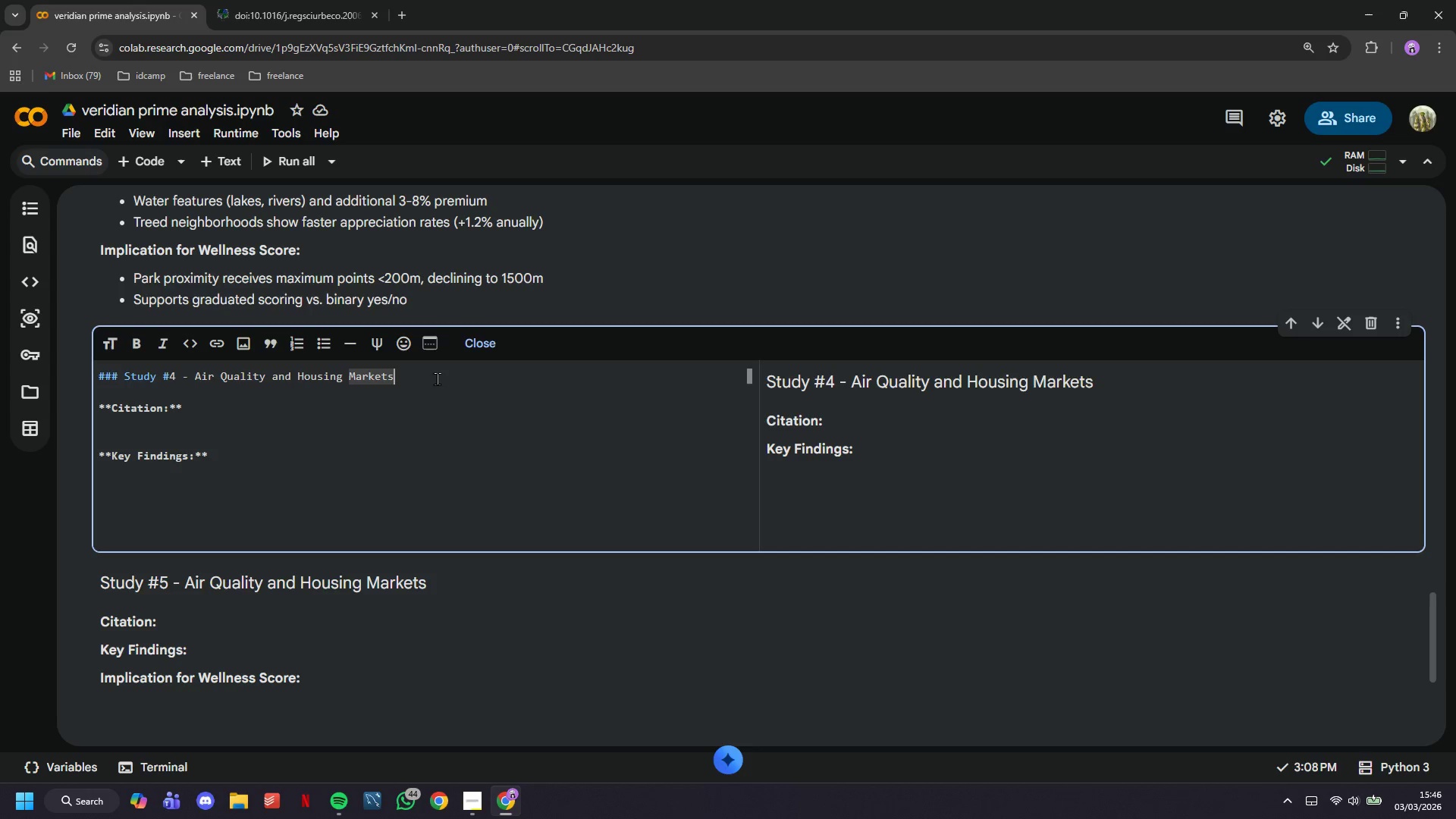 
key(Space)
 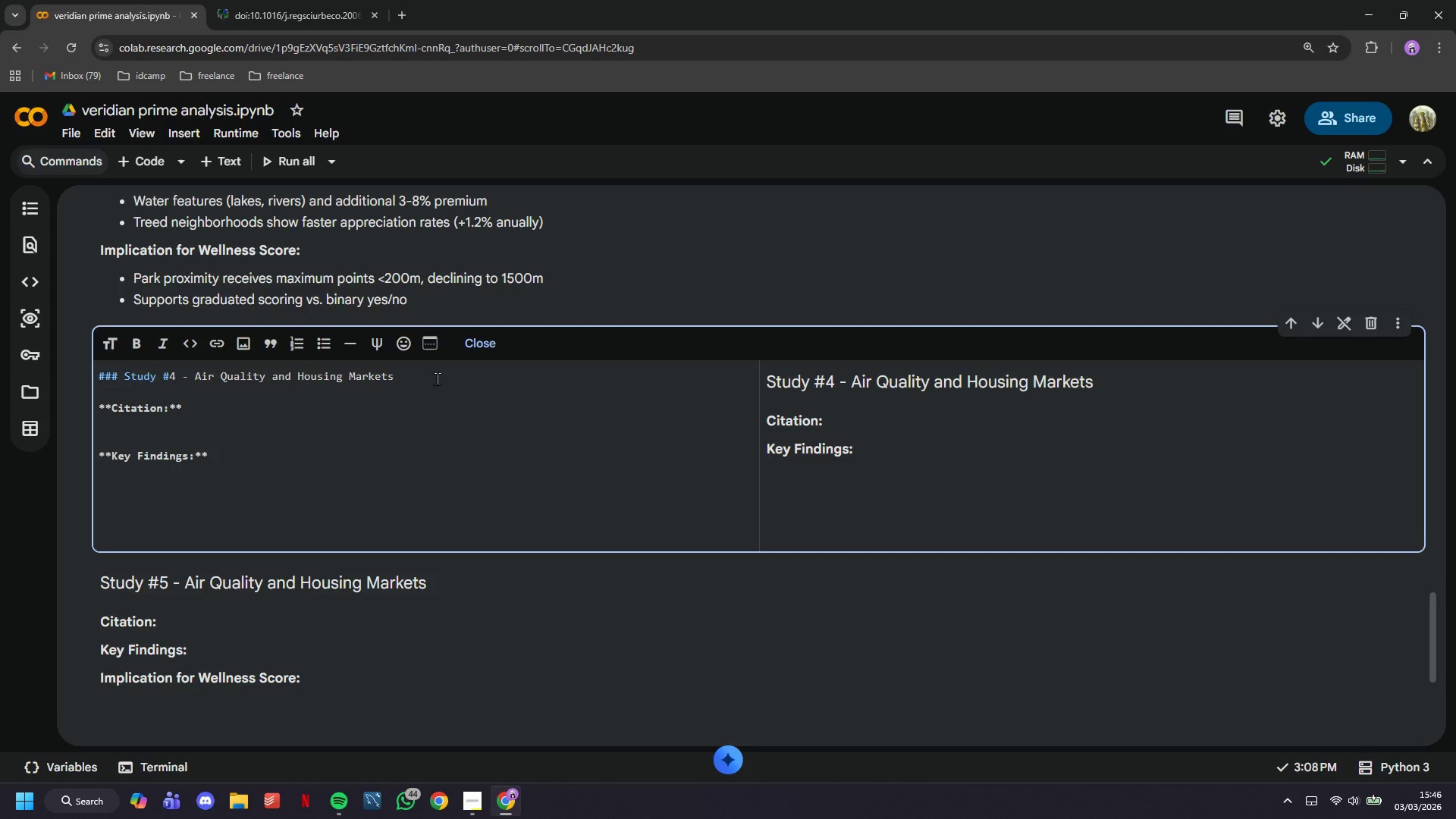 
wait(9.59)
 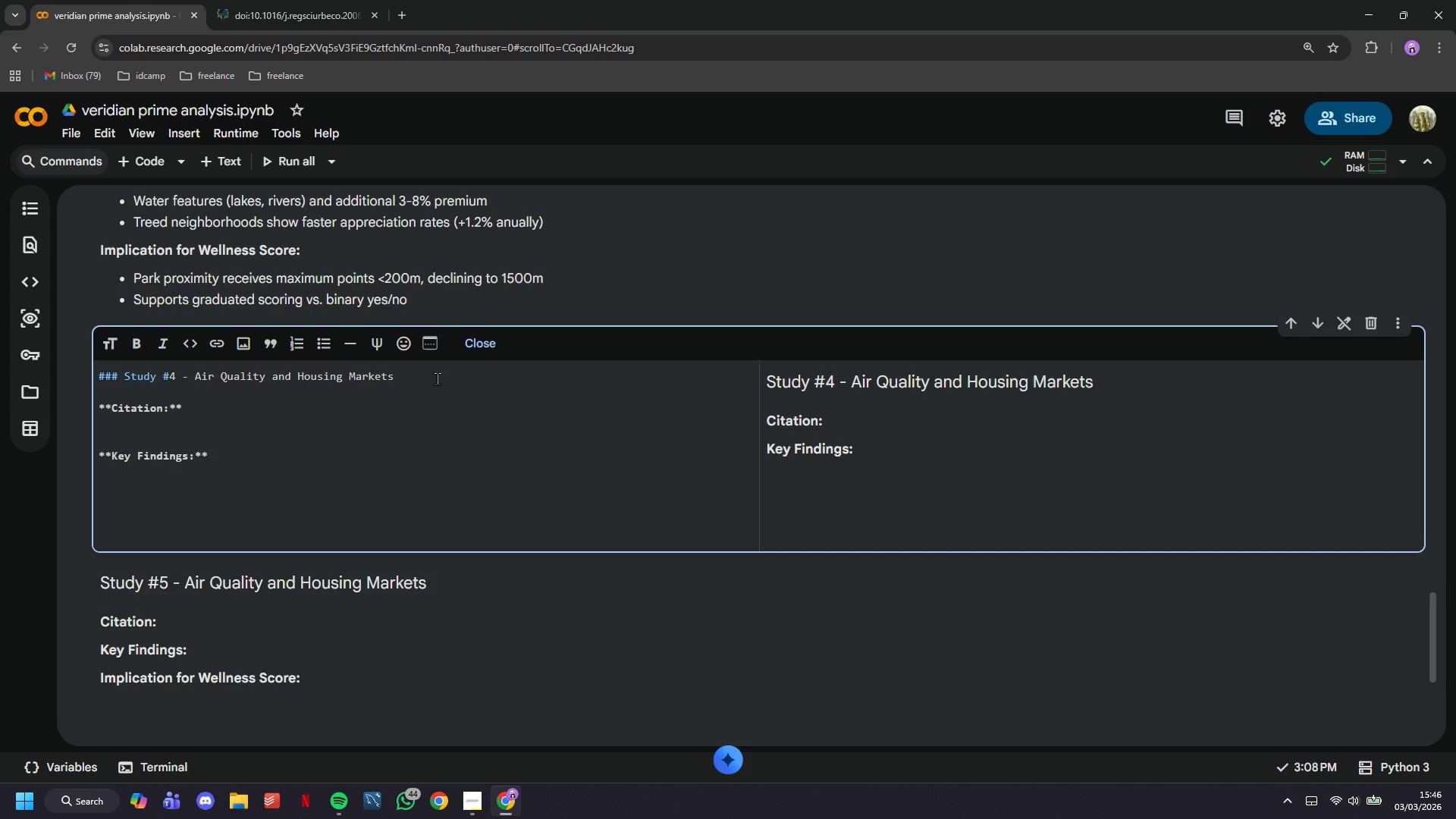 
type(\)
key(Backspace)
key(Backspace)
key(Backspace)
key(Backspace)
key(Backspace)
key(Backspace)
type(Noise Pollution Impact on Residential Real Estate)
 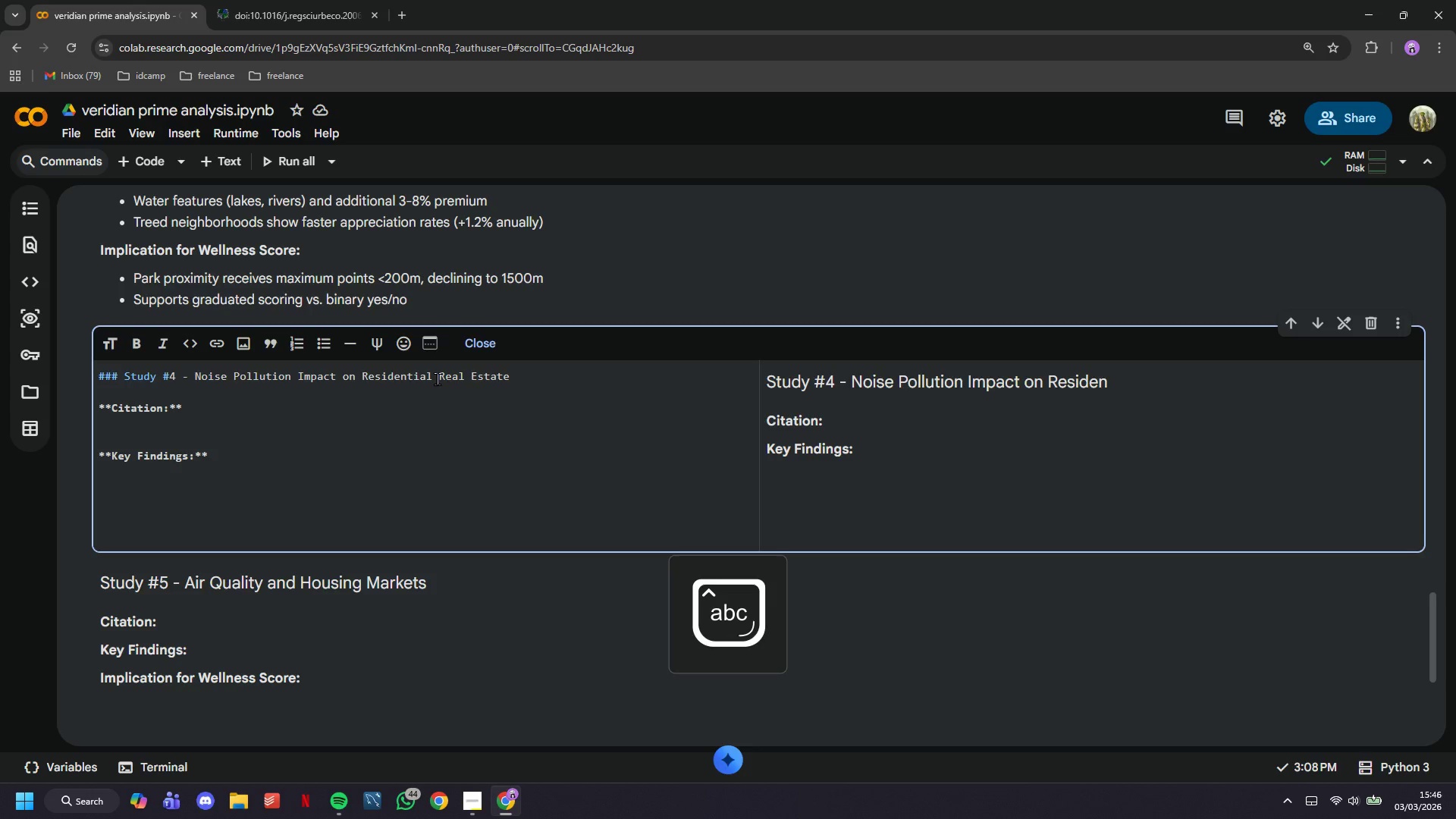 
key(ArrowDown)
 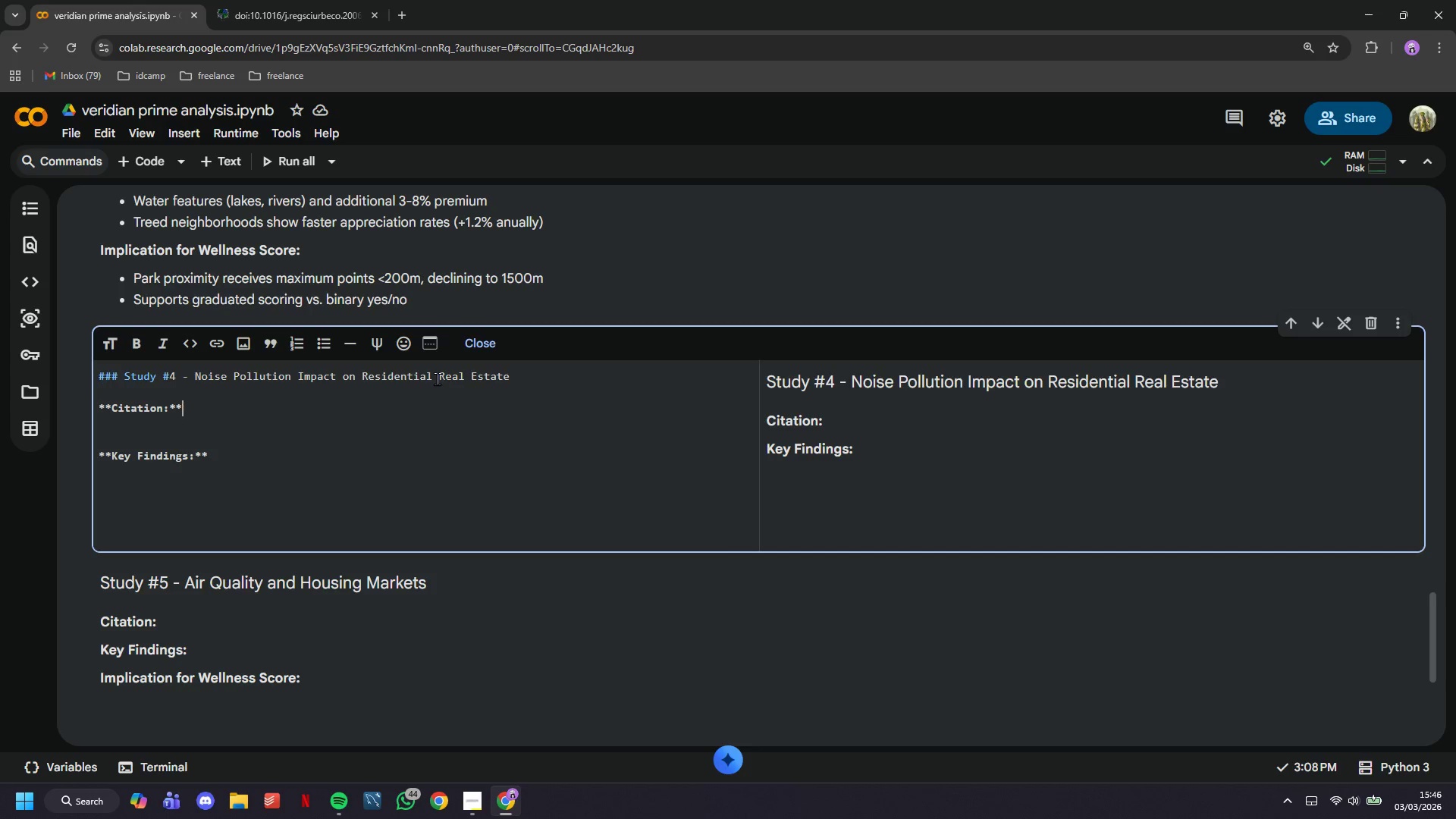 
key(ArrowDown)
 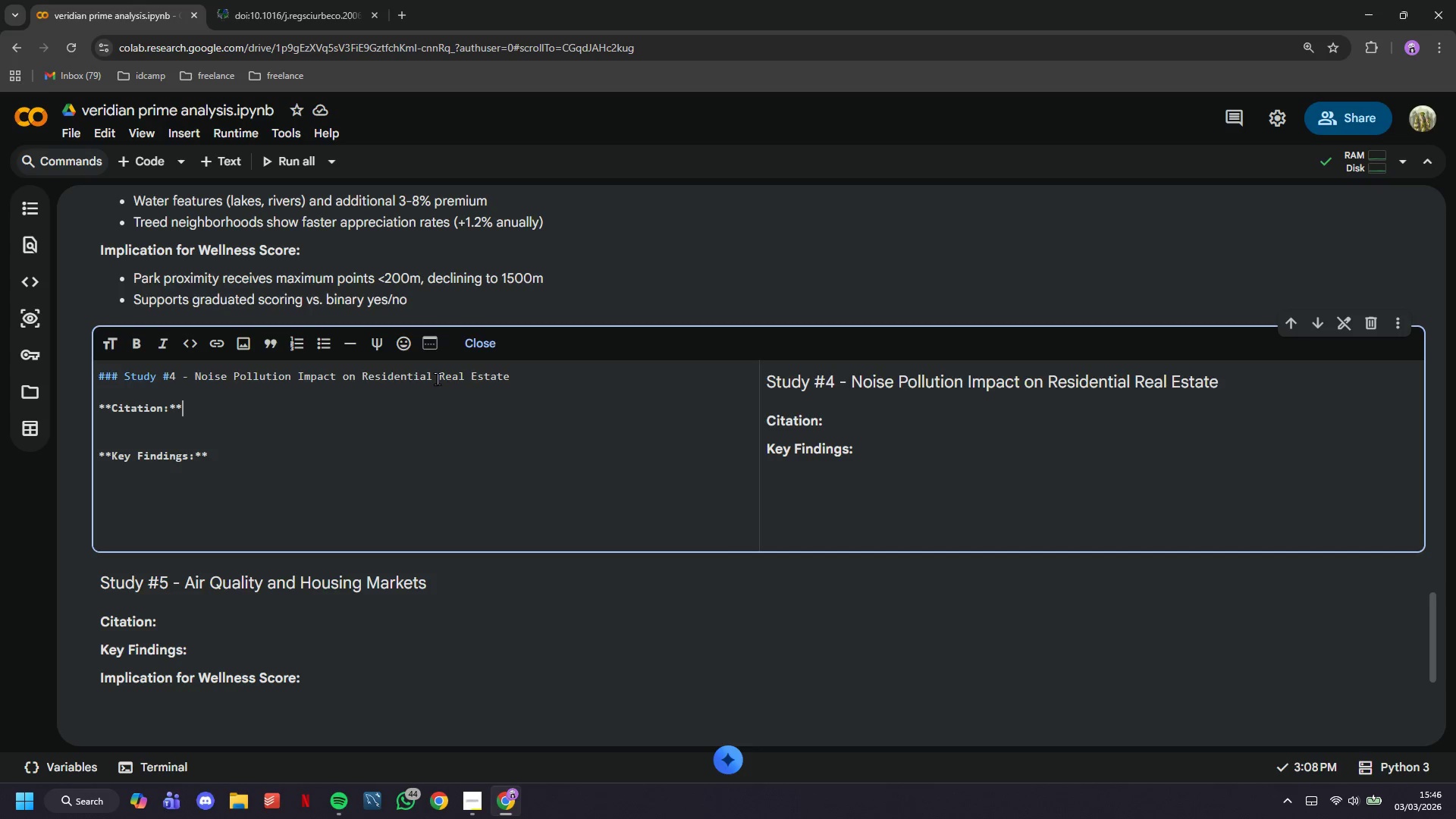 
key(ArrowDown)
 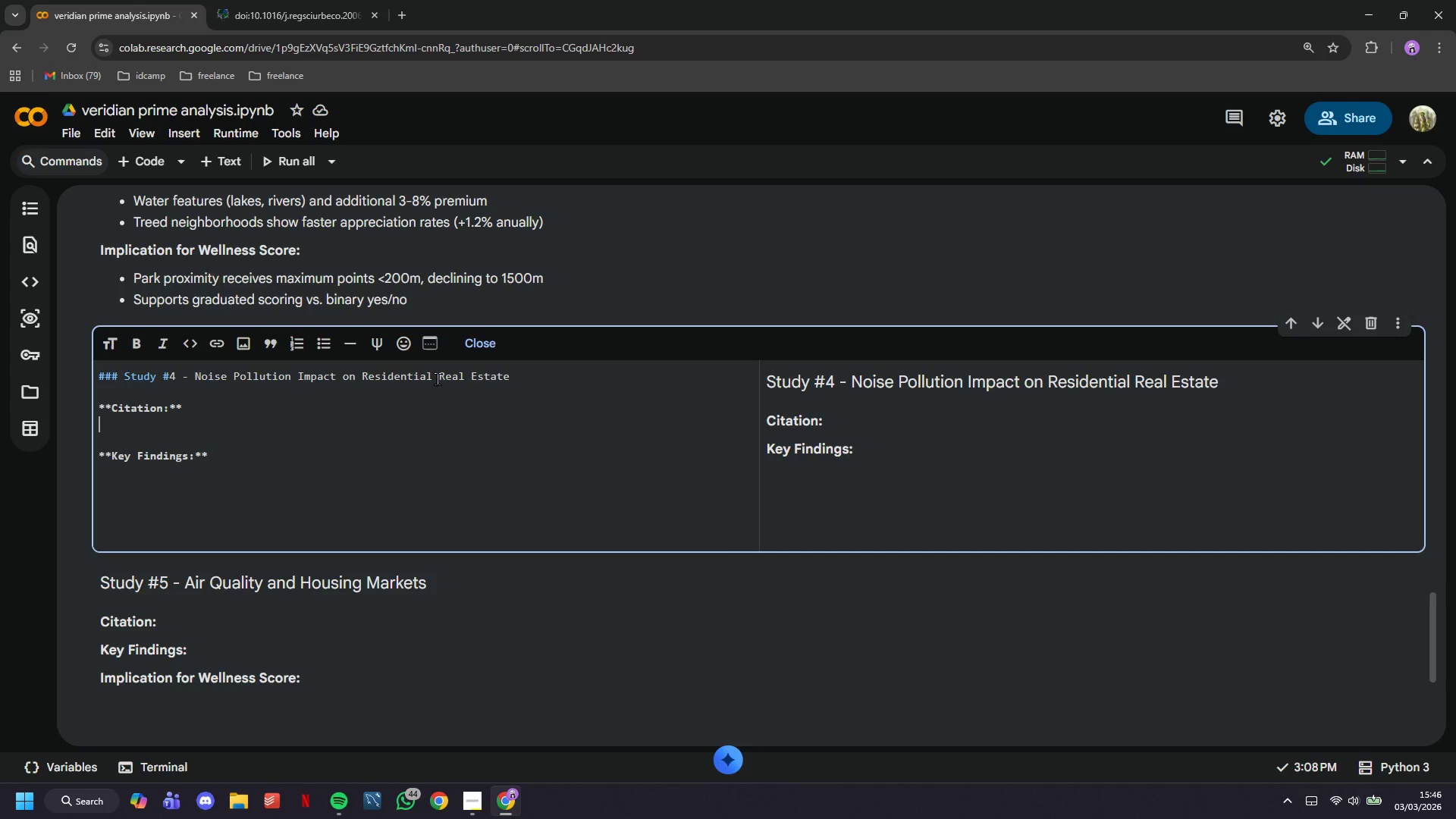 
type(- Journal: Ubran Studies (2018))
 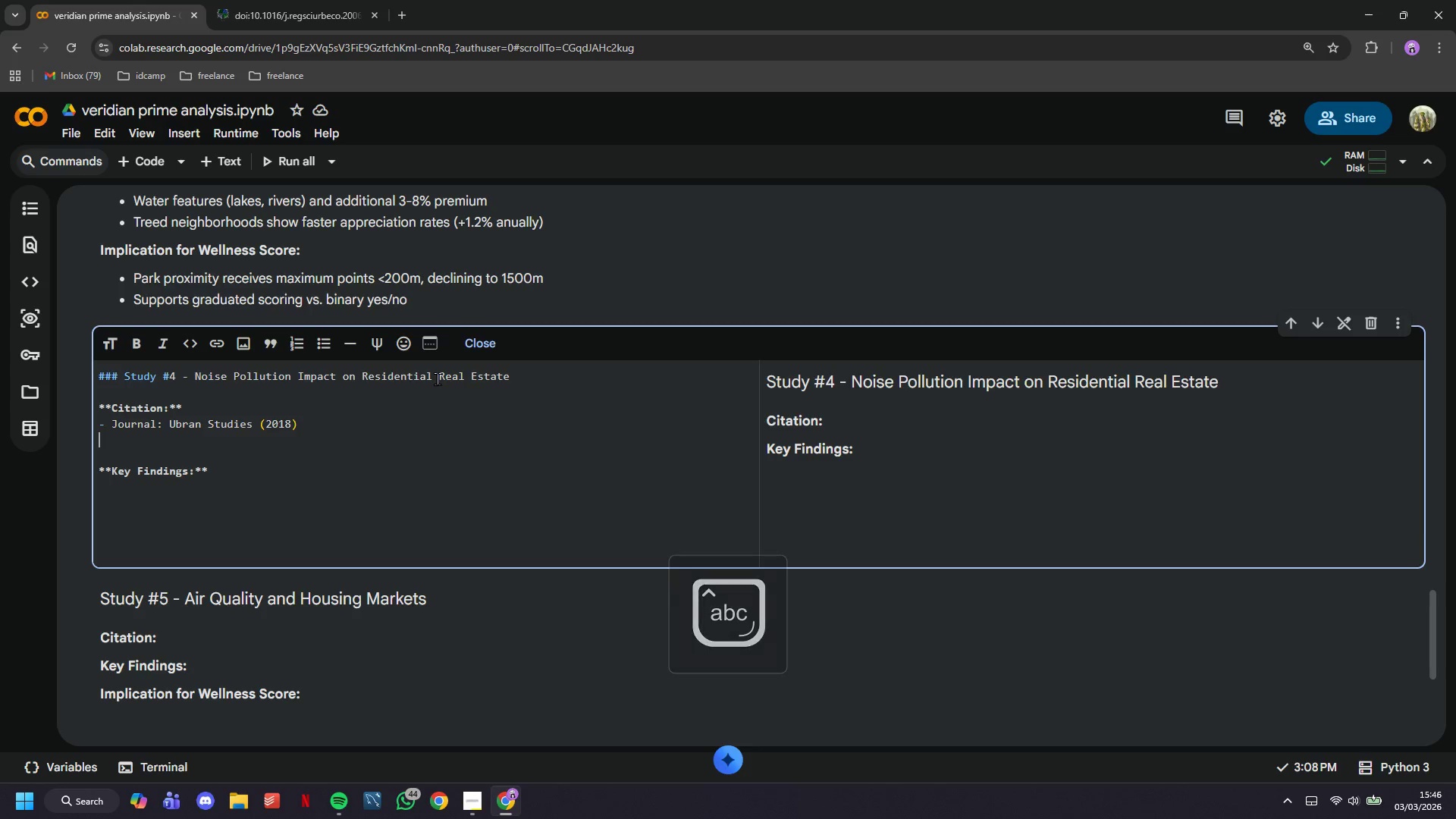 
 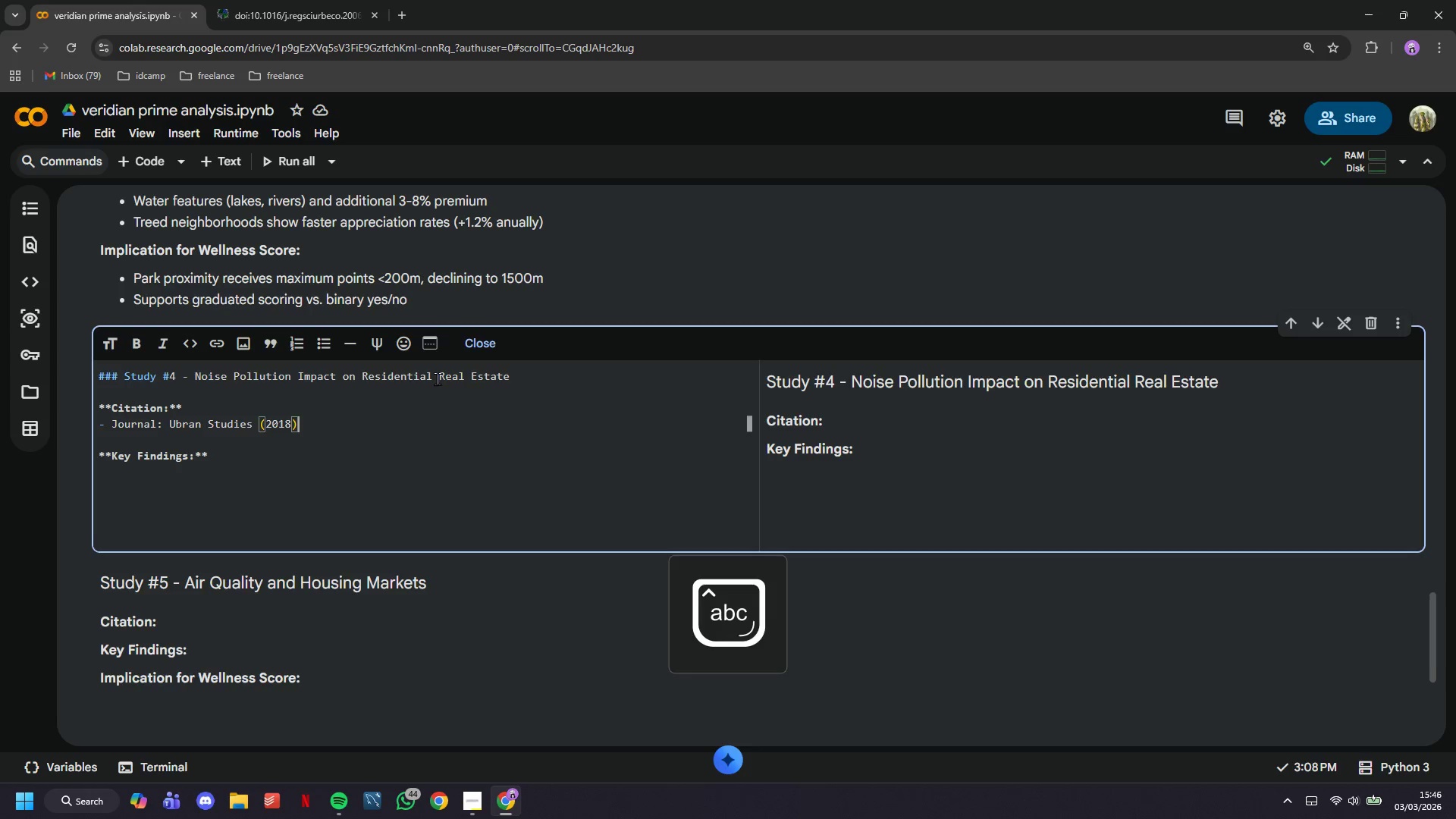 
key(Enter)
 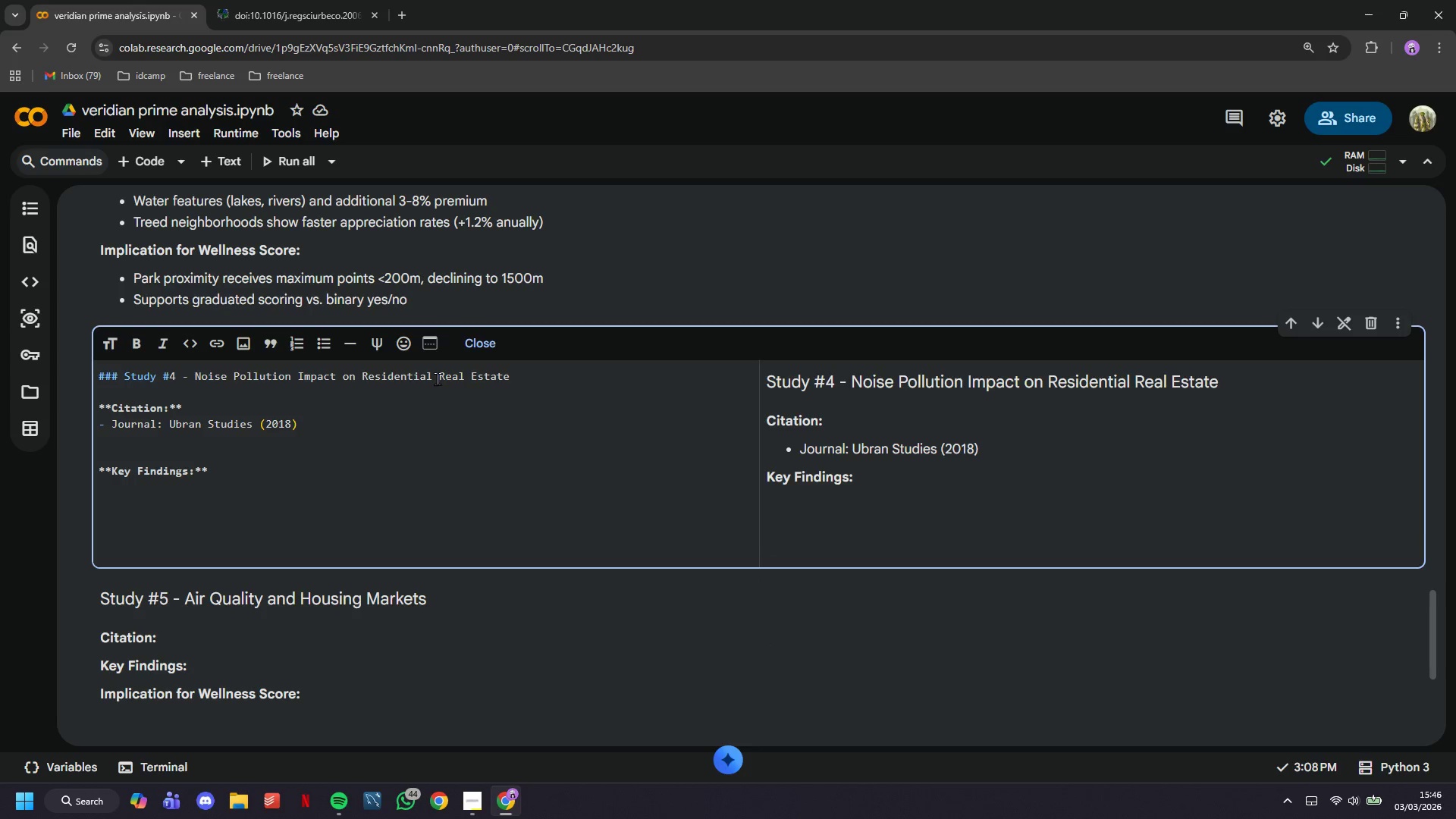 
type(- Authors: Pope, J.C)
 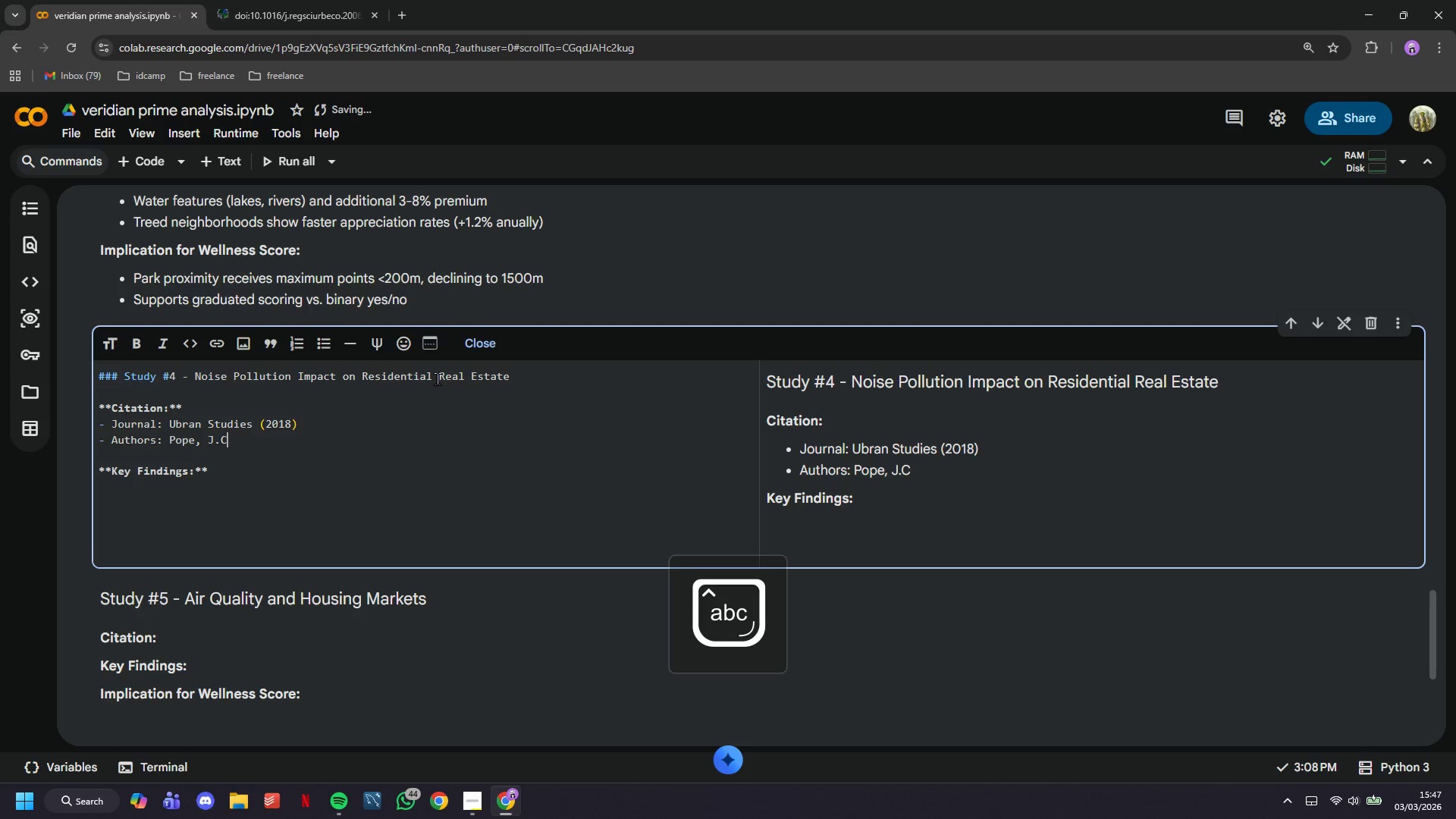 
key(Enter)
 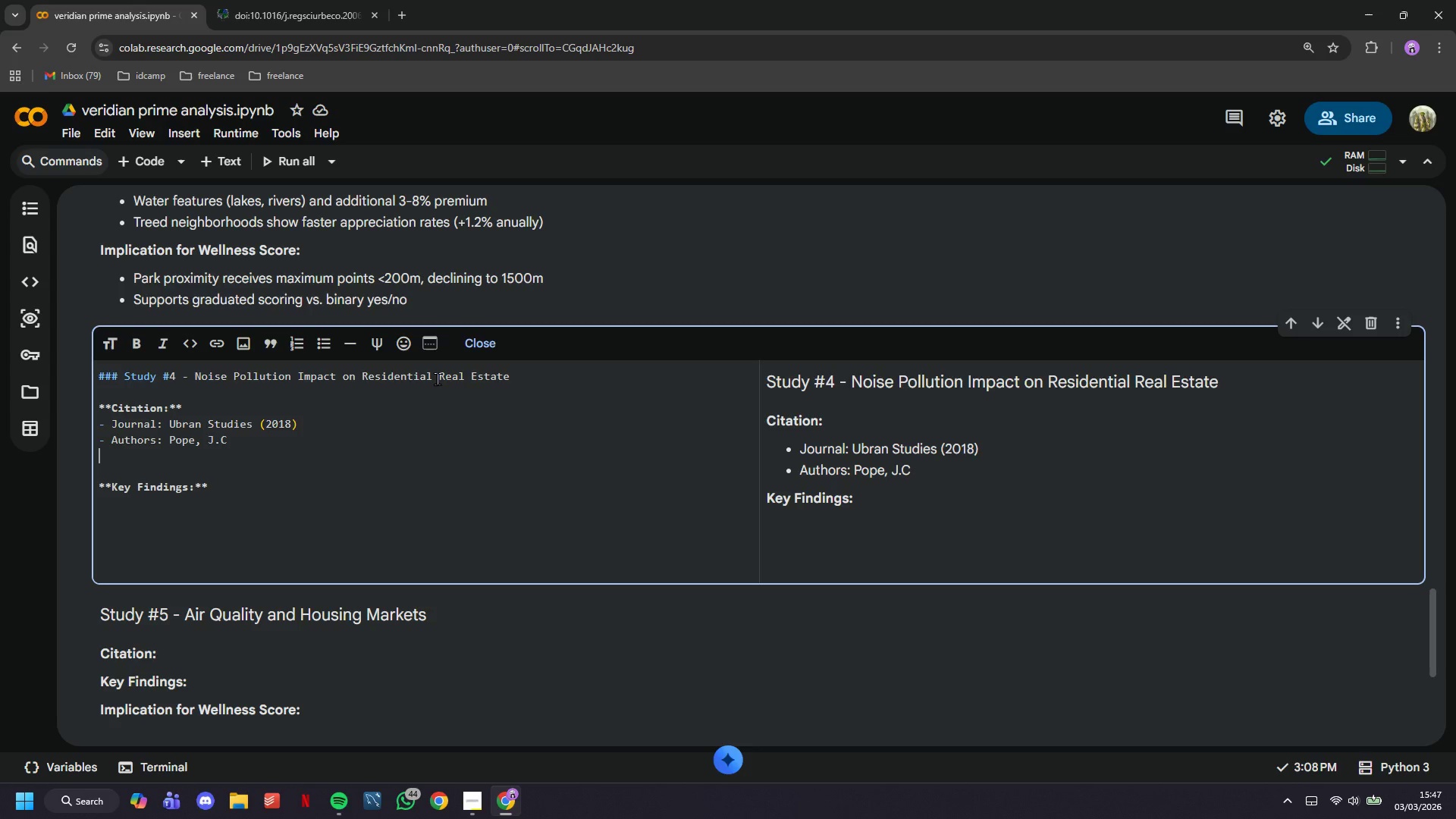 
wait(10.31)
 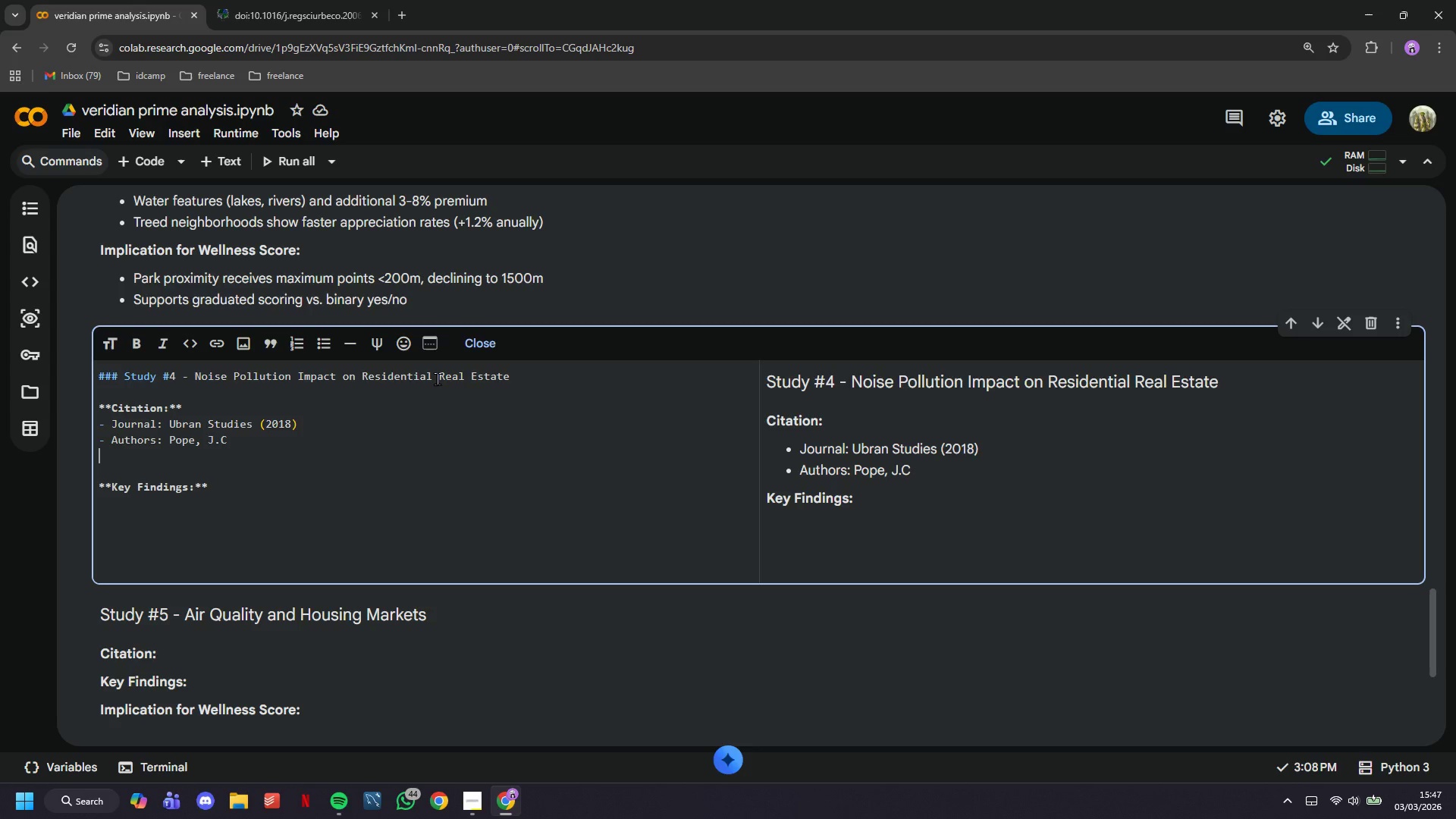 
type(- Title: '')
 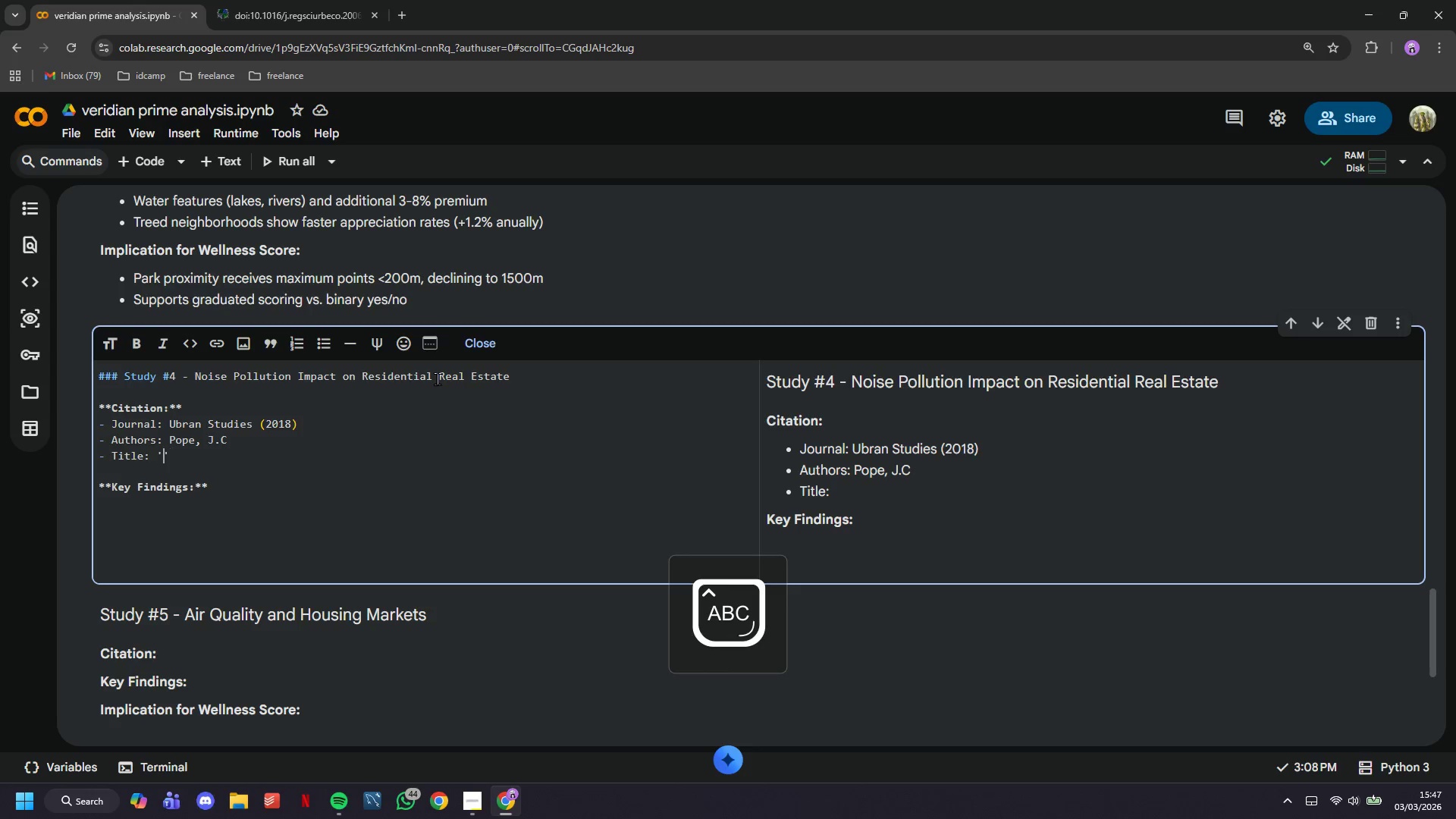 
key(ArrowLeft)
 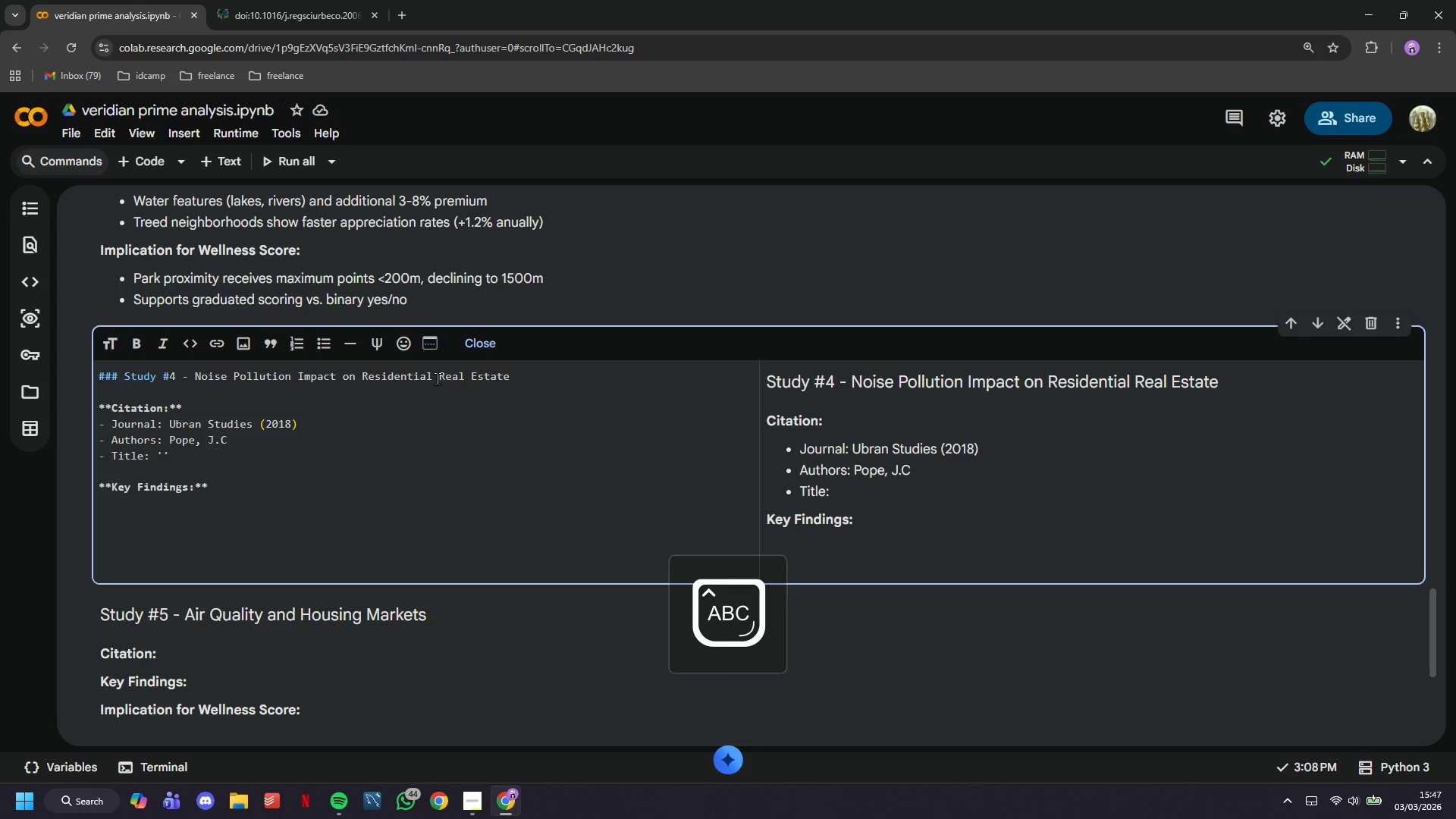 
type(Fear of Crime ad)
key(Backspace)
type(nd Housing Pi)
key(Backspace)
type(rices: Household Reactions to Sex)
 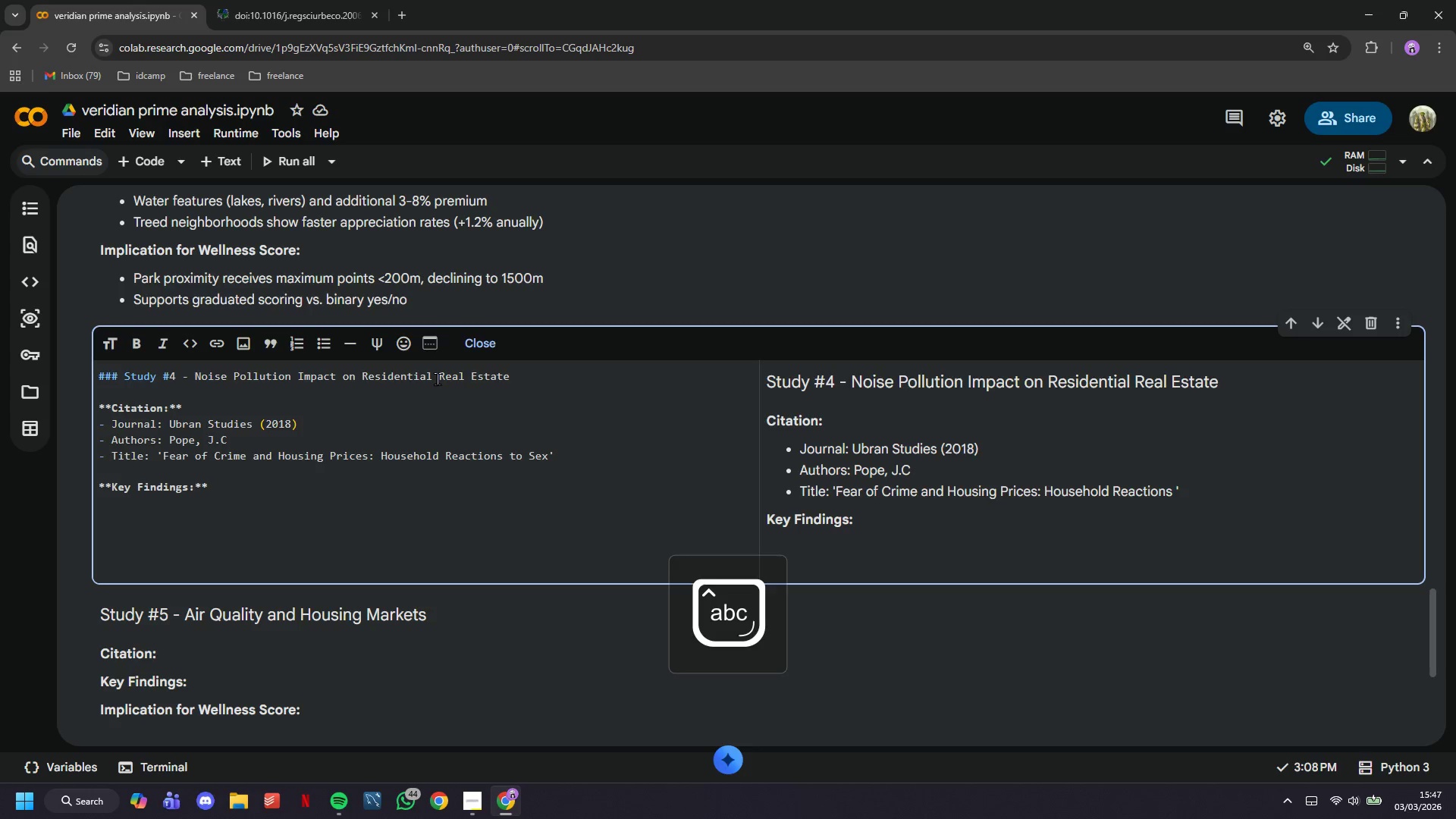 
wait(10.08)
 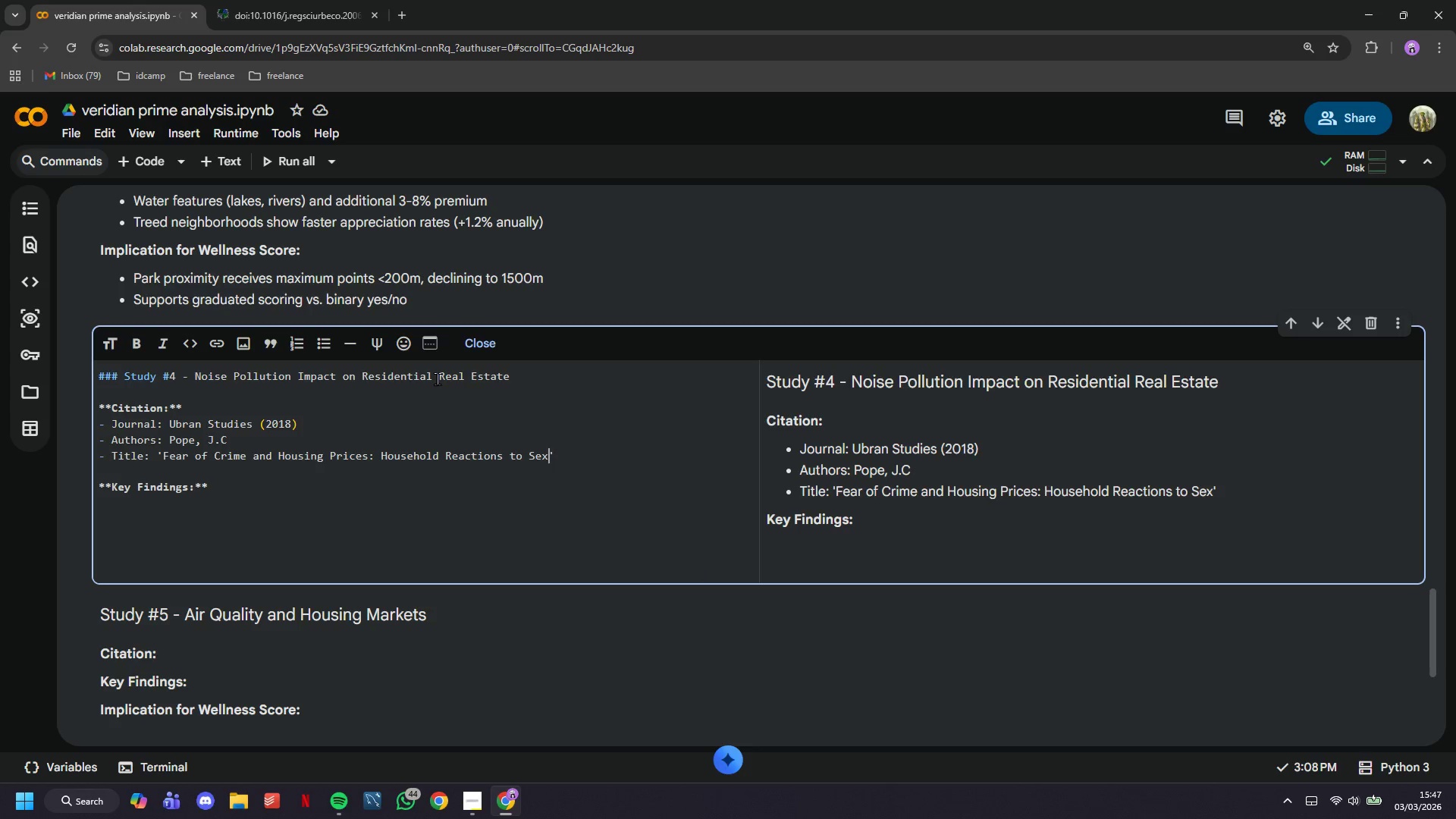 
key(ArrowRight)
 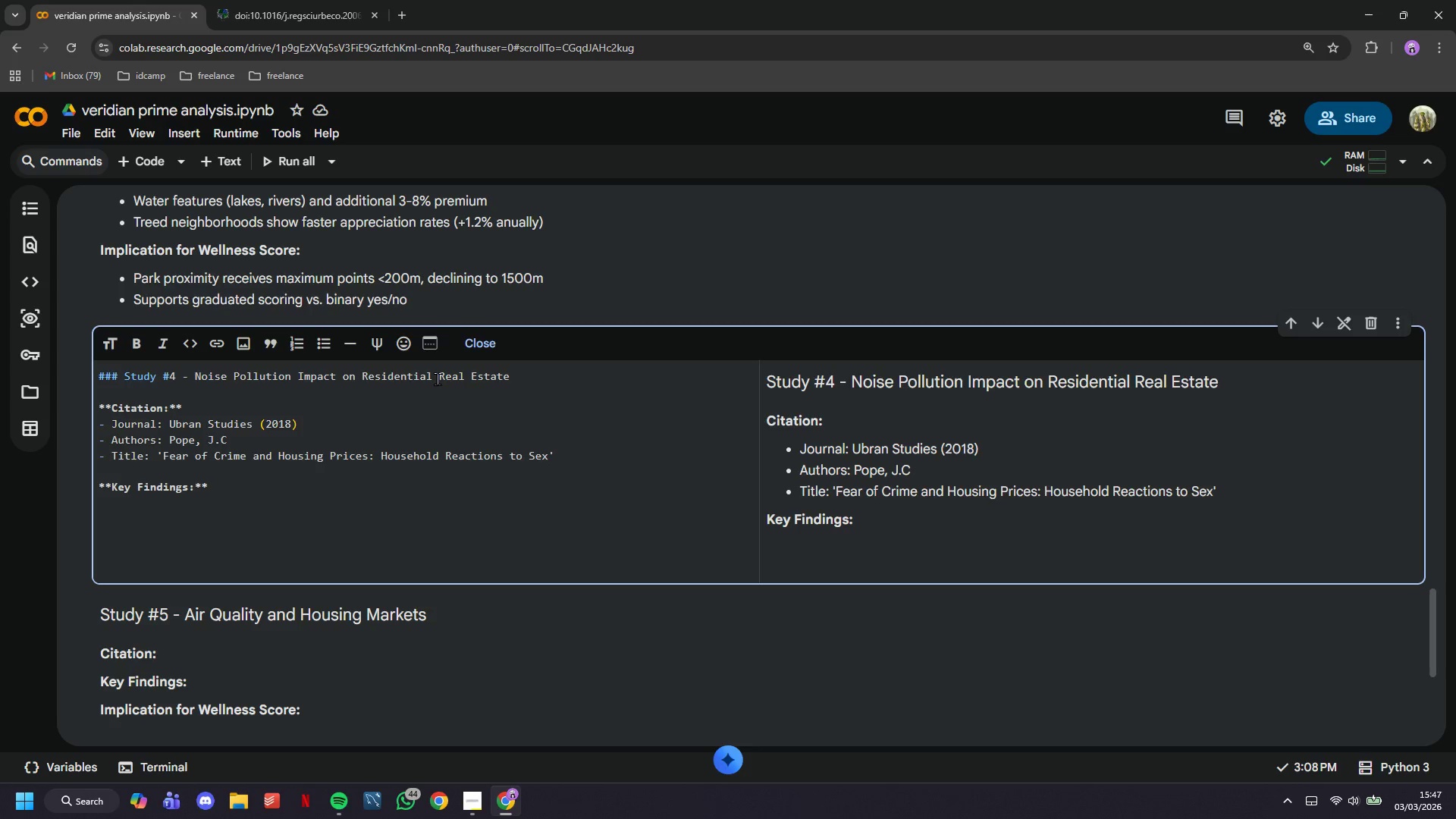 
key(ArrowDown)
 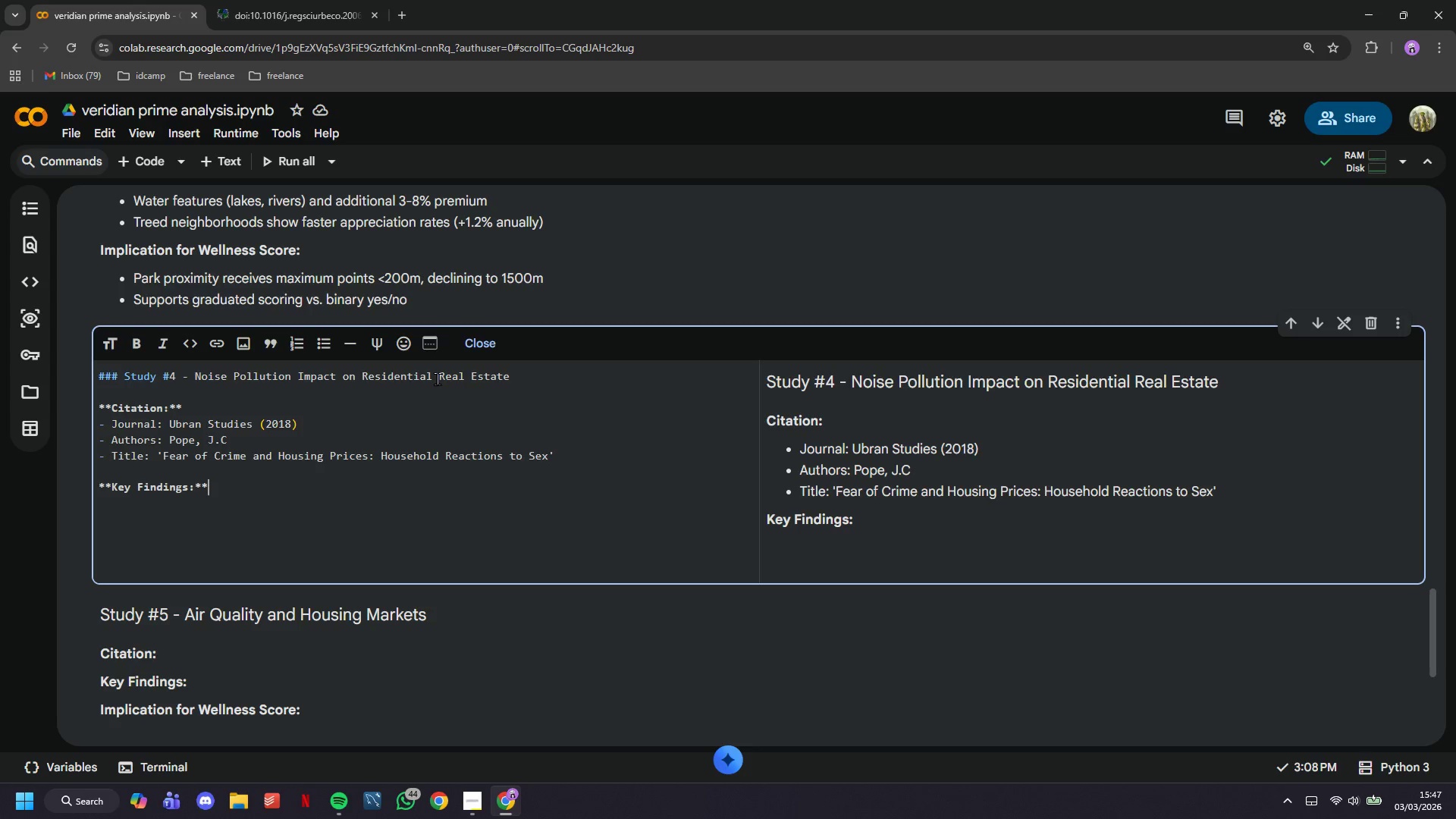 
key(ArrowDown)
 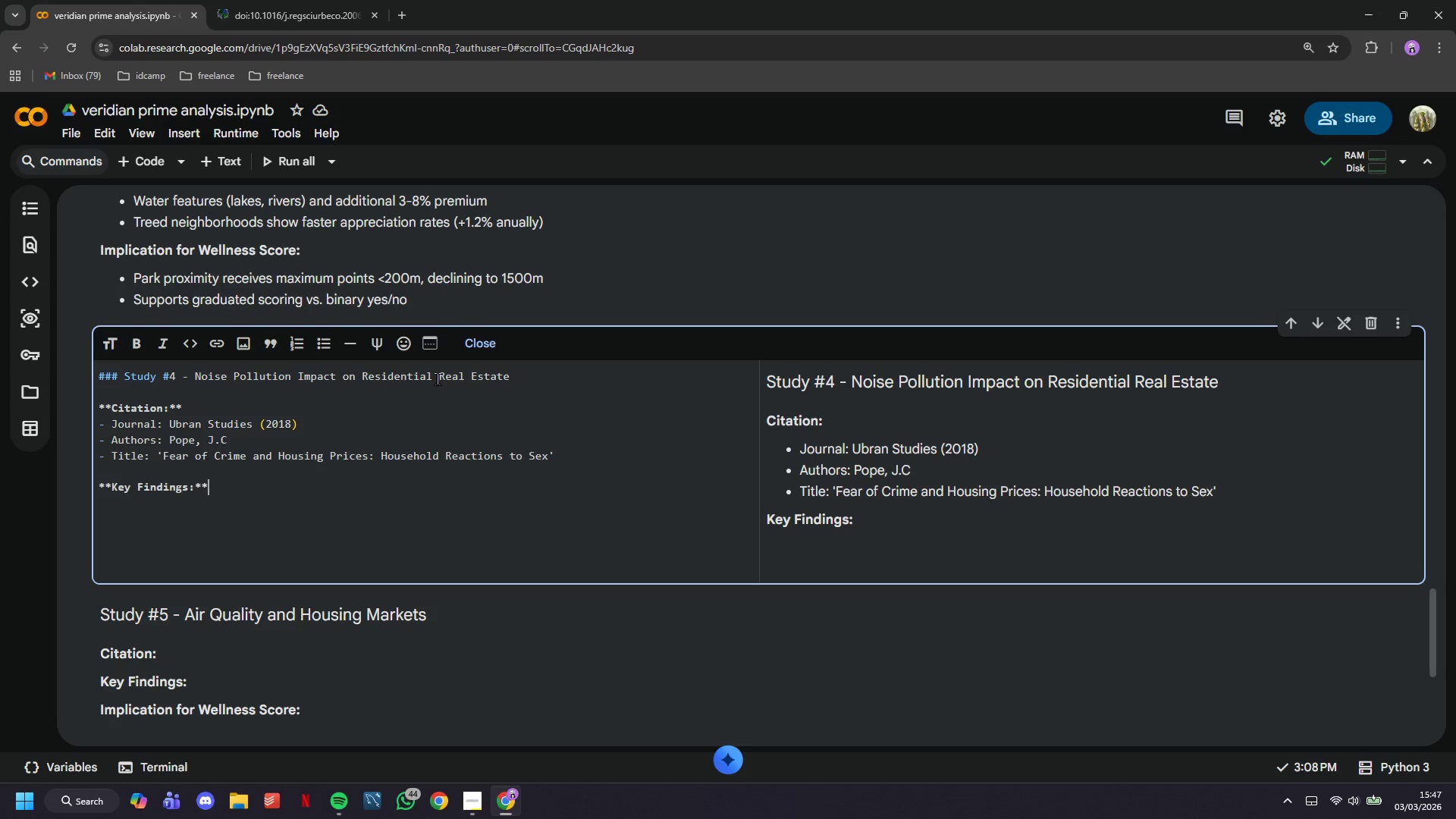 
key(ArrowDown)
 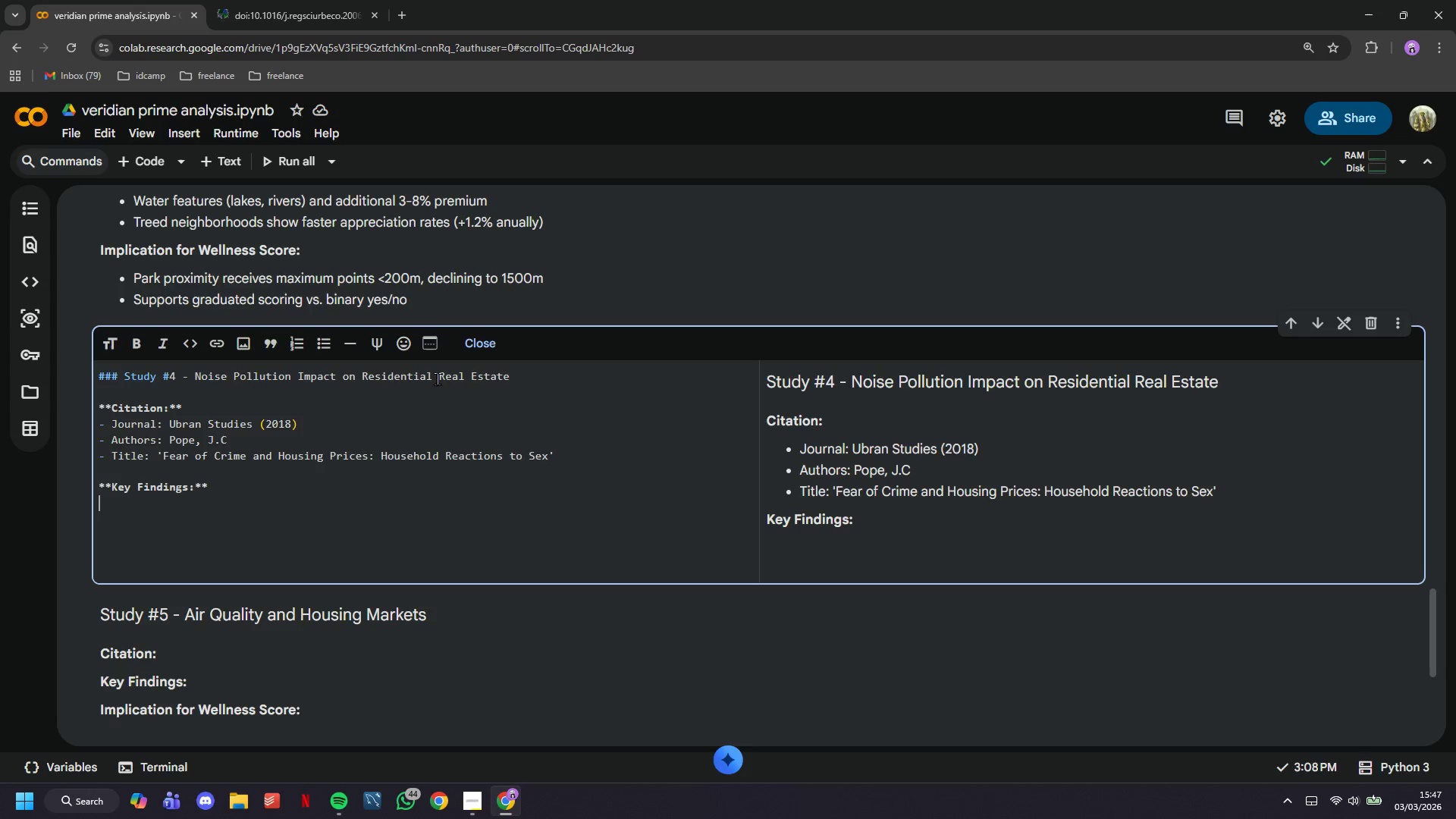 
key(Minus)
 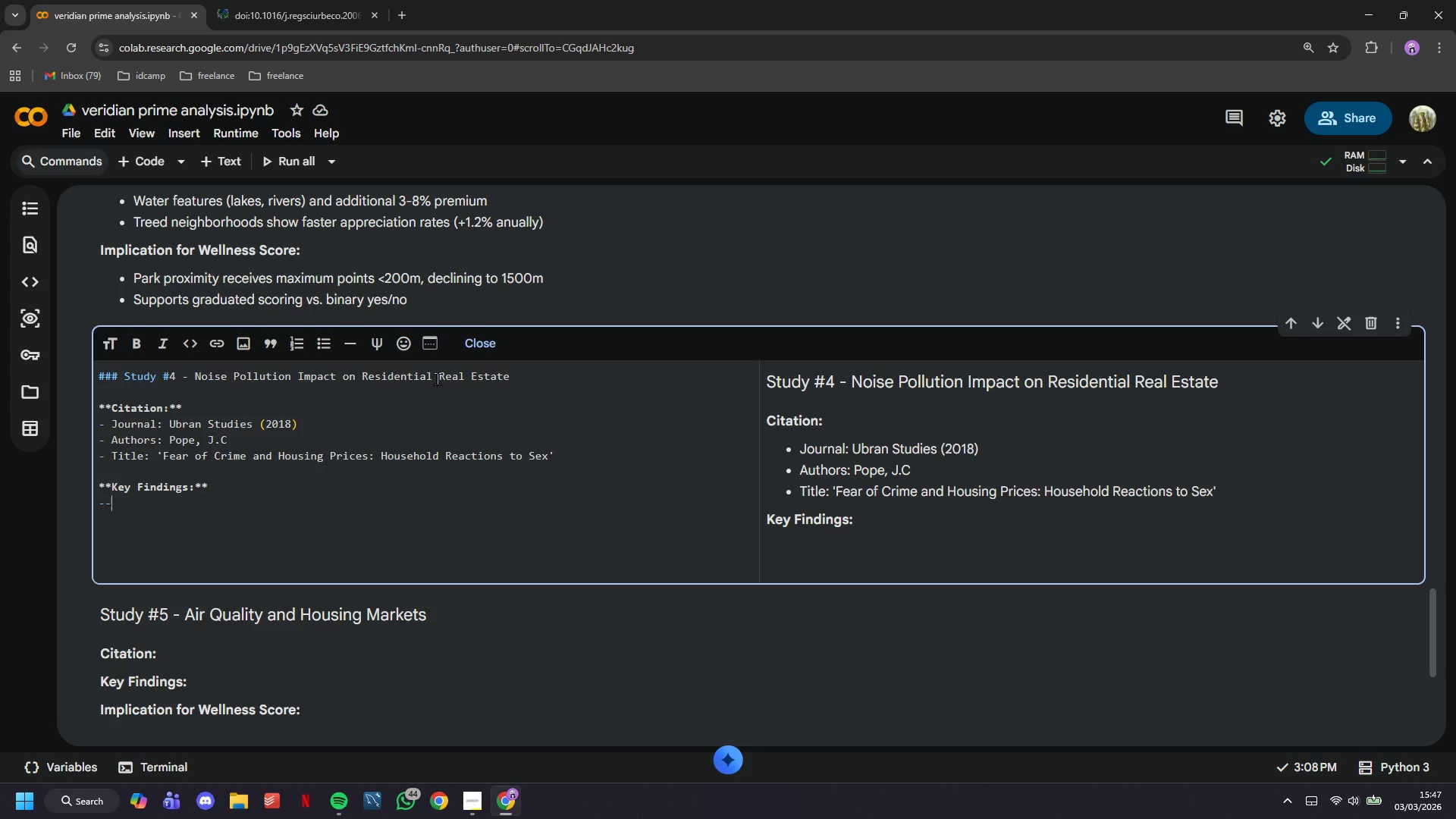 
key(Minus)
 